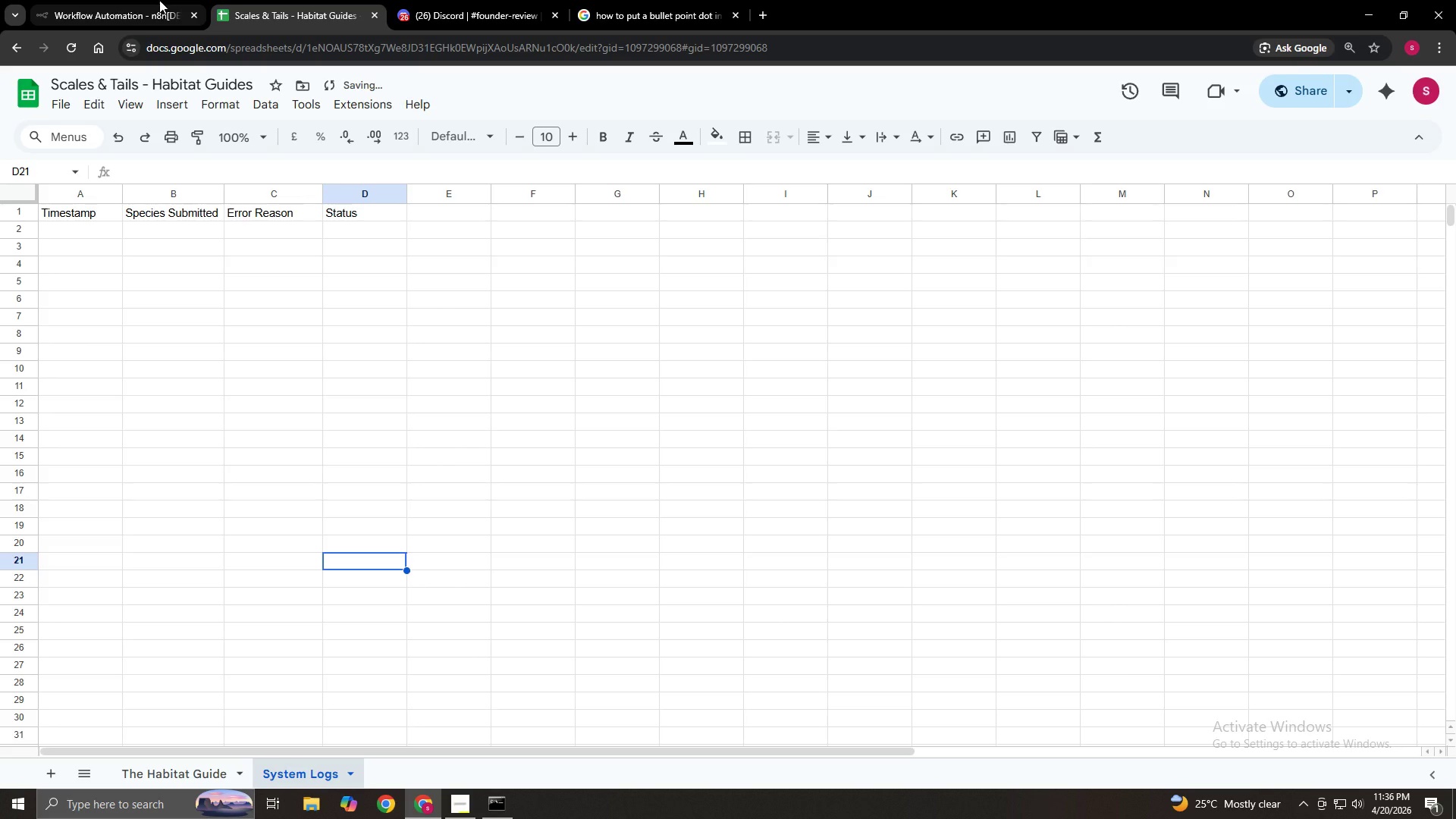 
left_click([159, 0])
 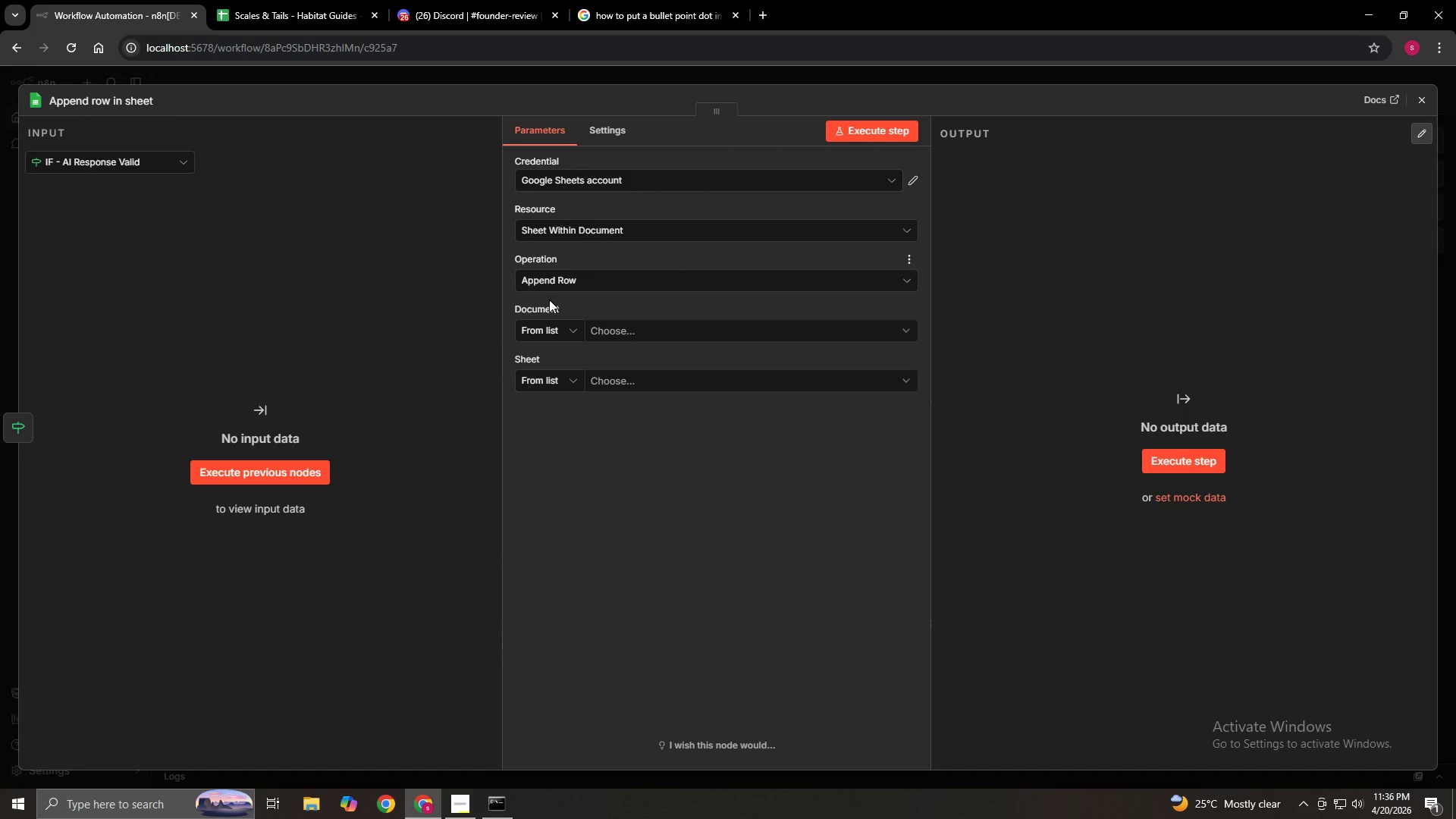 
left_click([570, 336])
 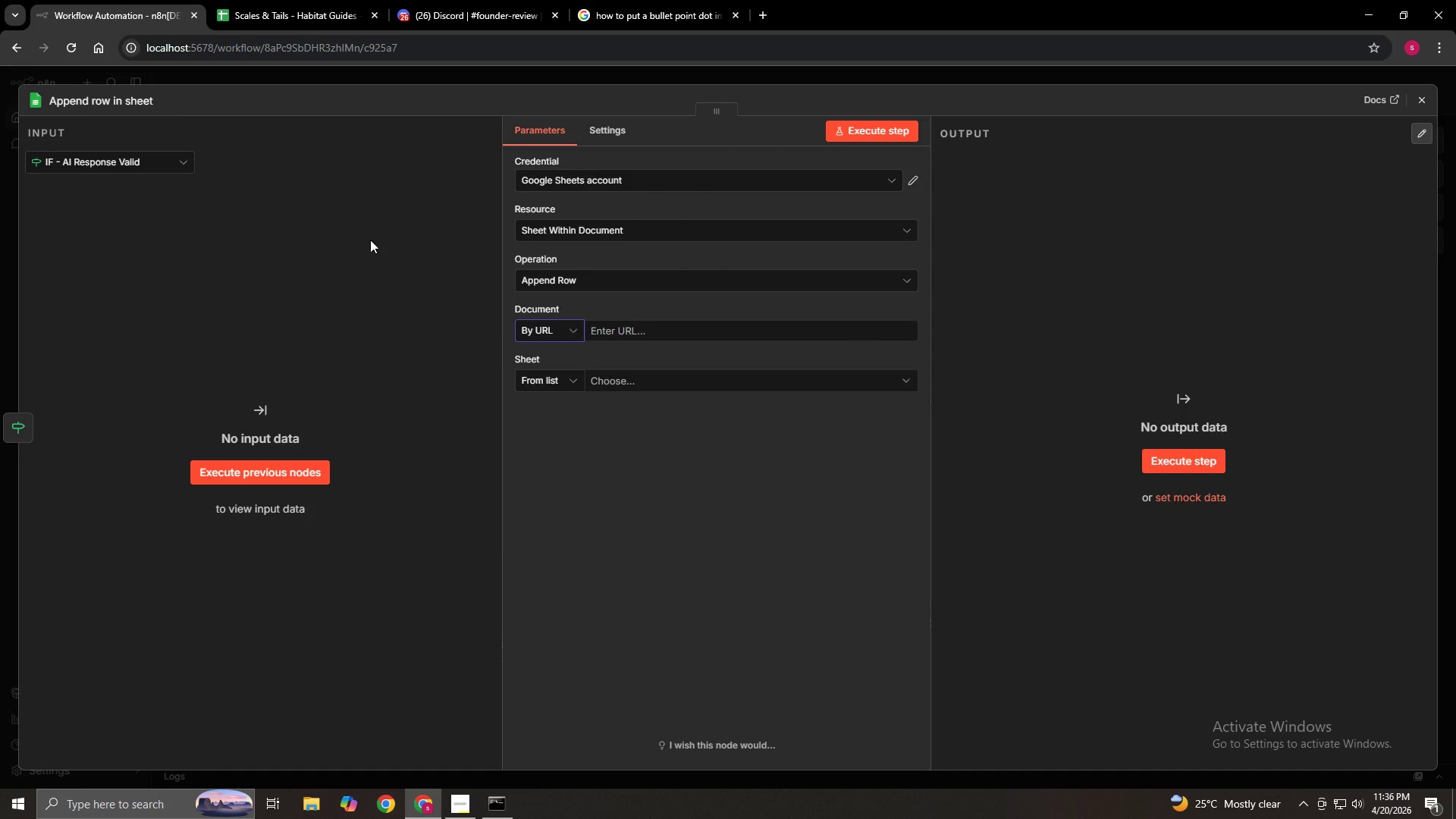 
left_click([305, 1])
 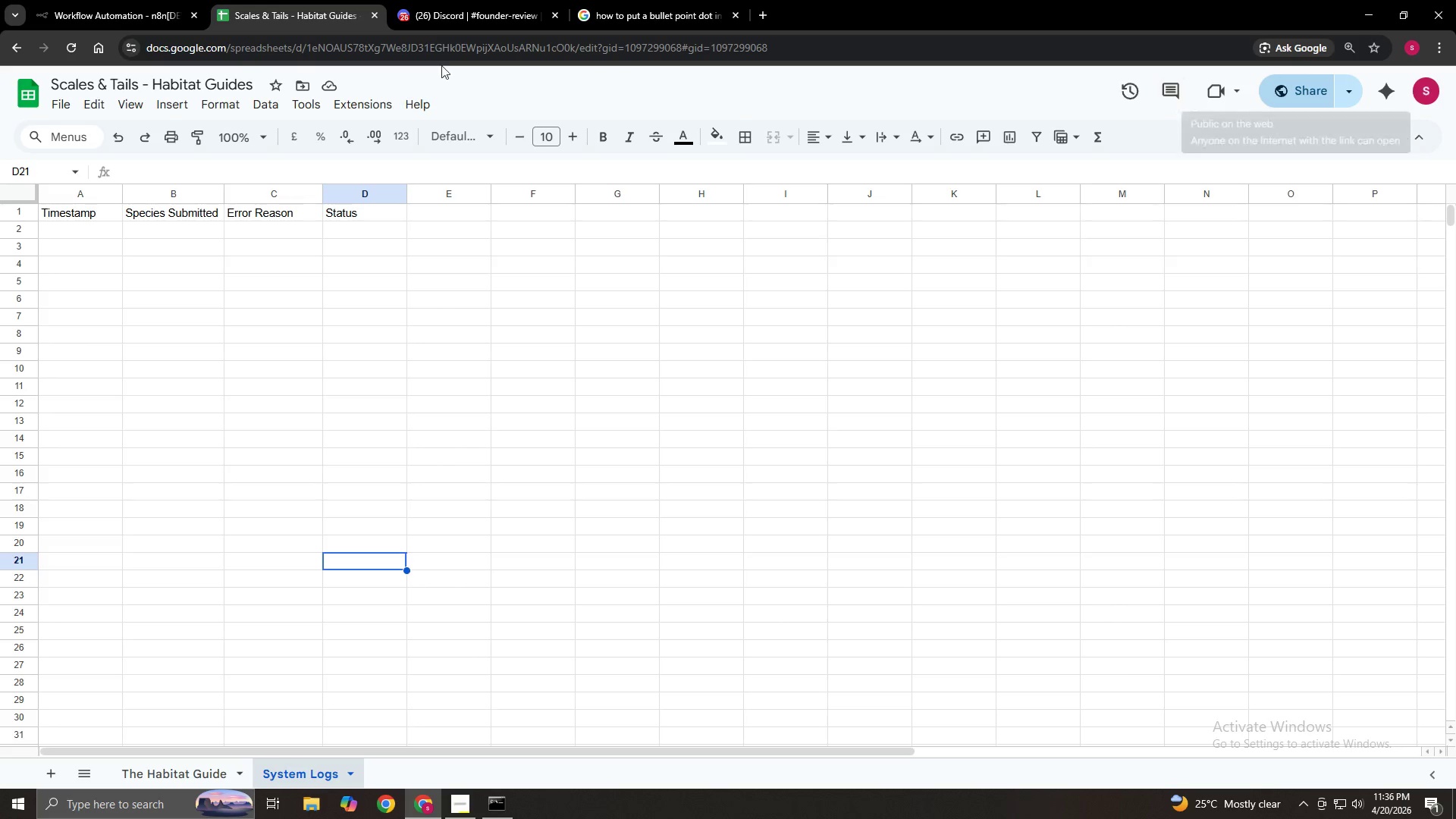 
left_click([72, 0])
 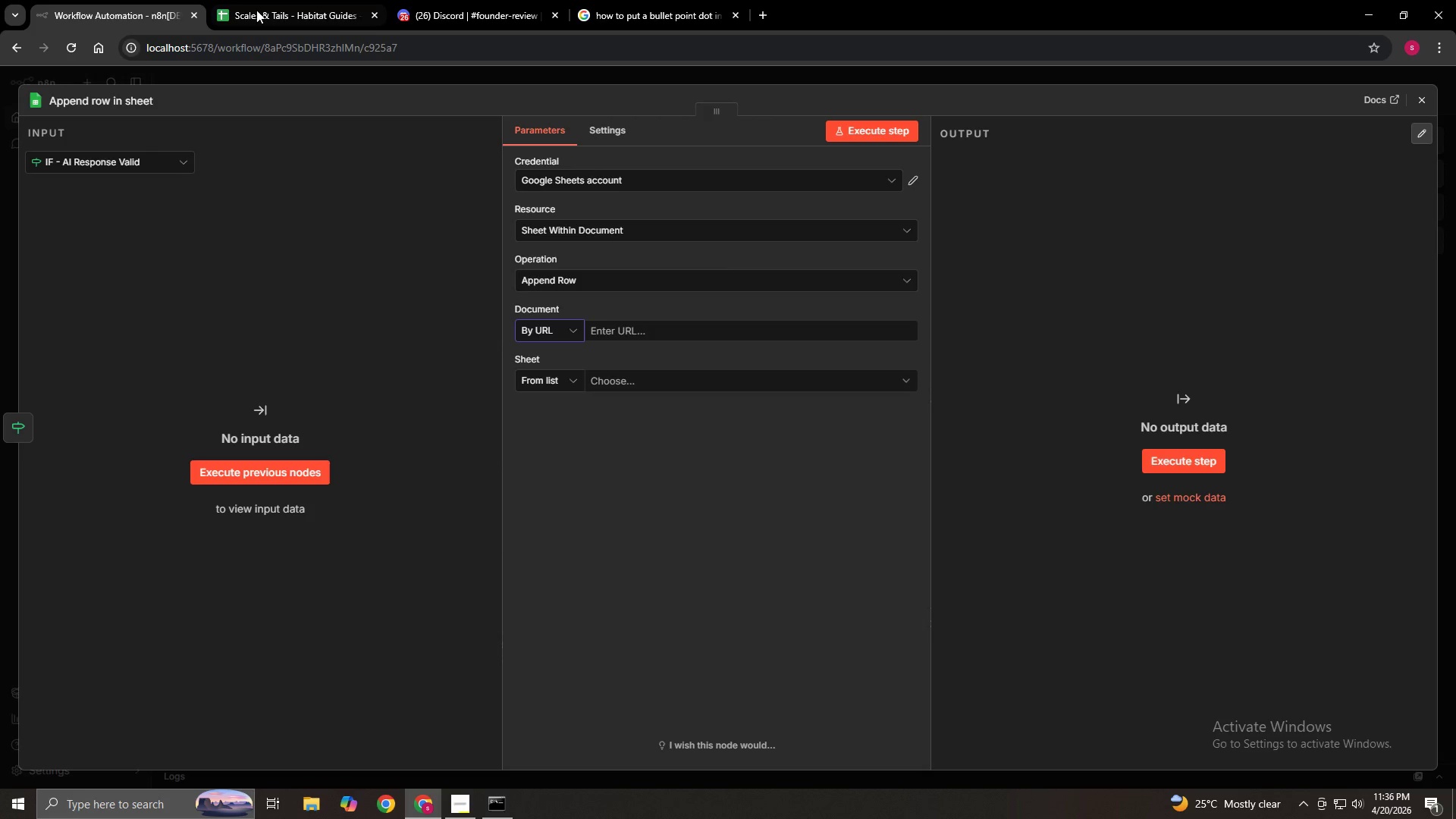 
left_click([347, 10])
 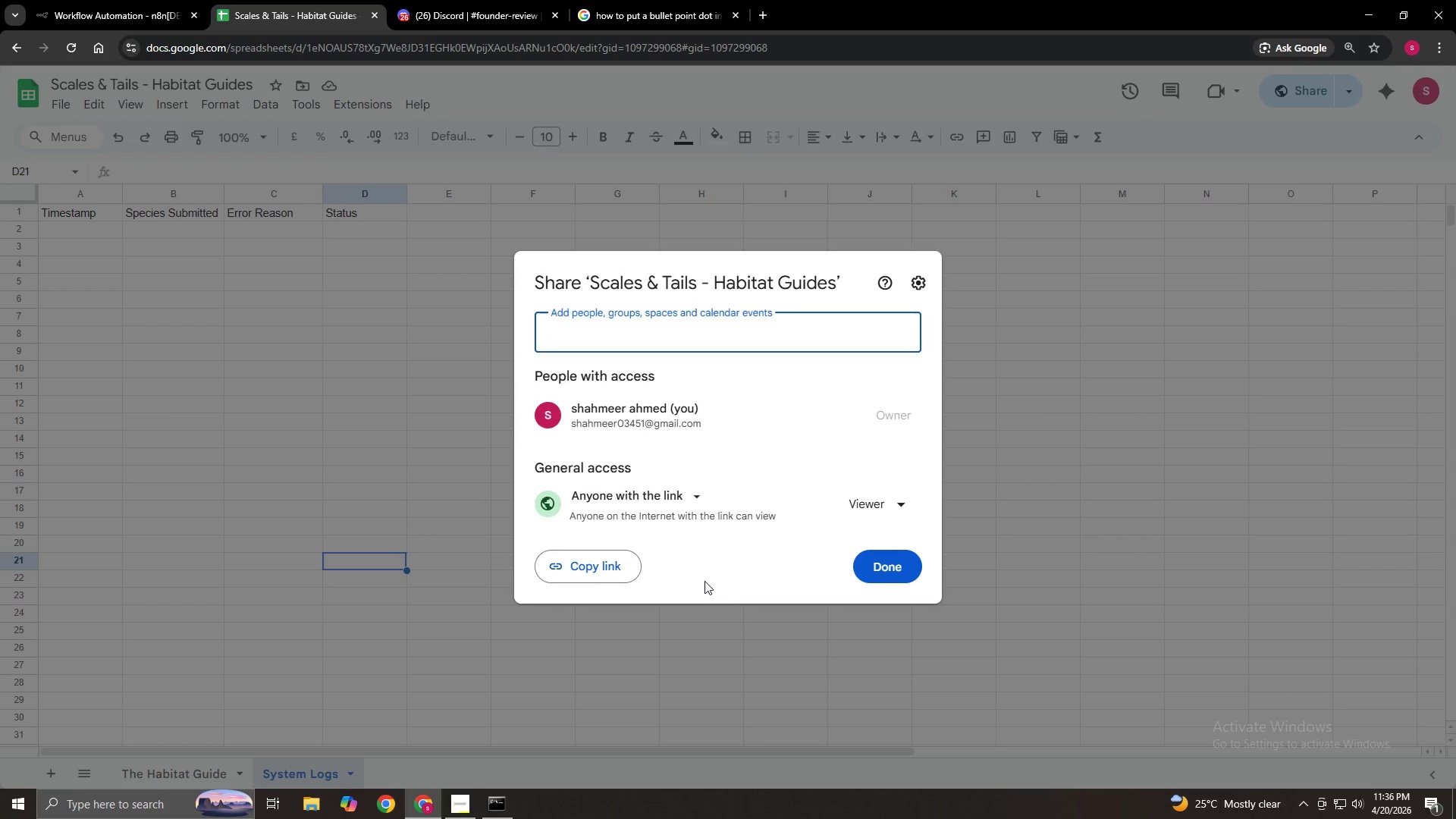 
left_click([588, 576])
 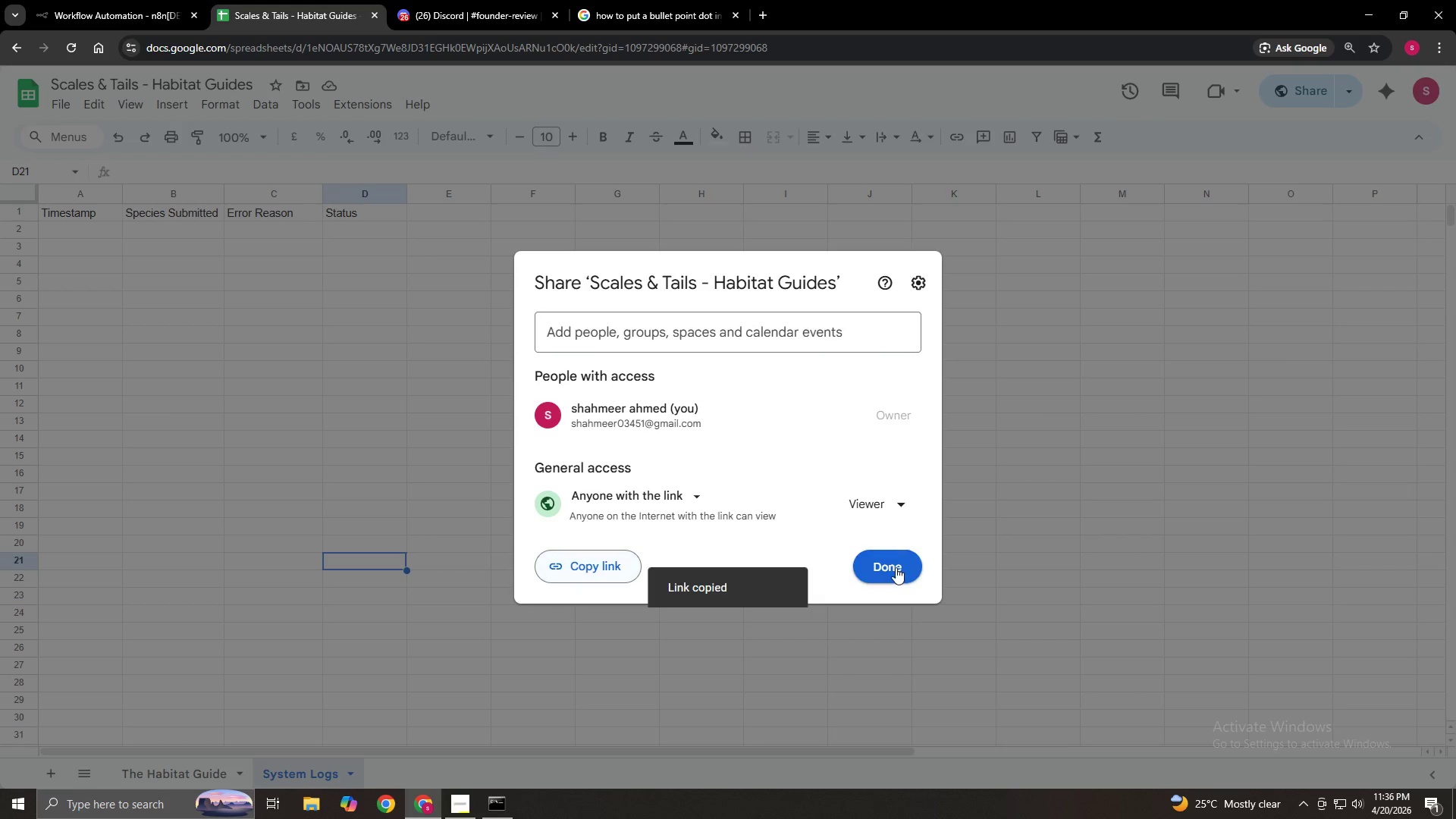 
left_click([896, 567])
 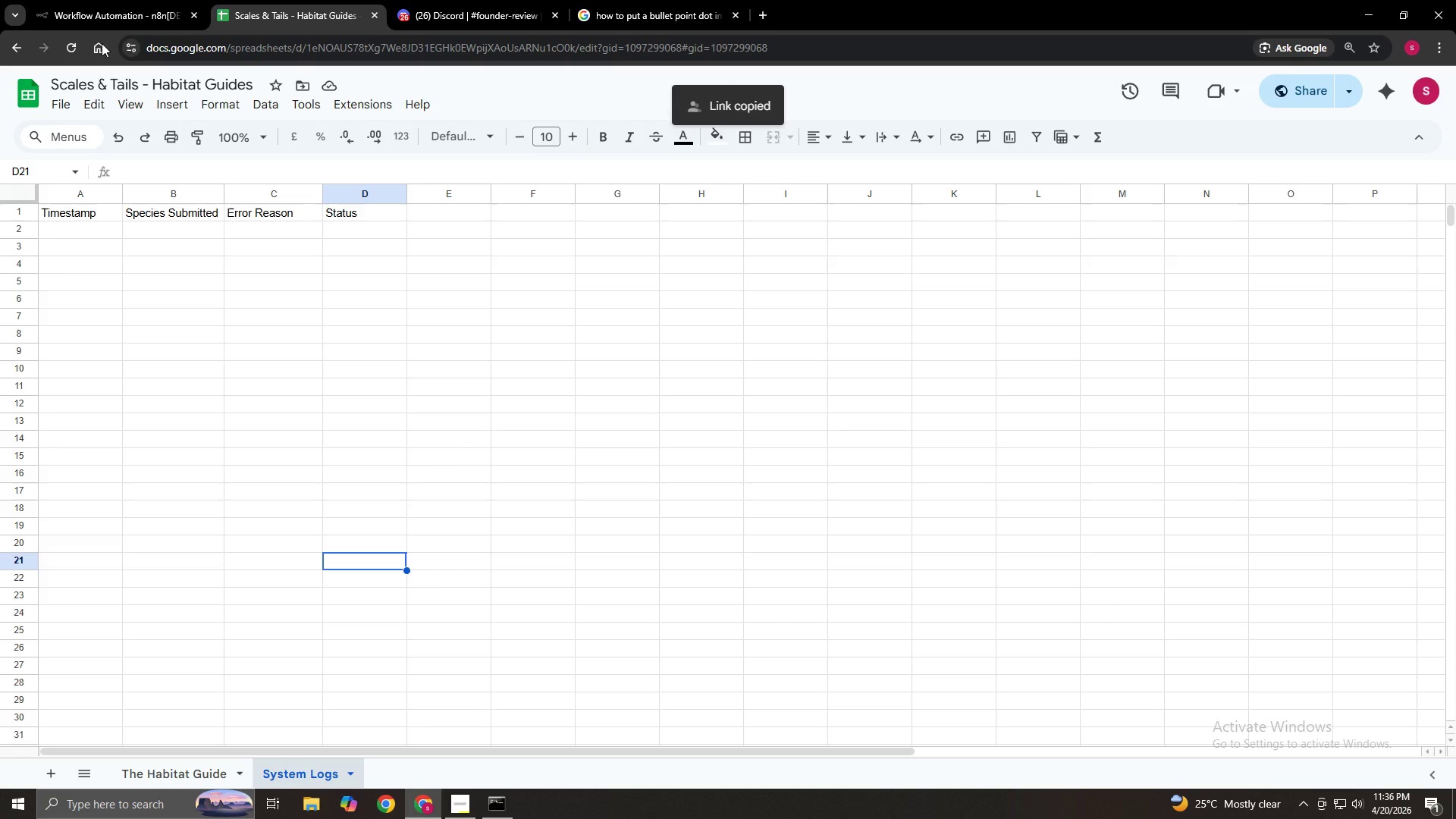 
left_click([115, 14])
 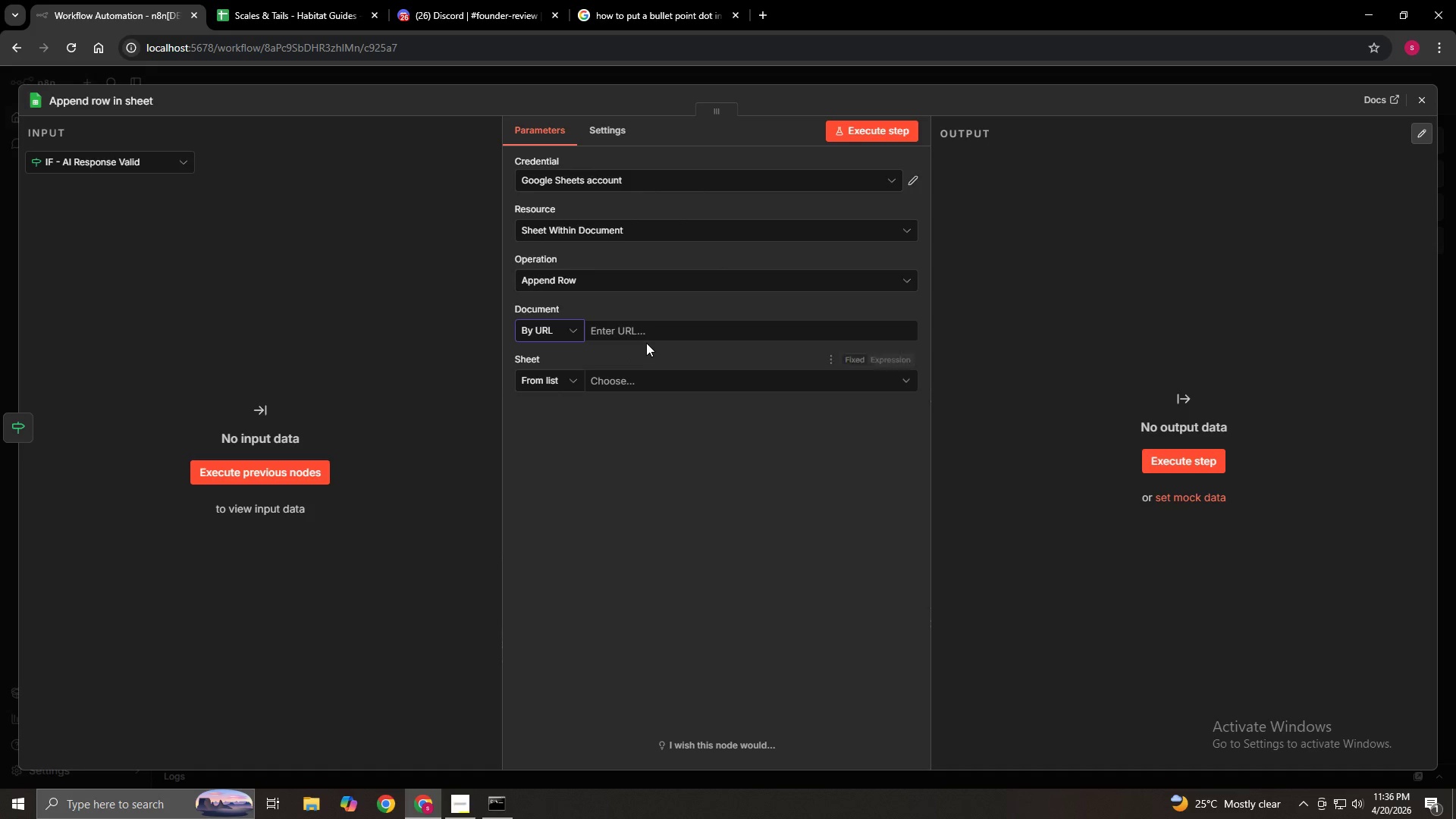 
left_click([642, 335])
 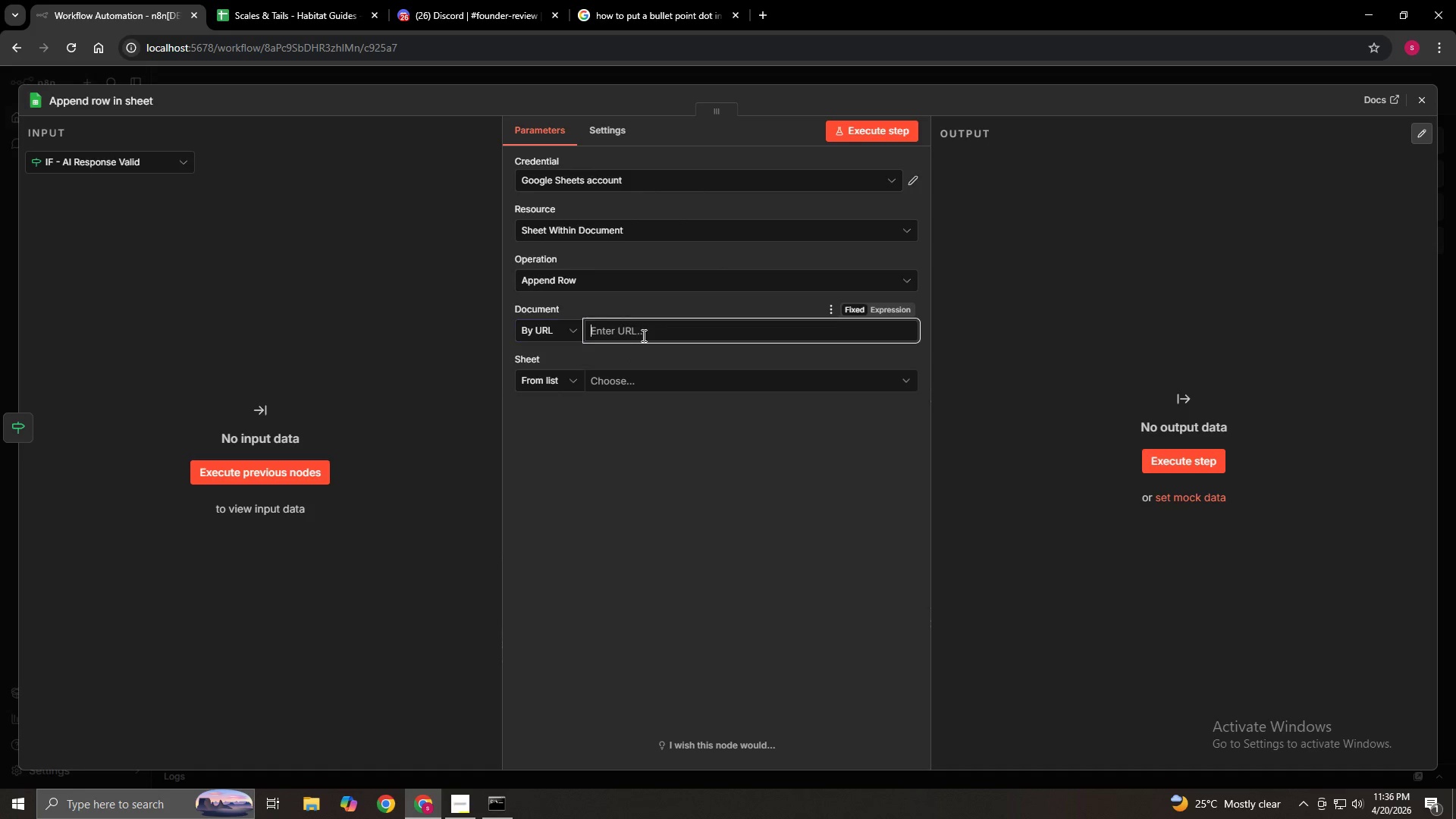 
right_click([642, 335])
 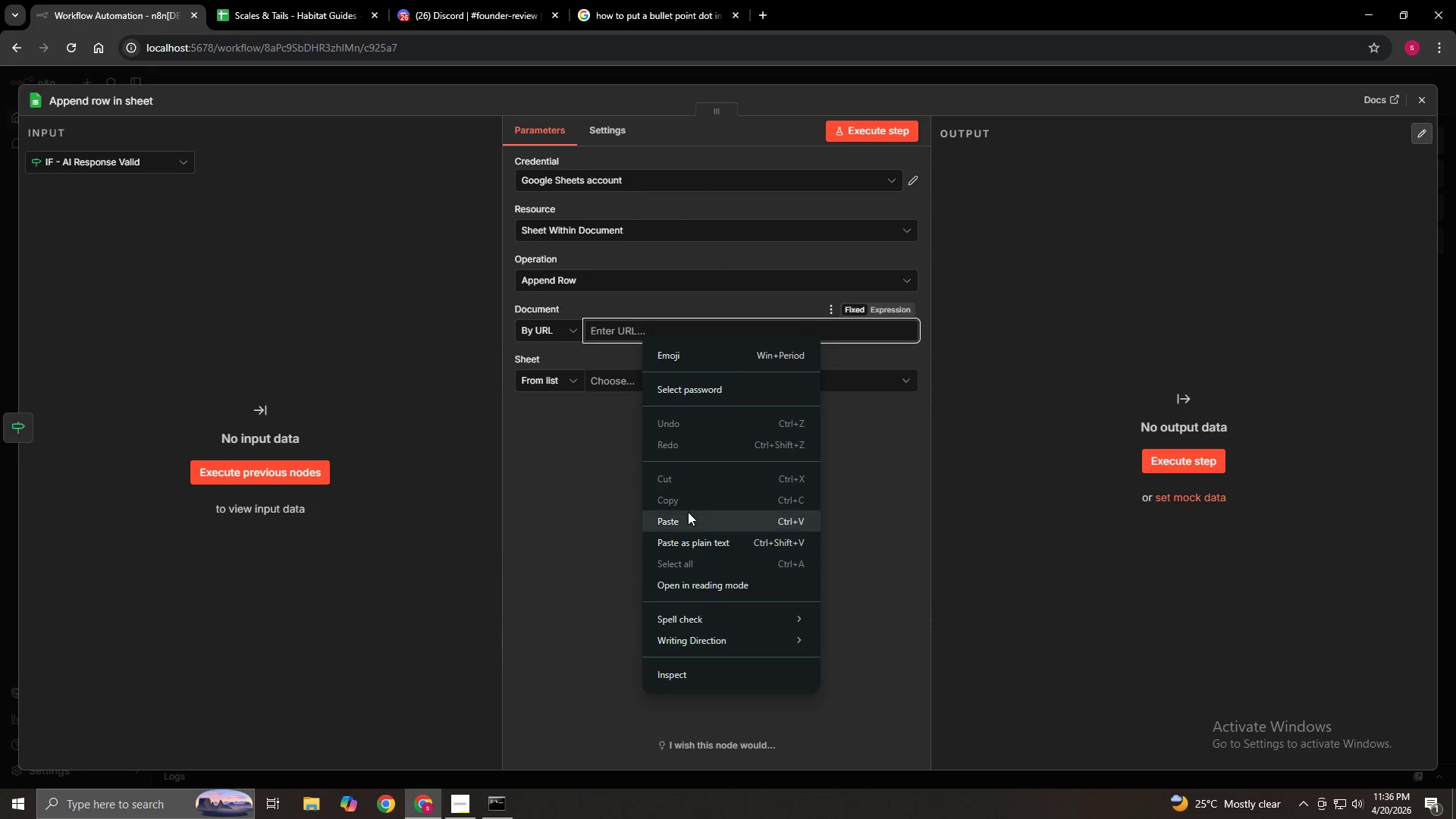 
left_click([686, 524])
 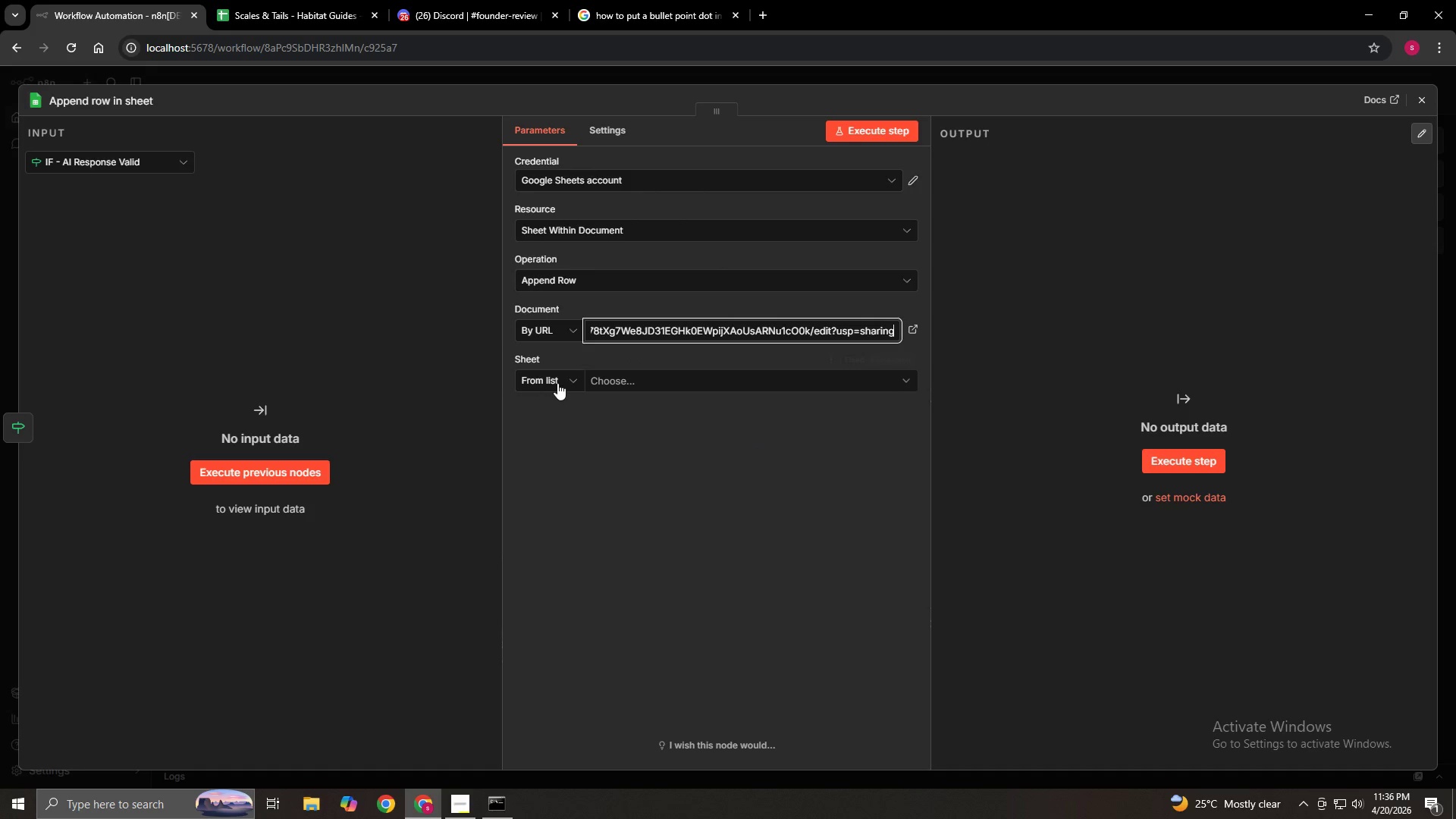 
left_click([553, 378])
 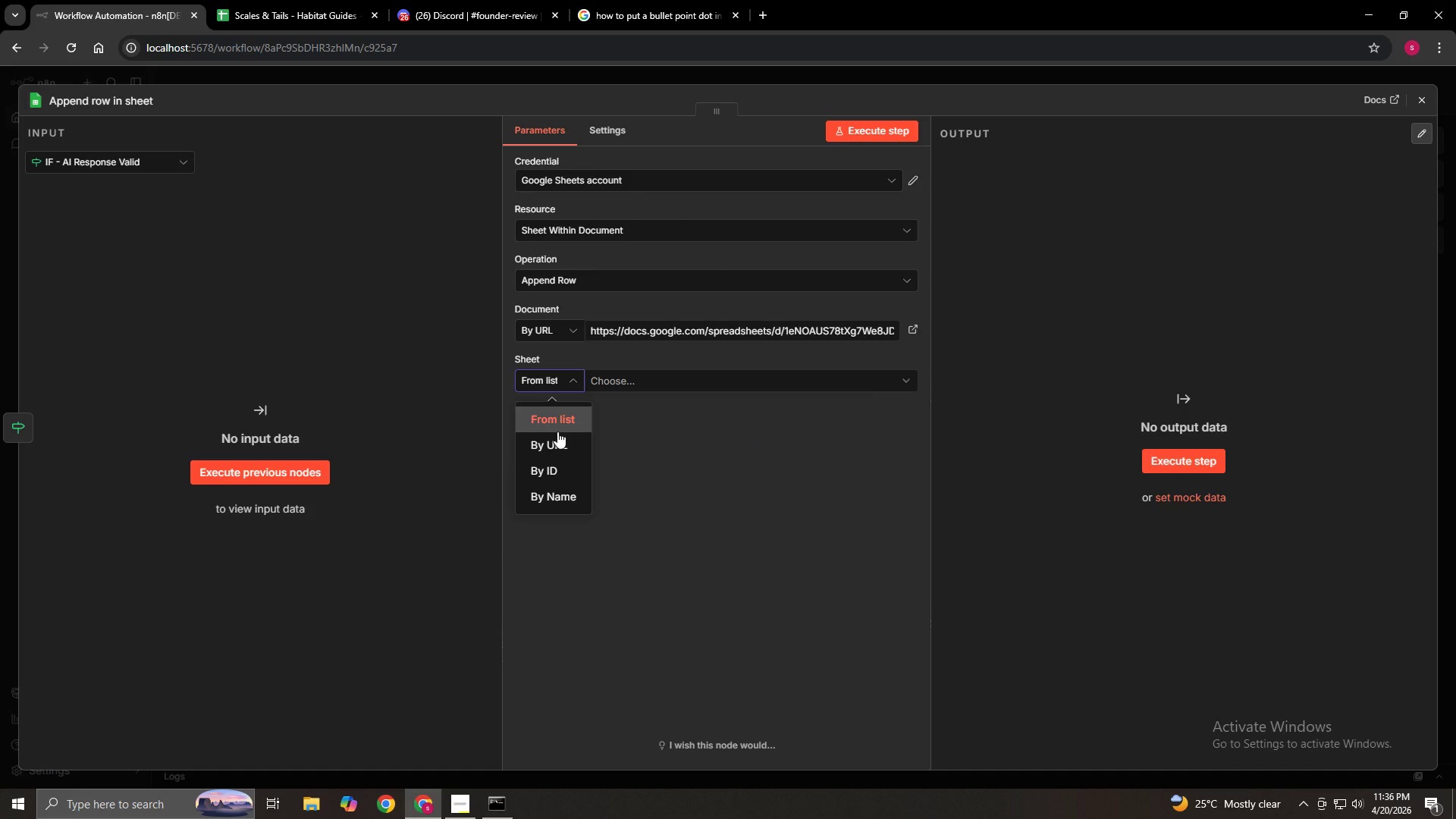 
left_click([557, 431])
 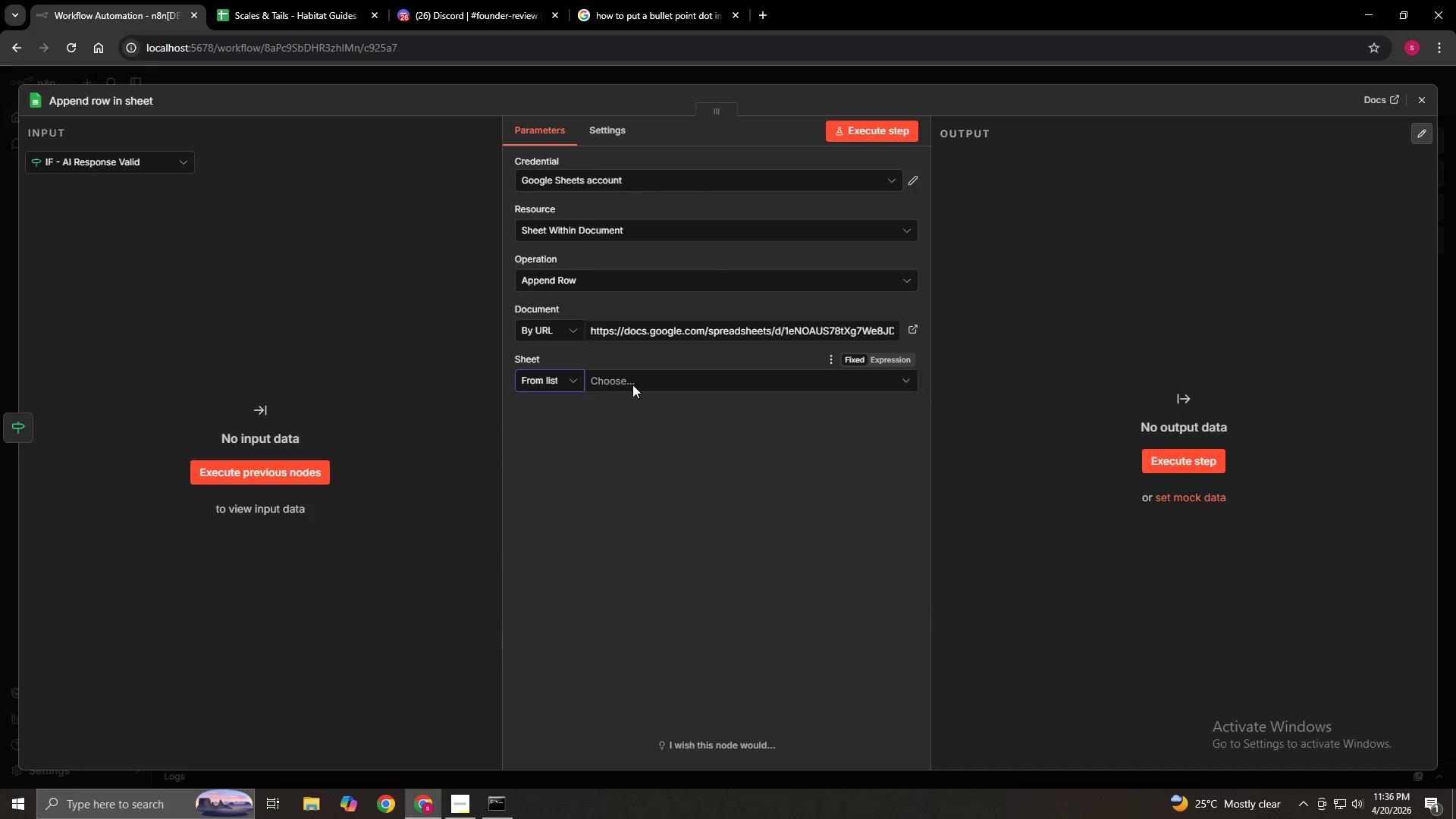 
left_click([632, 384])
 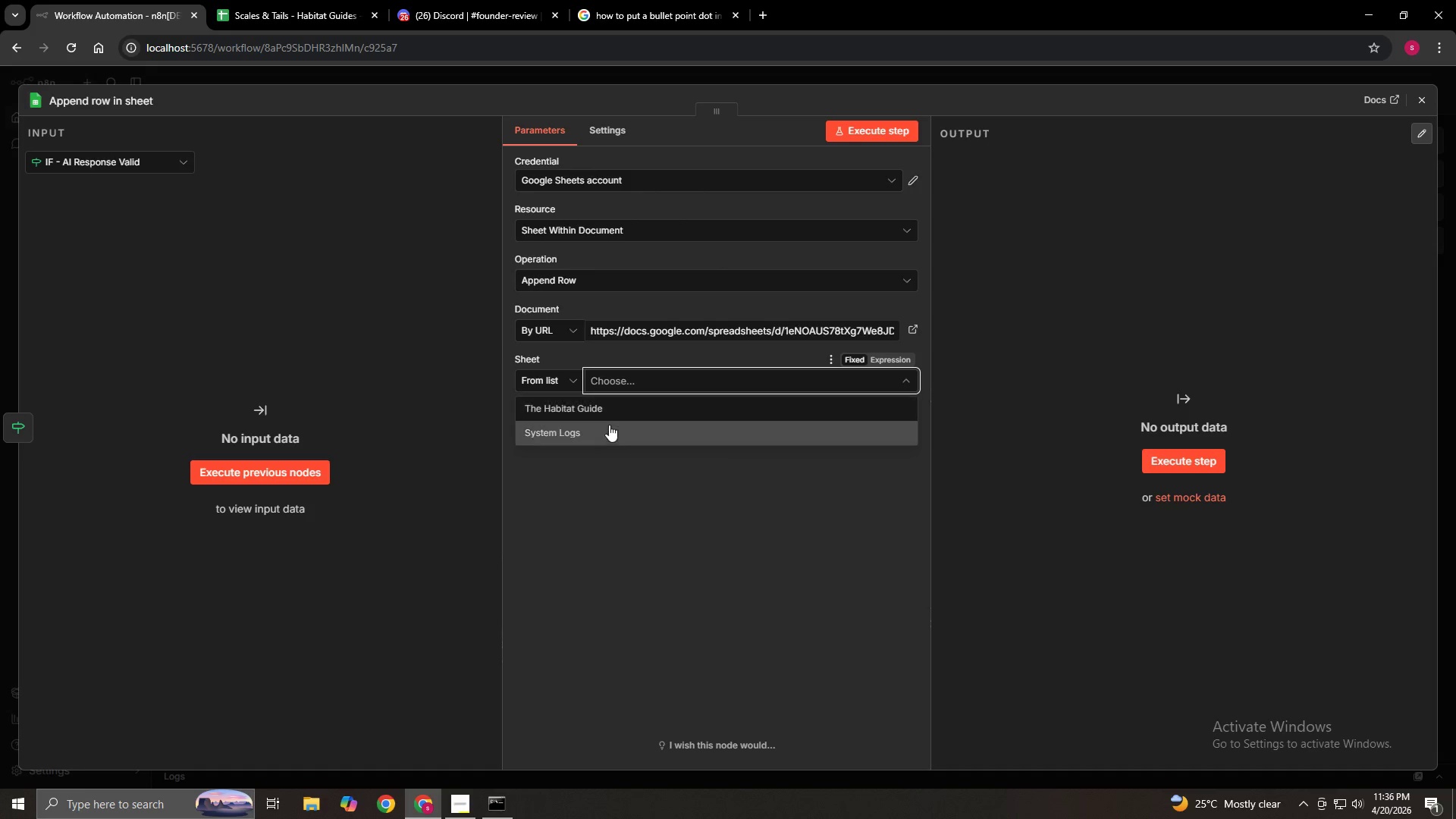 
left_click([607, 432])
 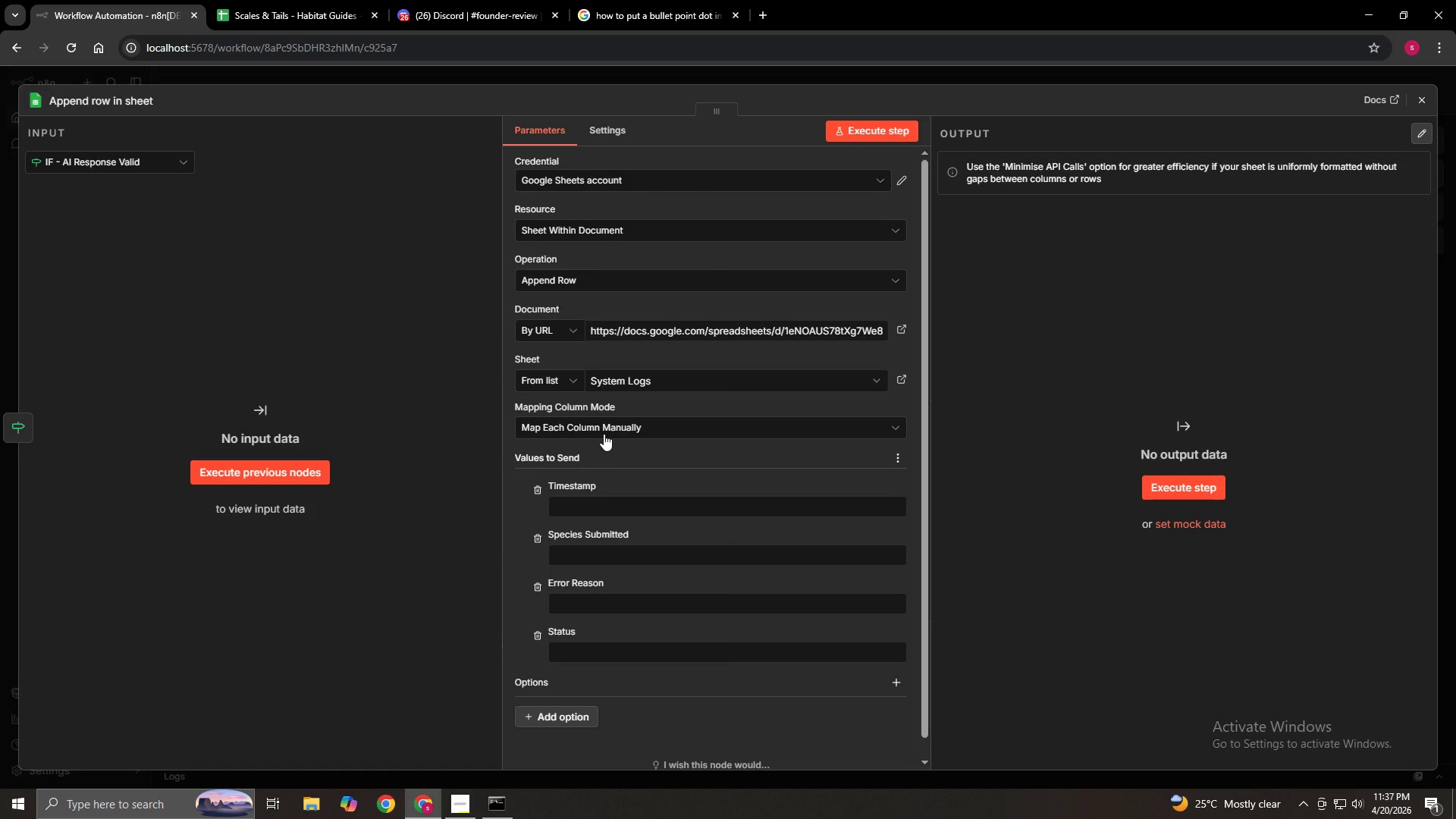 
wait(6.11)
 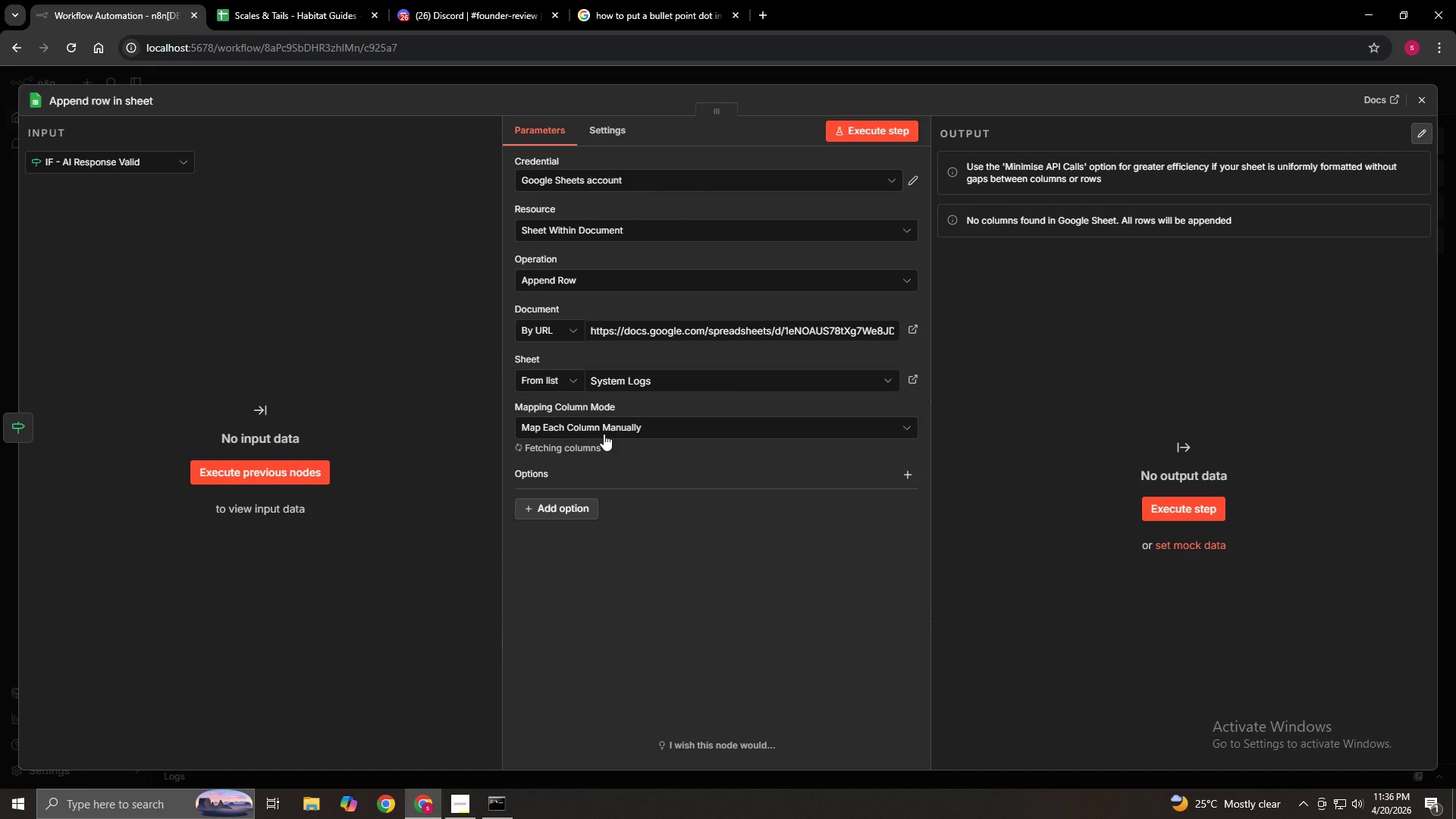 
scroll: coordinate [636, 527], scroll_direction: down, amount: 1.0
 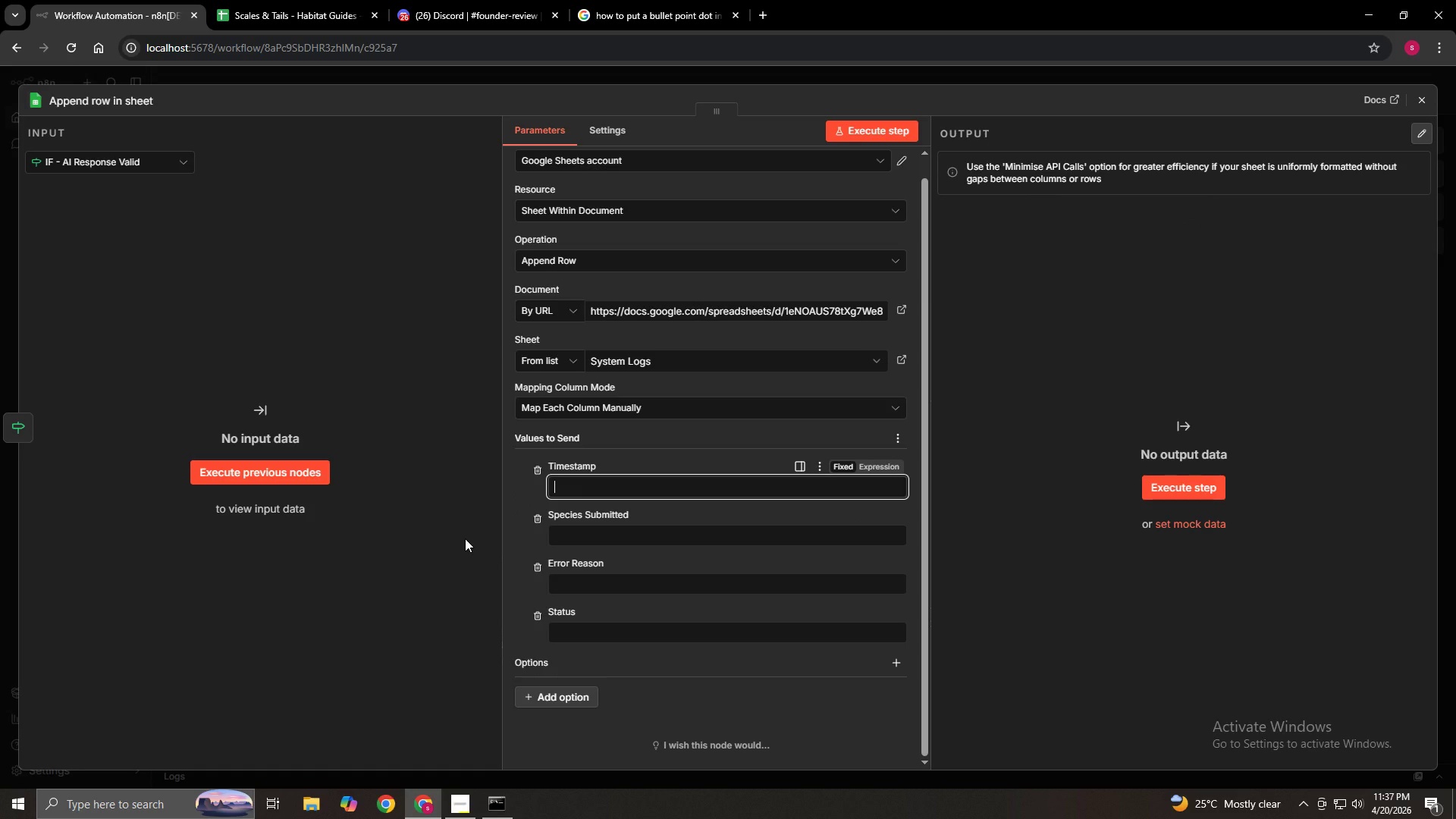 
hold_key(key=ShiftLeft, duration=1.0)
 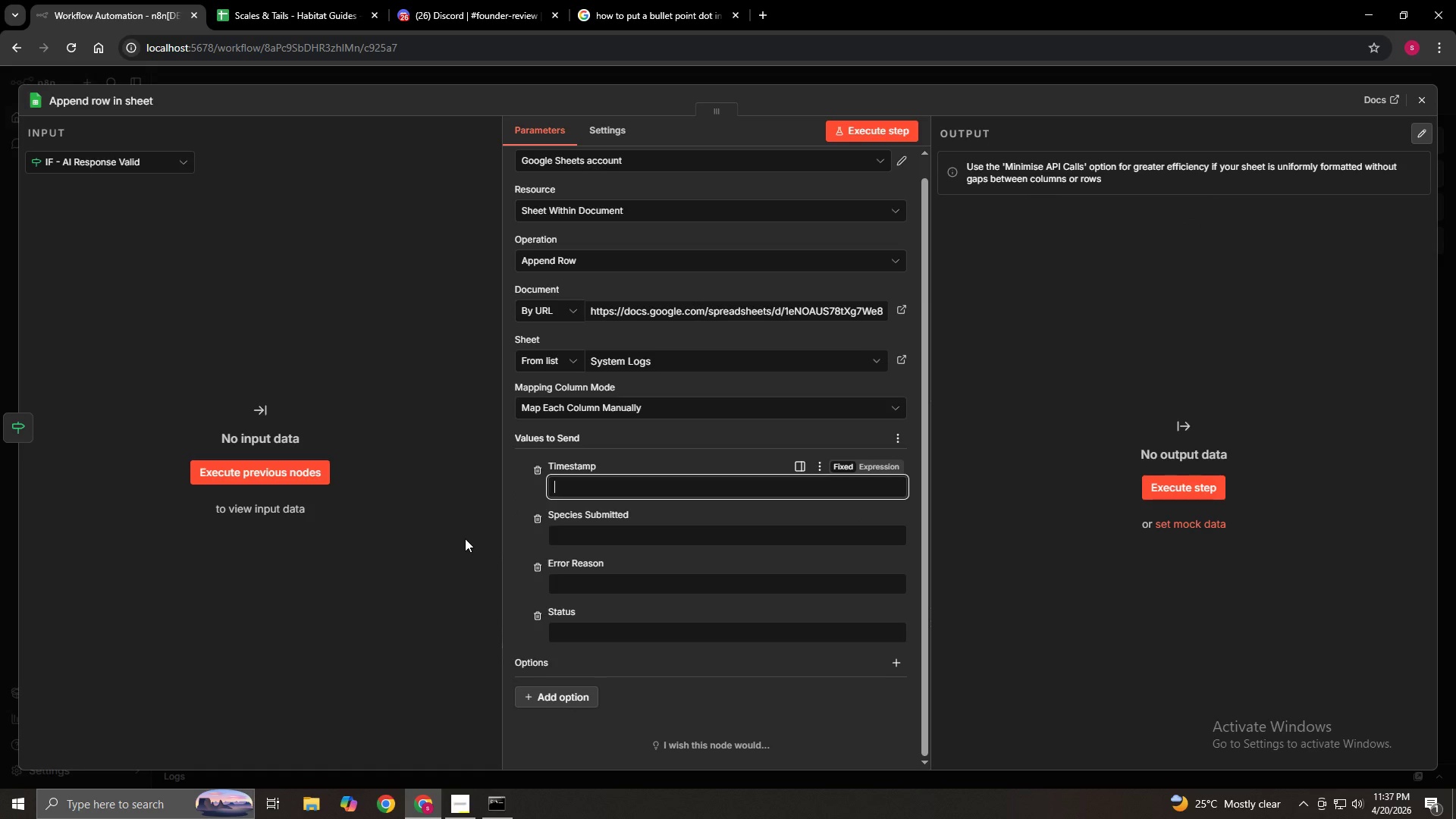 
type(={{$now.toFormat('yyyy)
 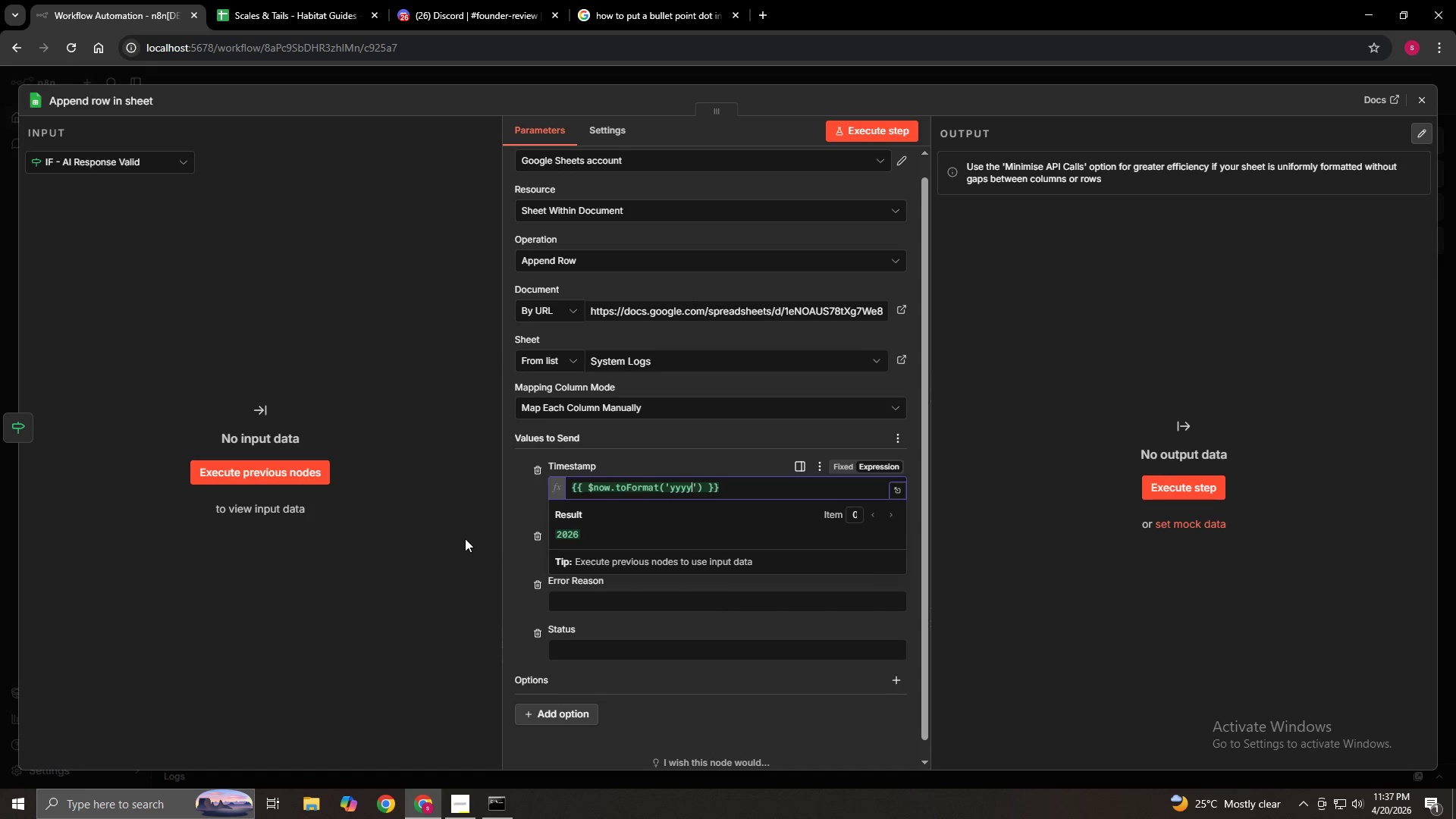 
type(-MM-dd HH:mm)
 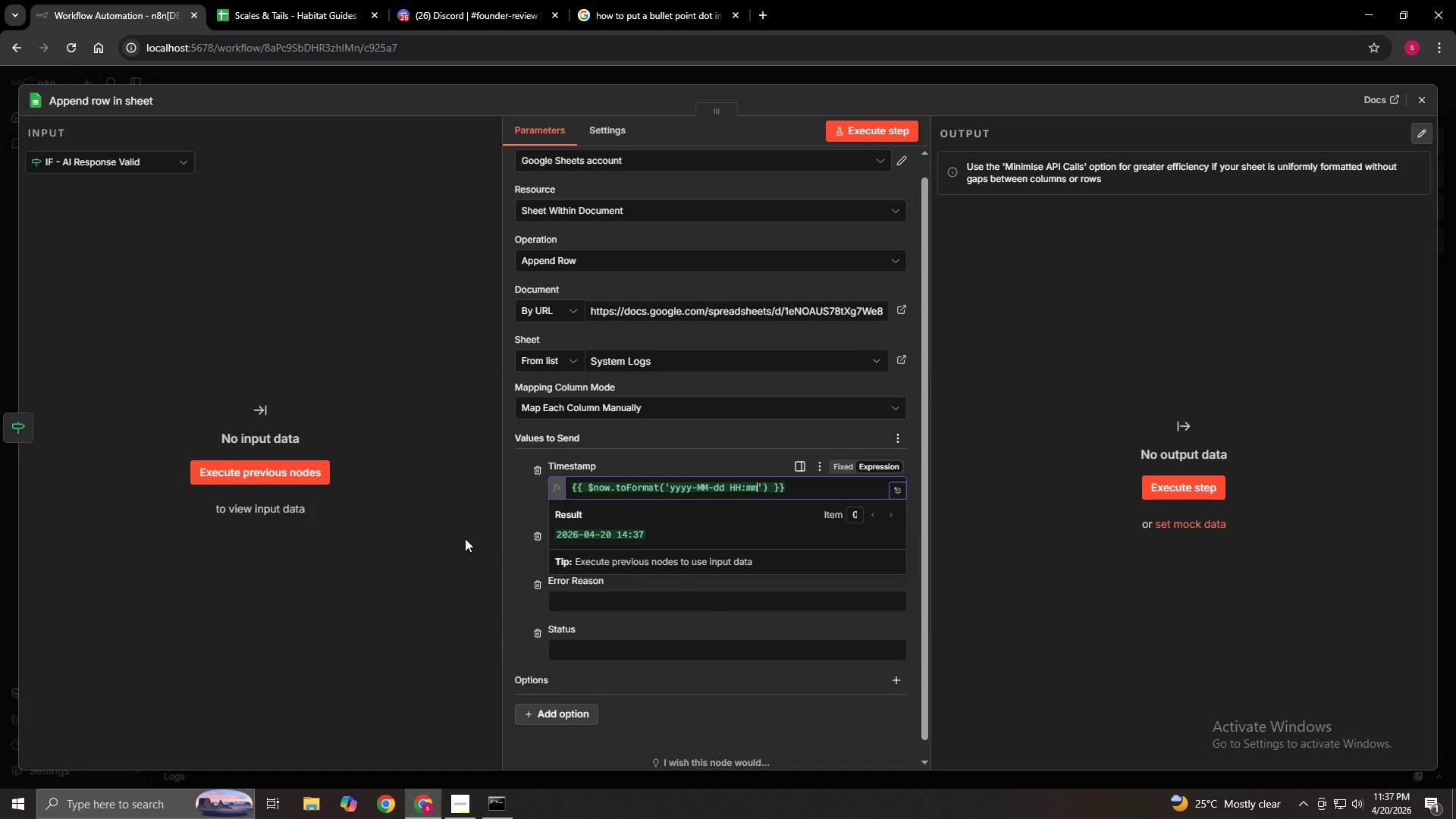 
left_click([465, 538])
 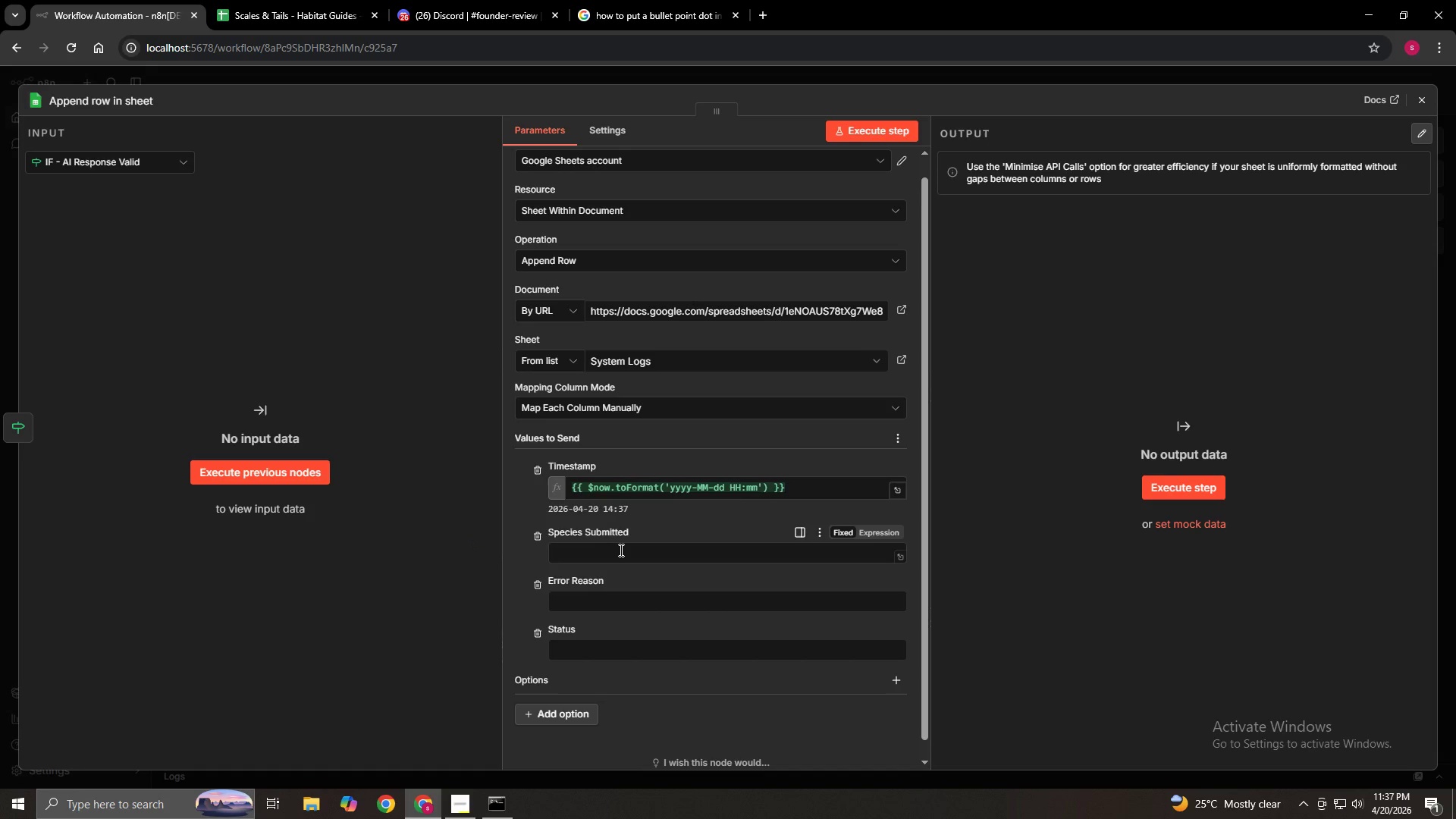 
left_click([620, 550])
 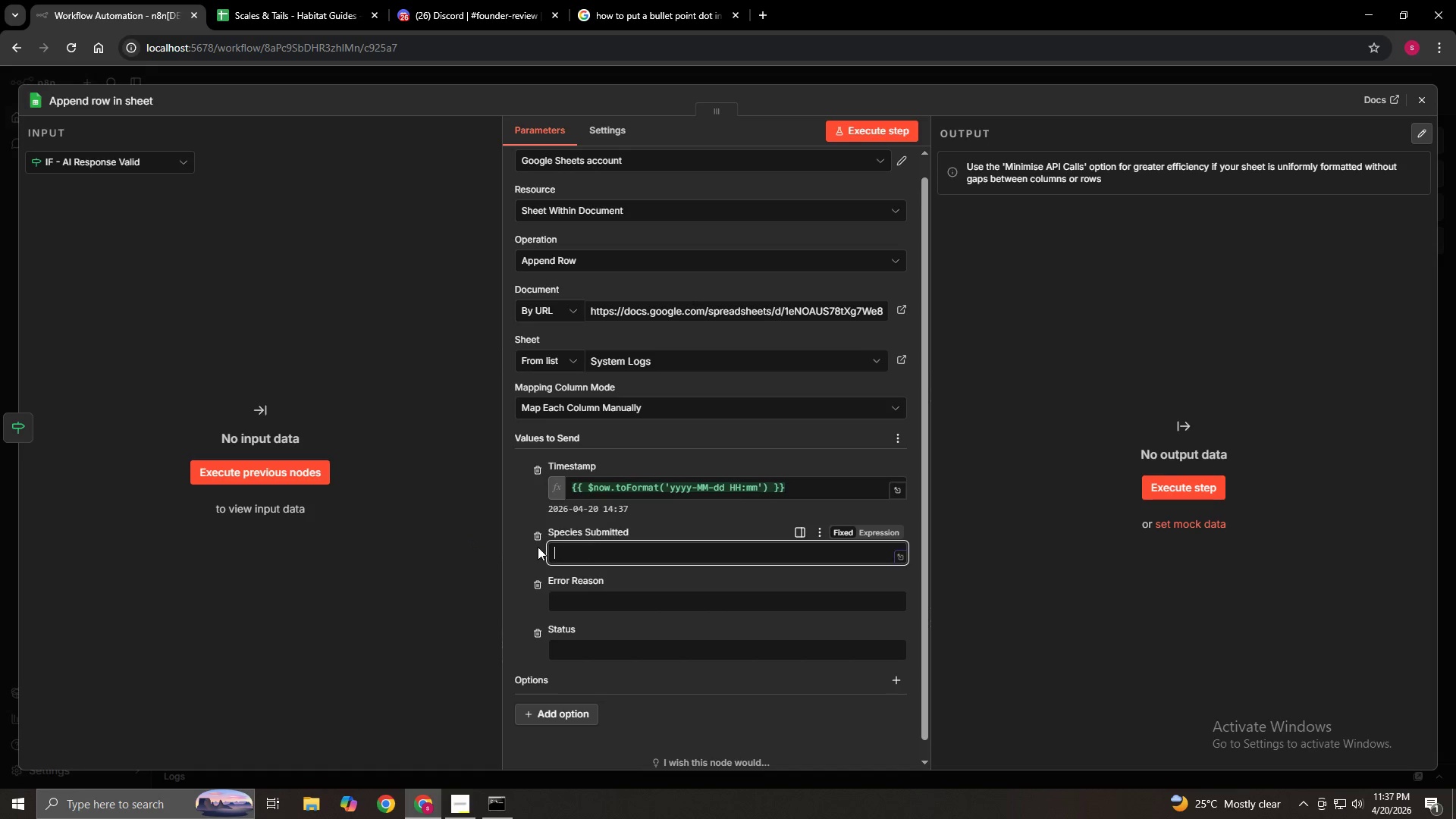 
scroll: coordinate [529, 551], scroll_direction: down, amount: 3.0
 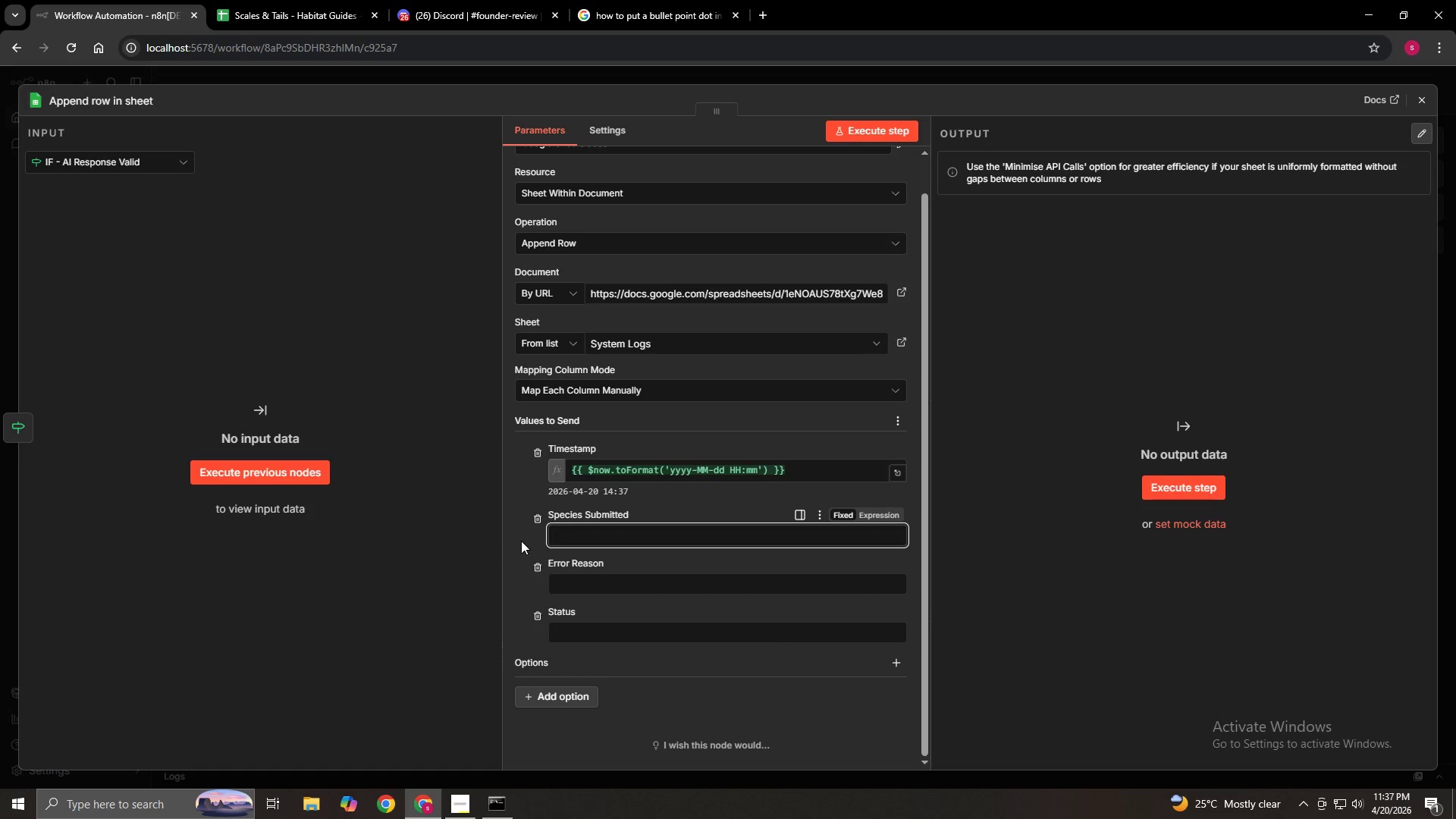 
type(={{$json.species)
 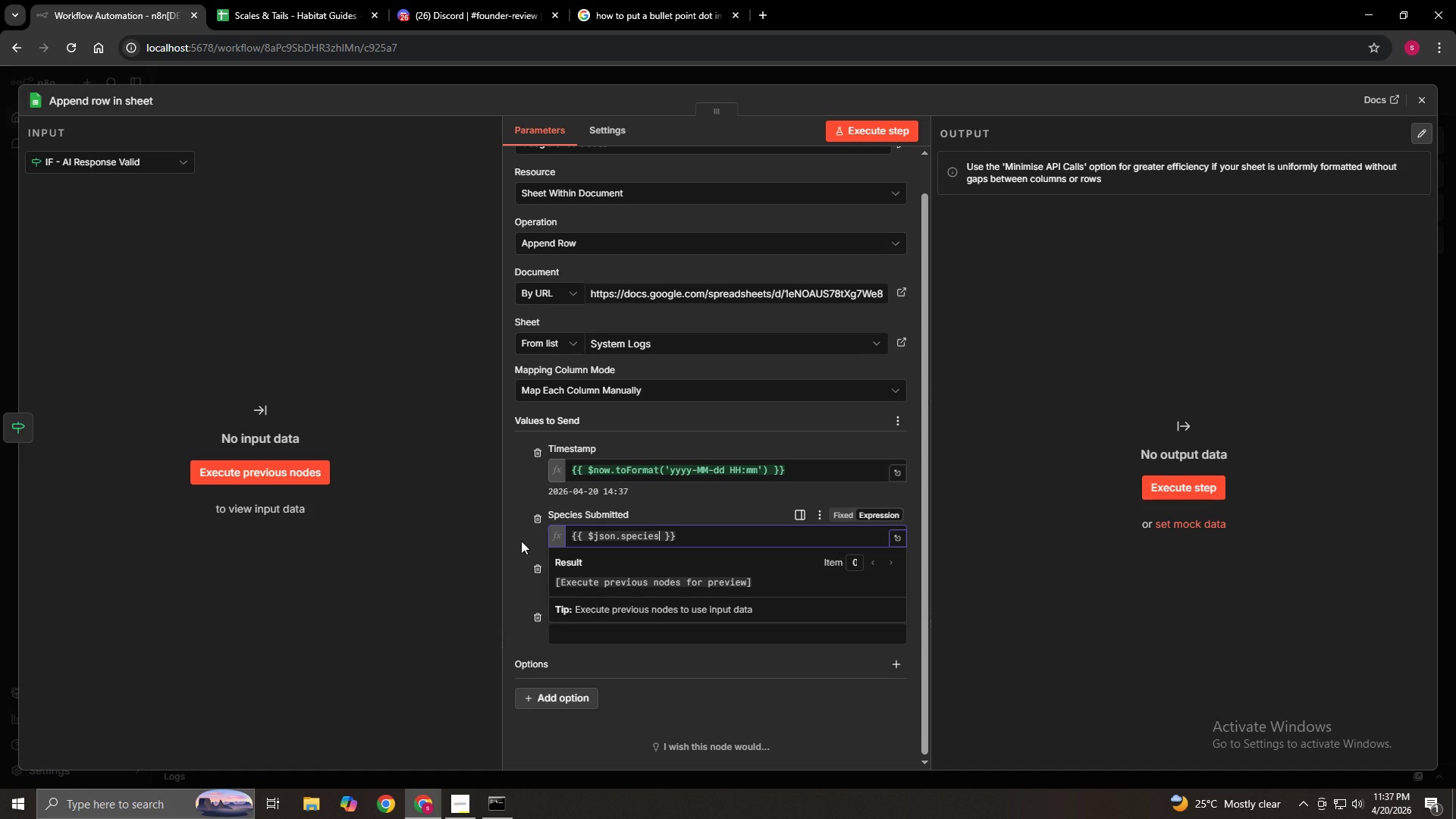 
left_click([609, 592])
 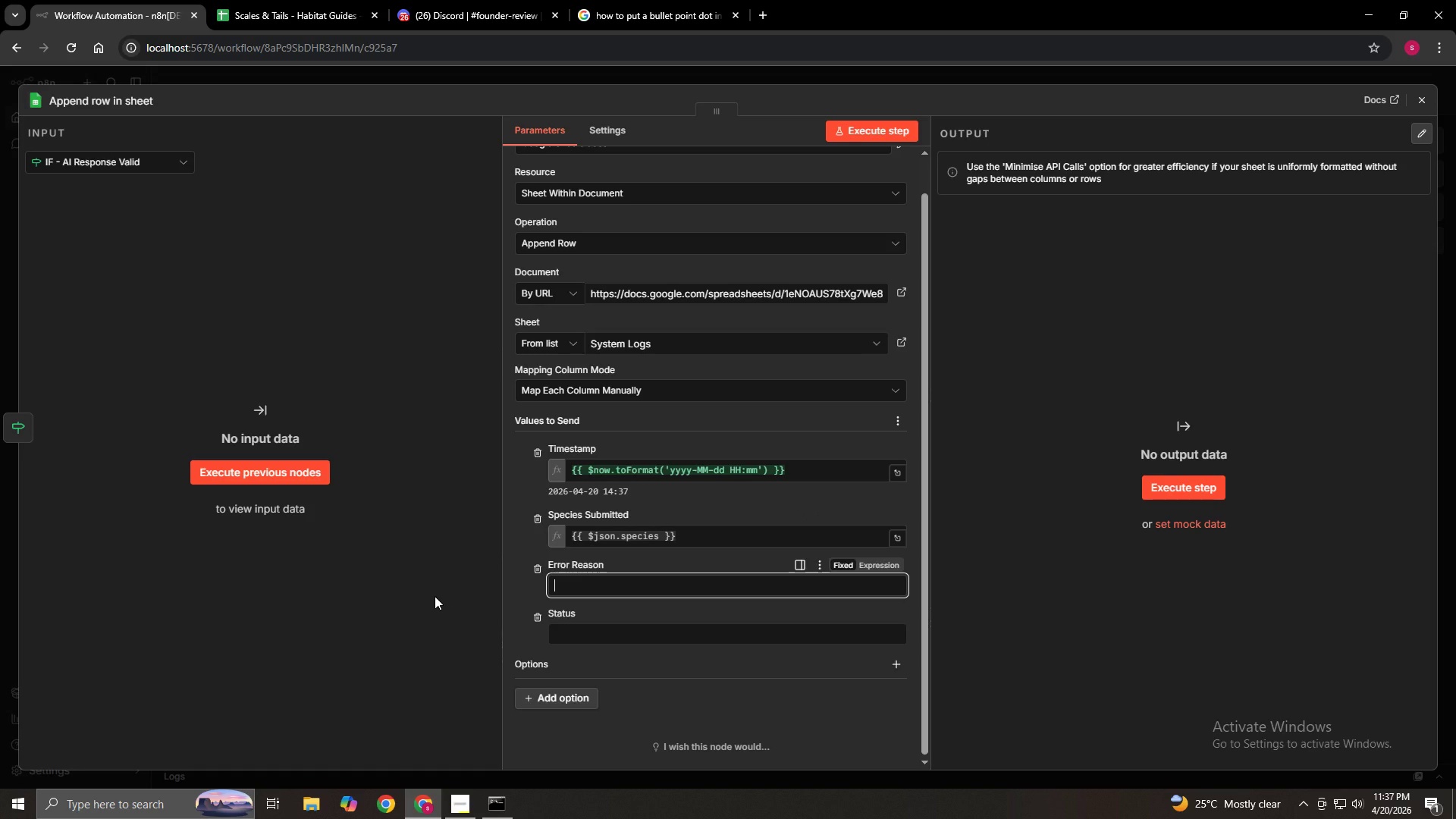 
type(Groq AI could not identify)
 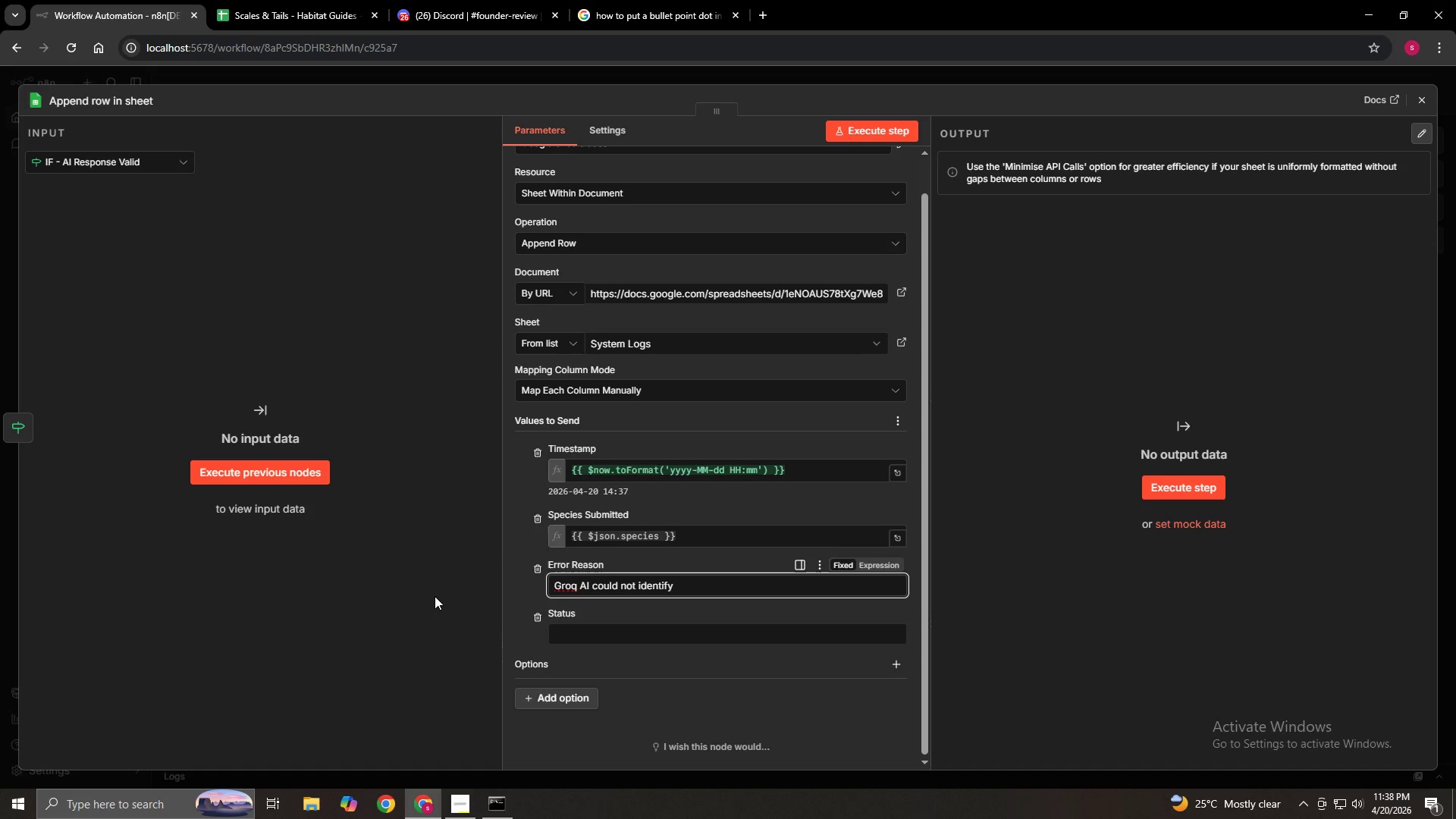 
wait(5.39)
 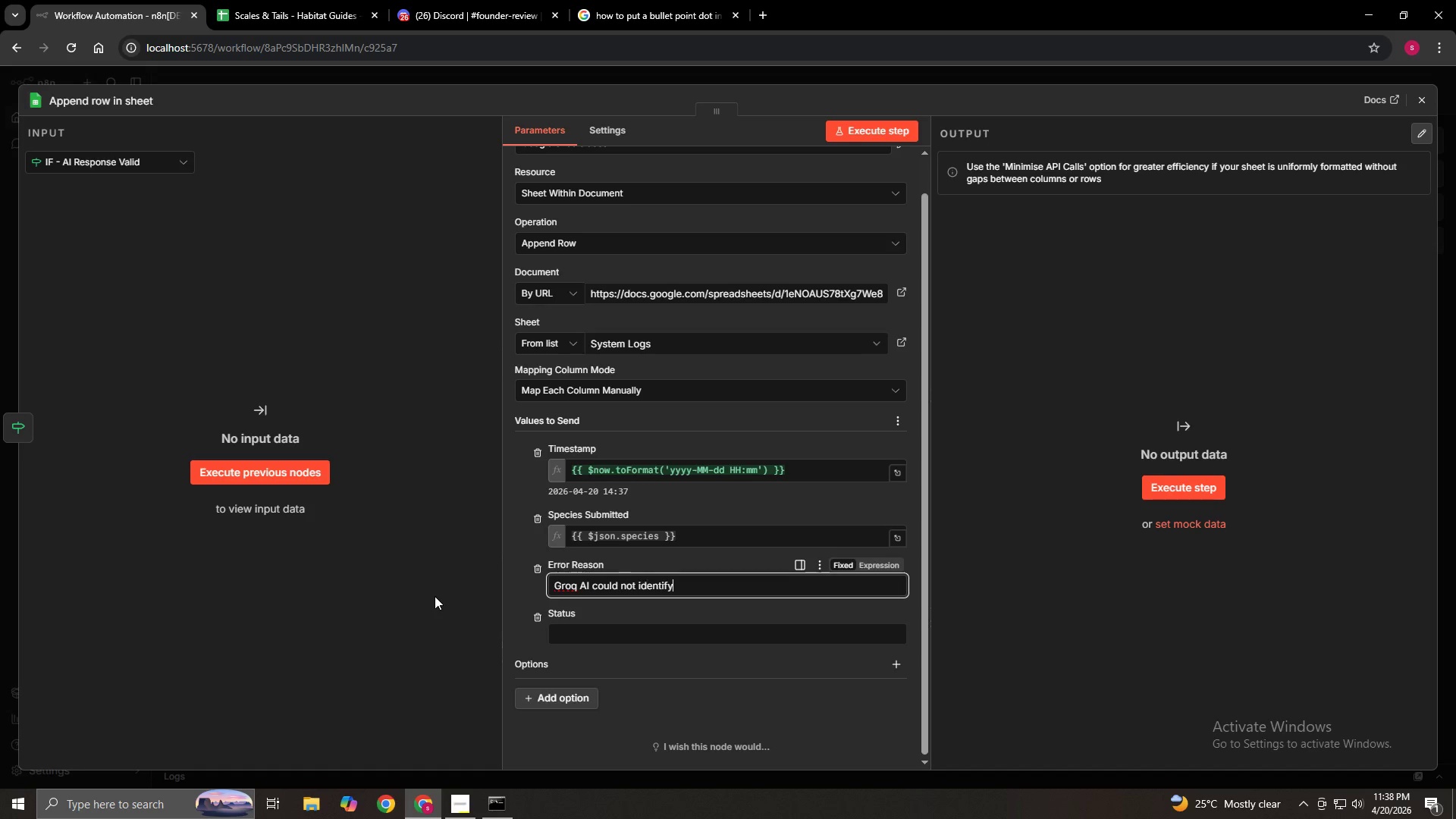 
type( species - manual review Required)
 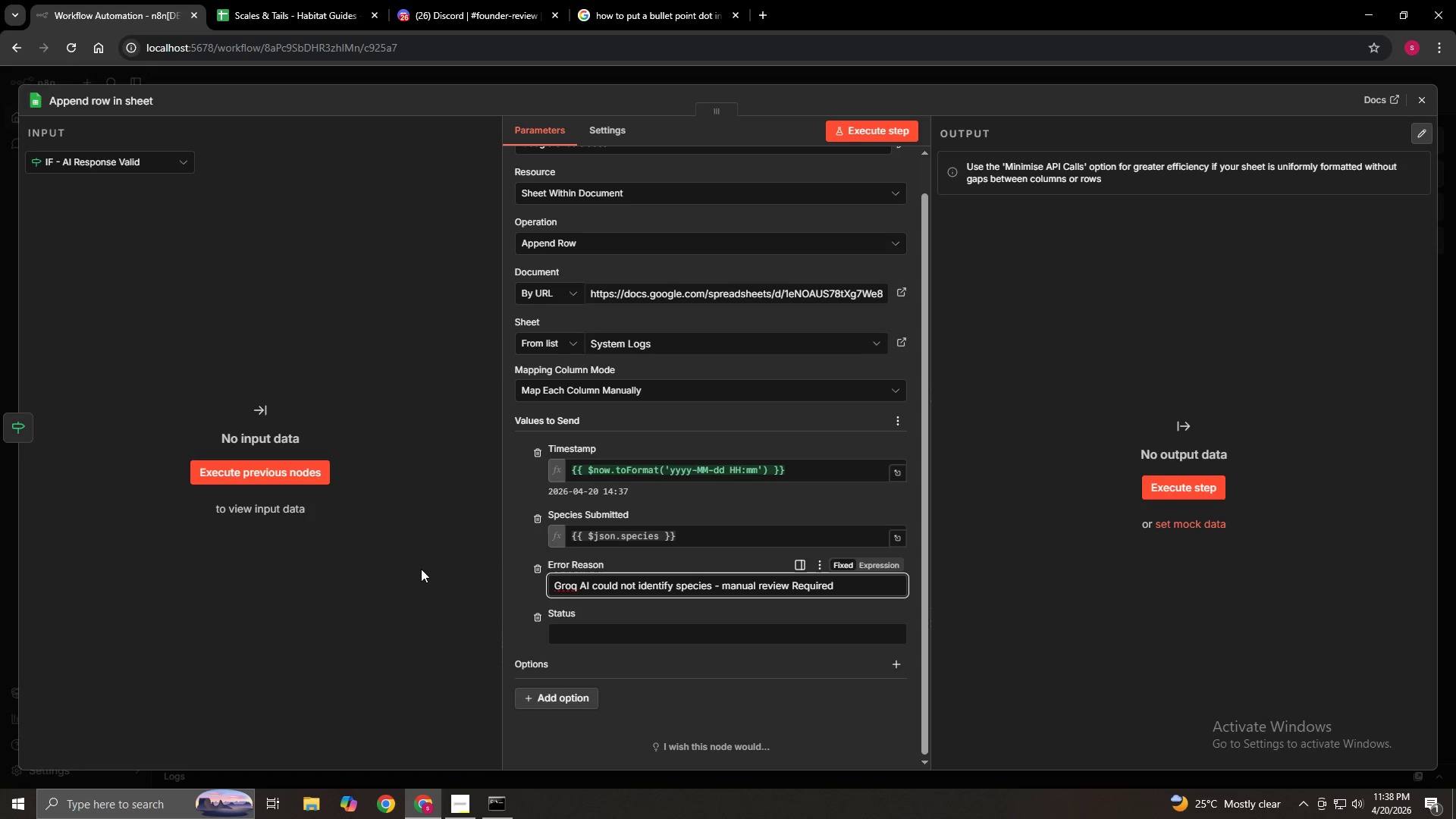 
key(ArrowLeft)
 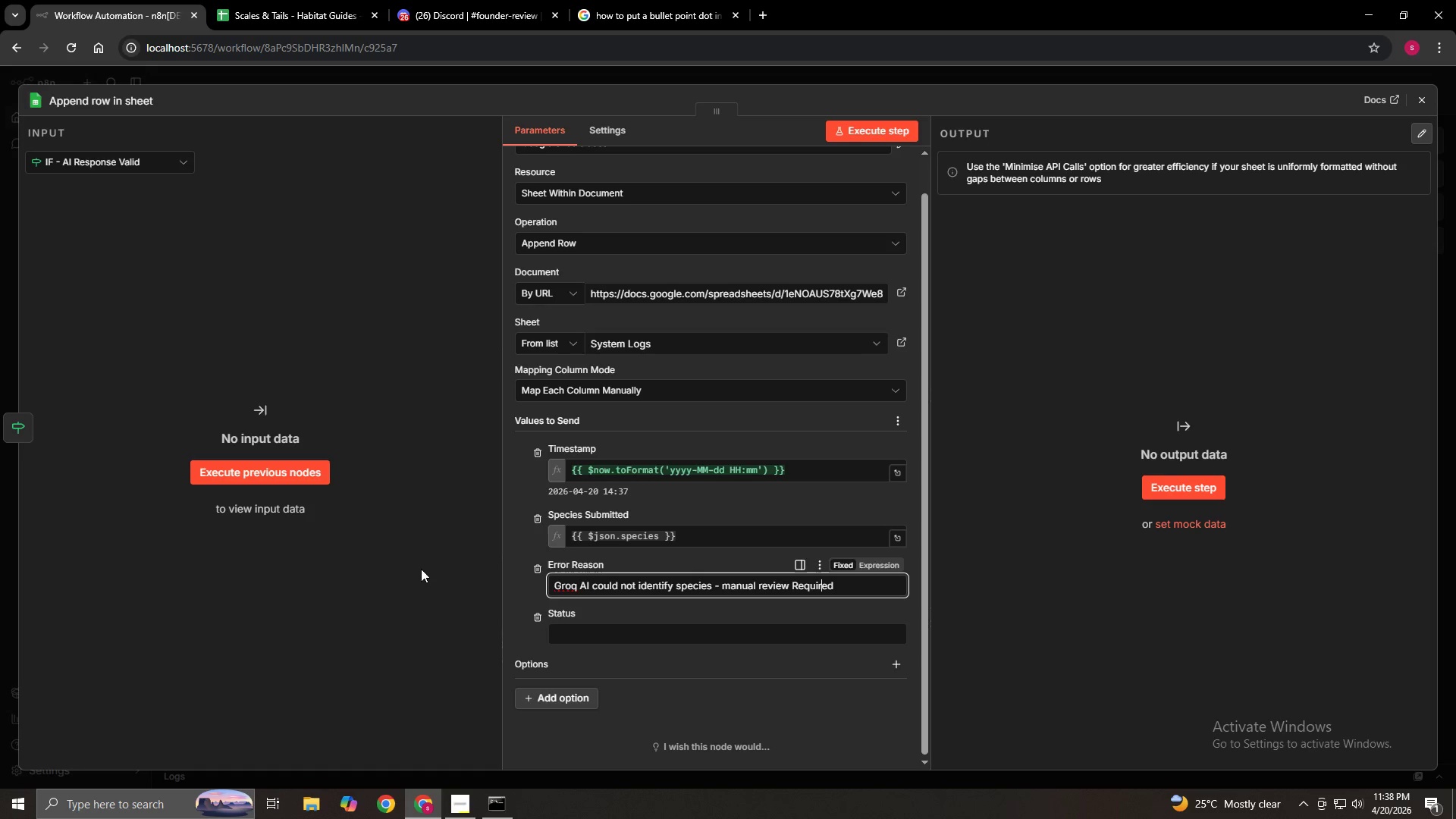 
key(ArrowLeft)
 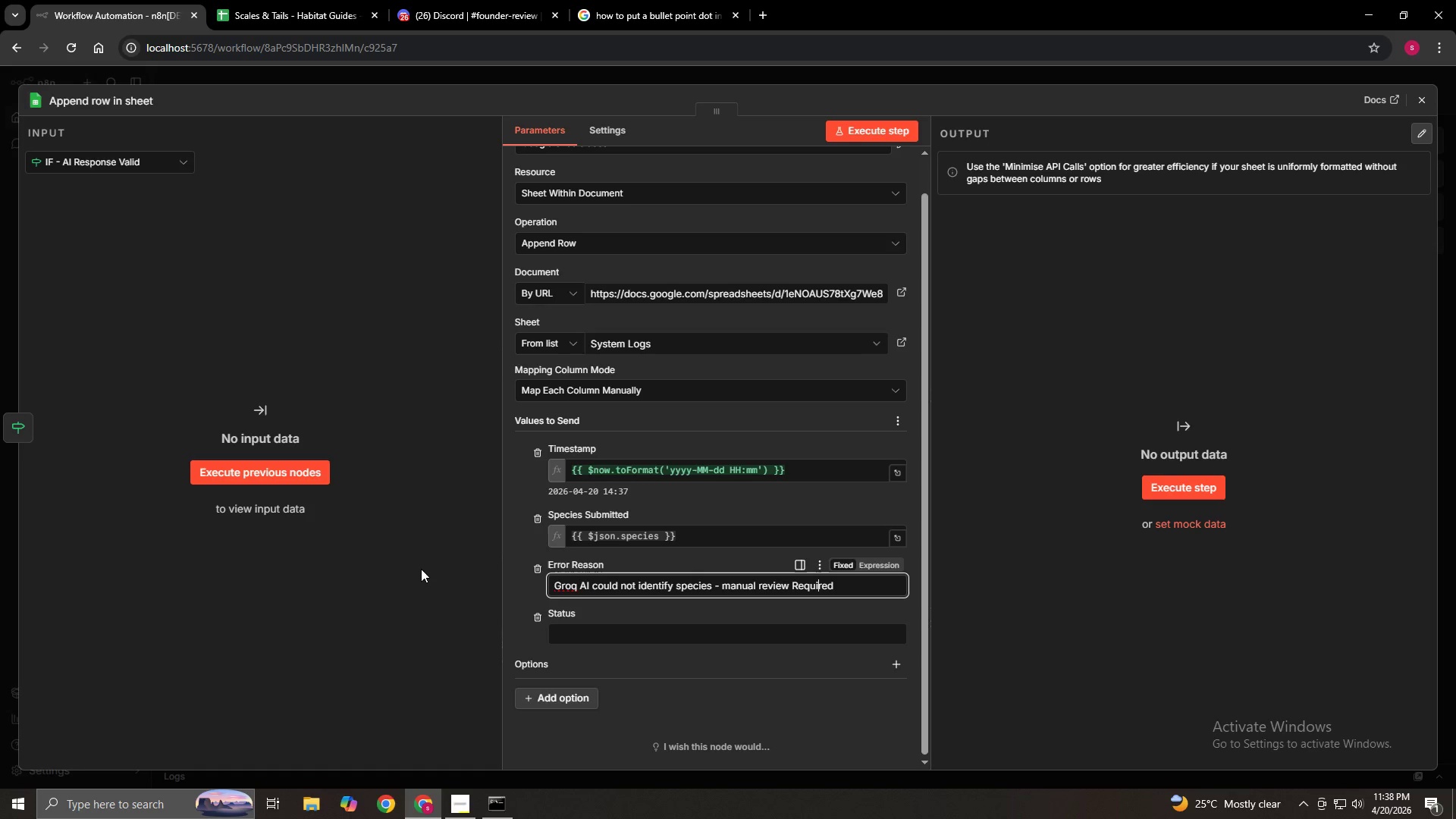 
key(ArrowLeft)
 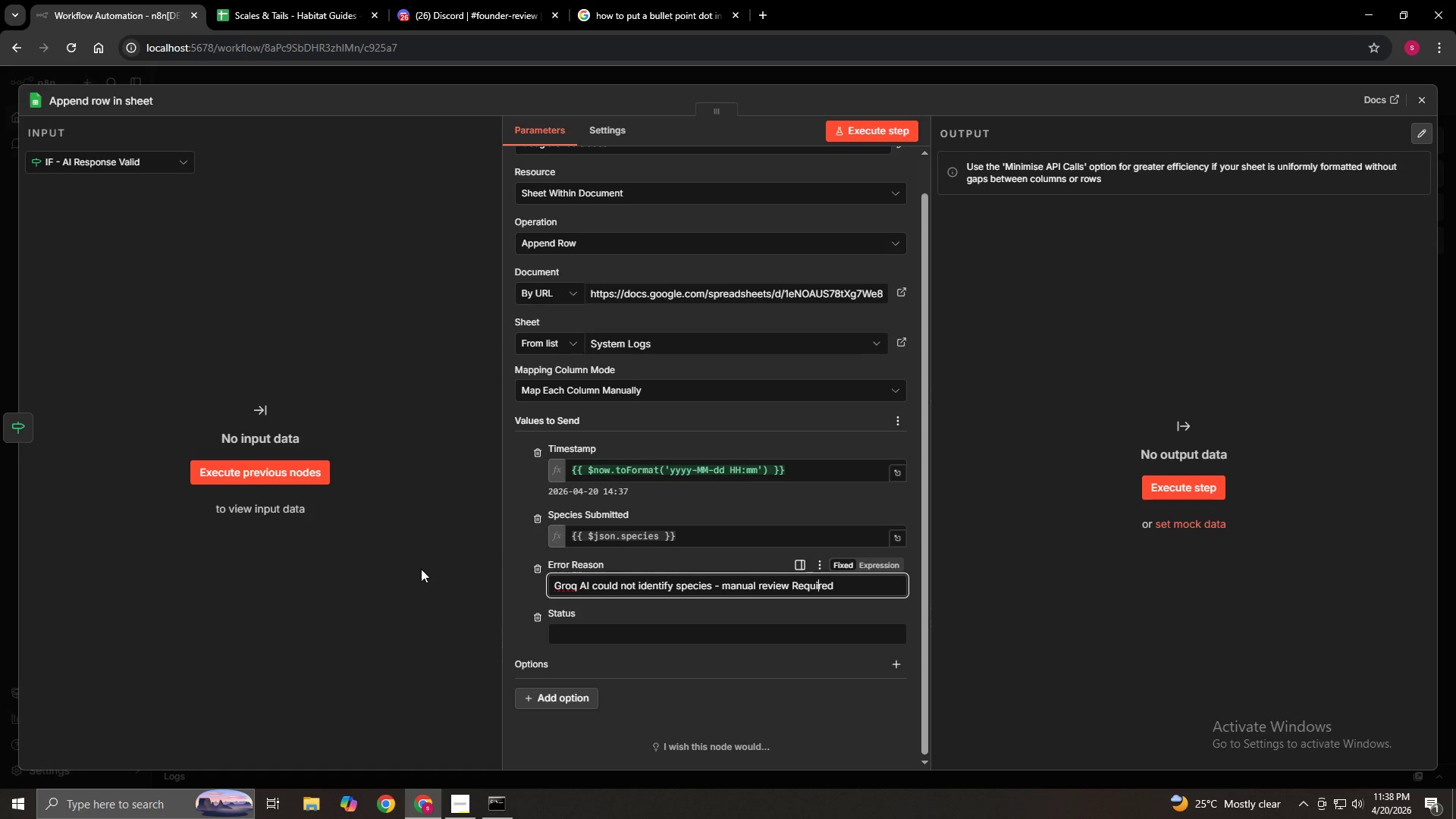 
key(ArrowLeft)
 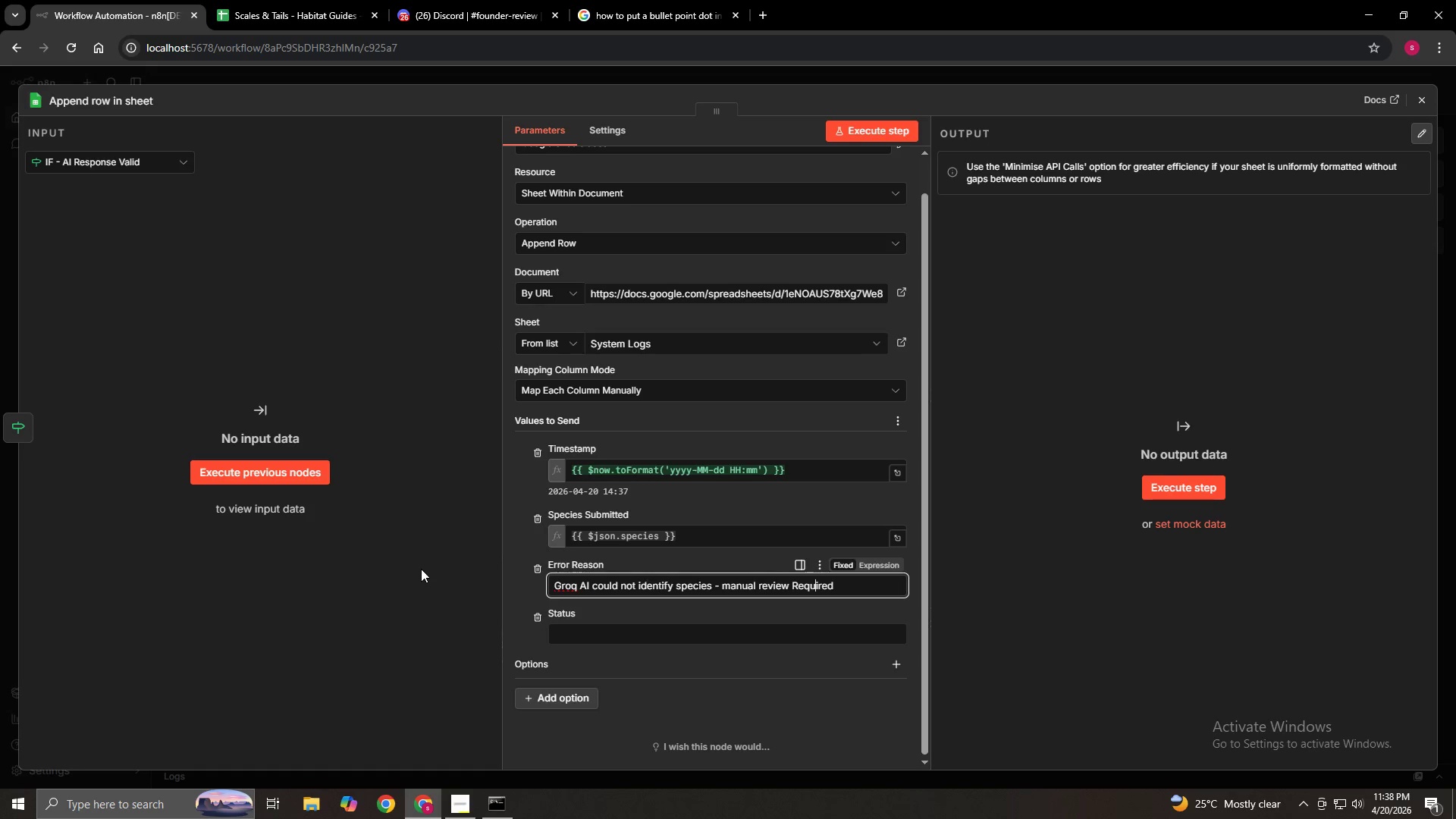 
key(ArrowLeft)
 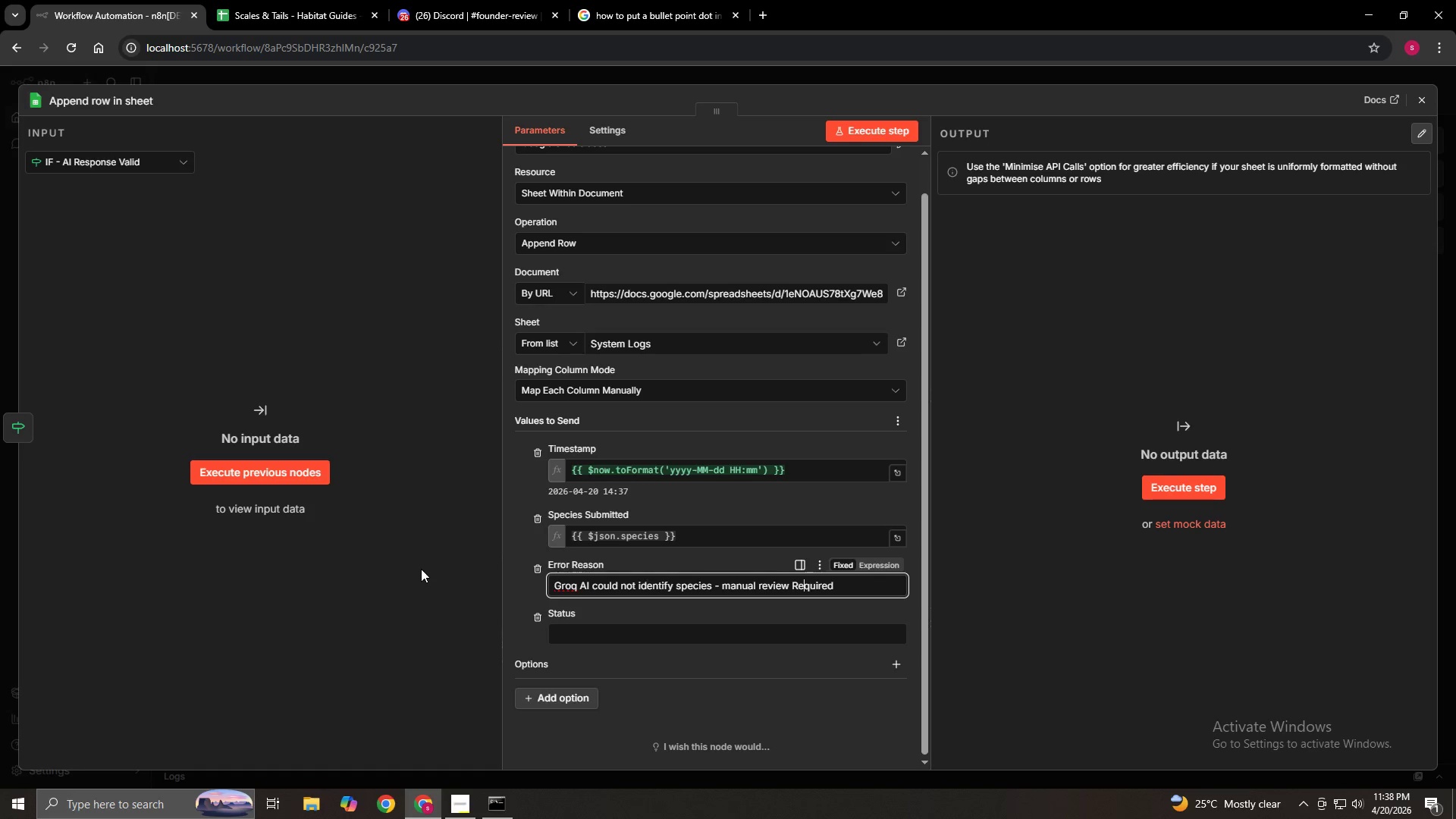 
key(ArrowLeft)
 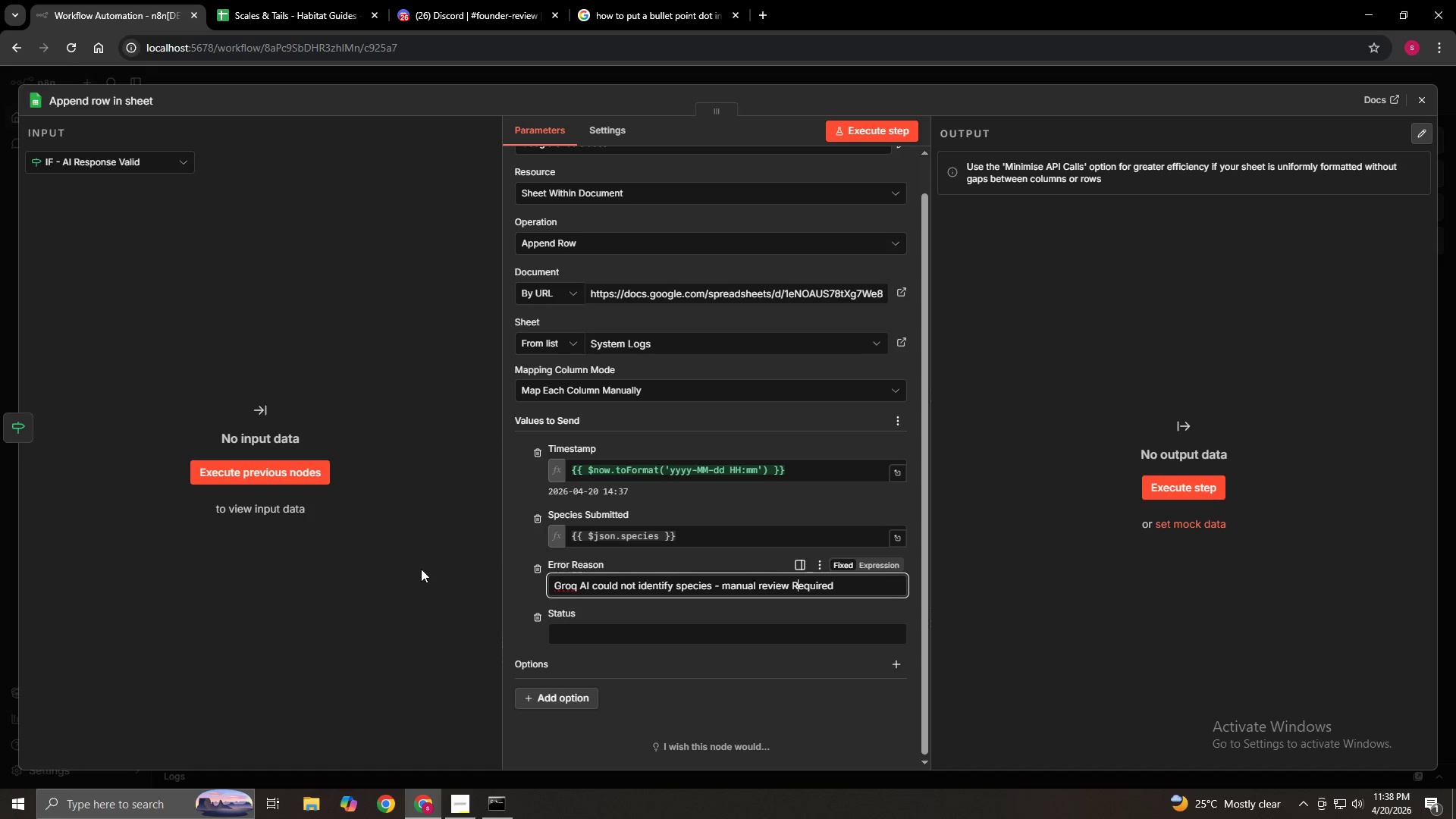 
key(ArrowLeft)
 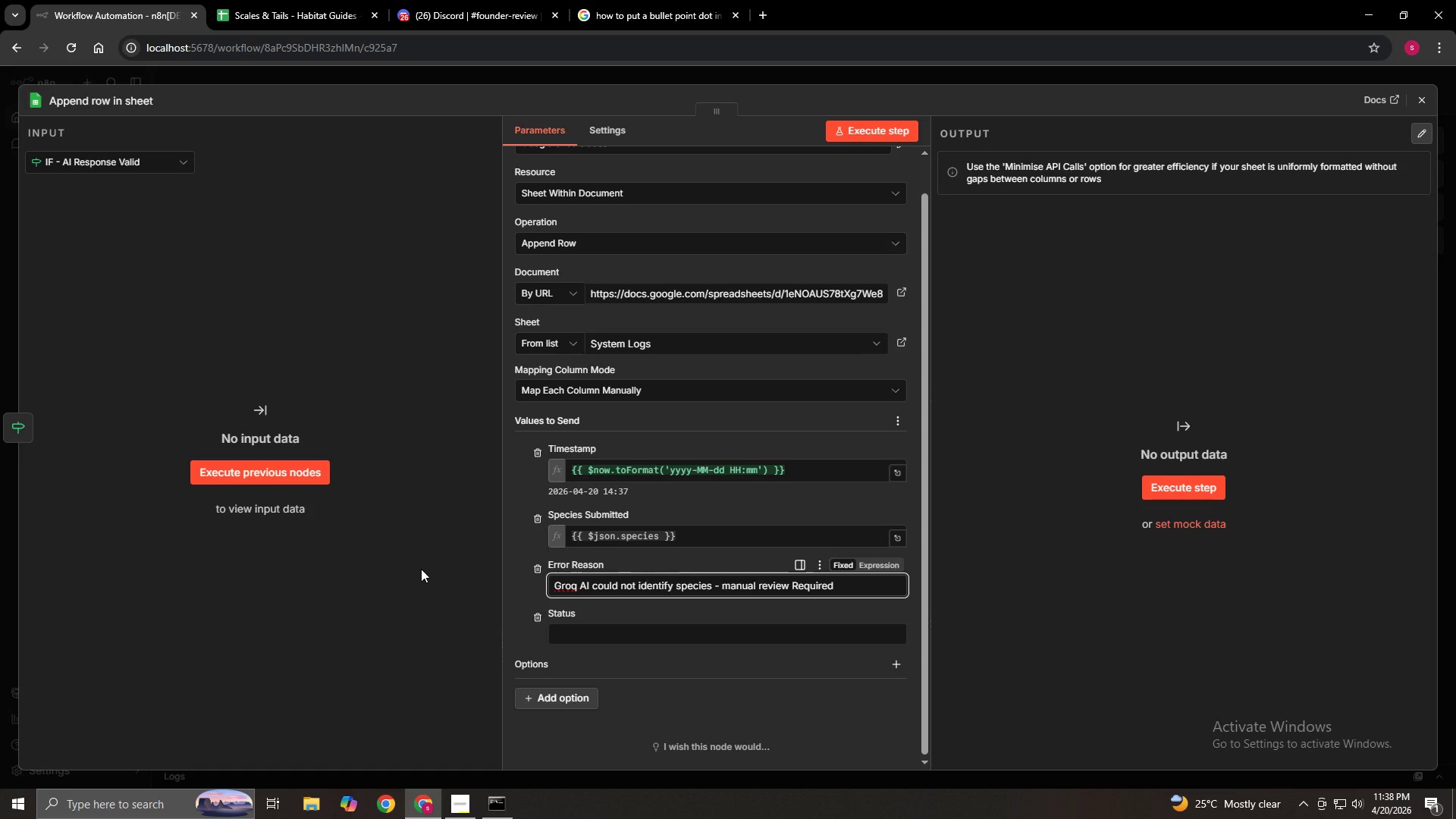 
key(Backspace)
 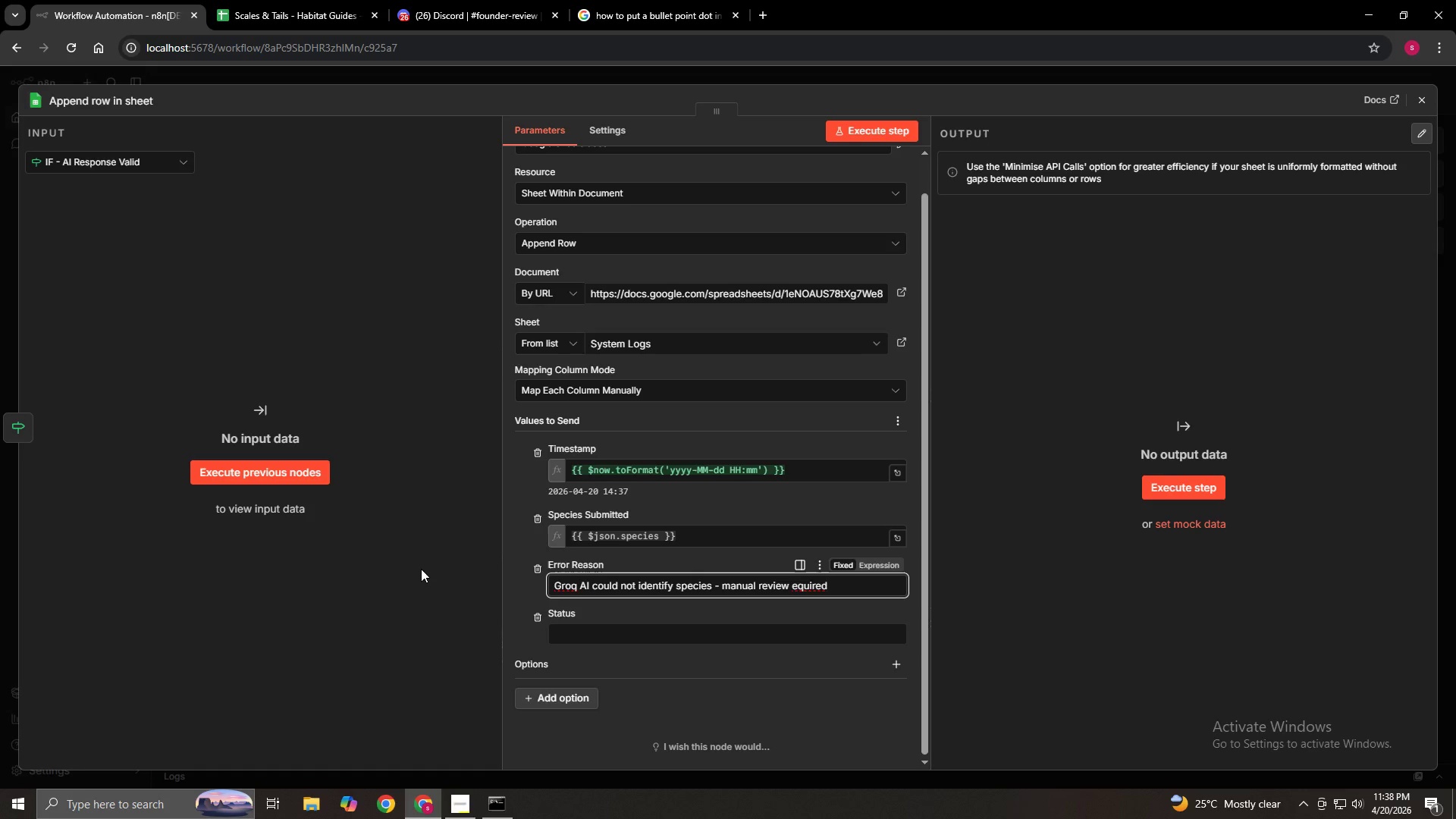 
key(R)
 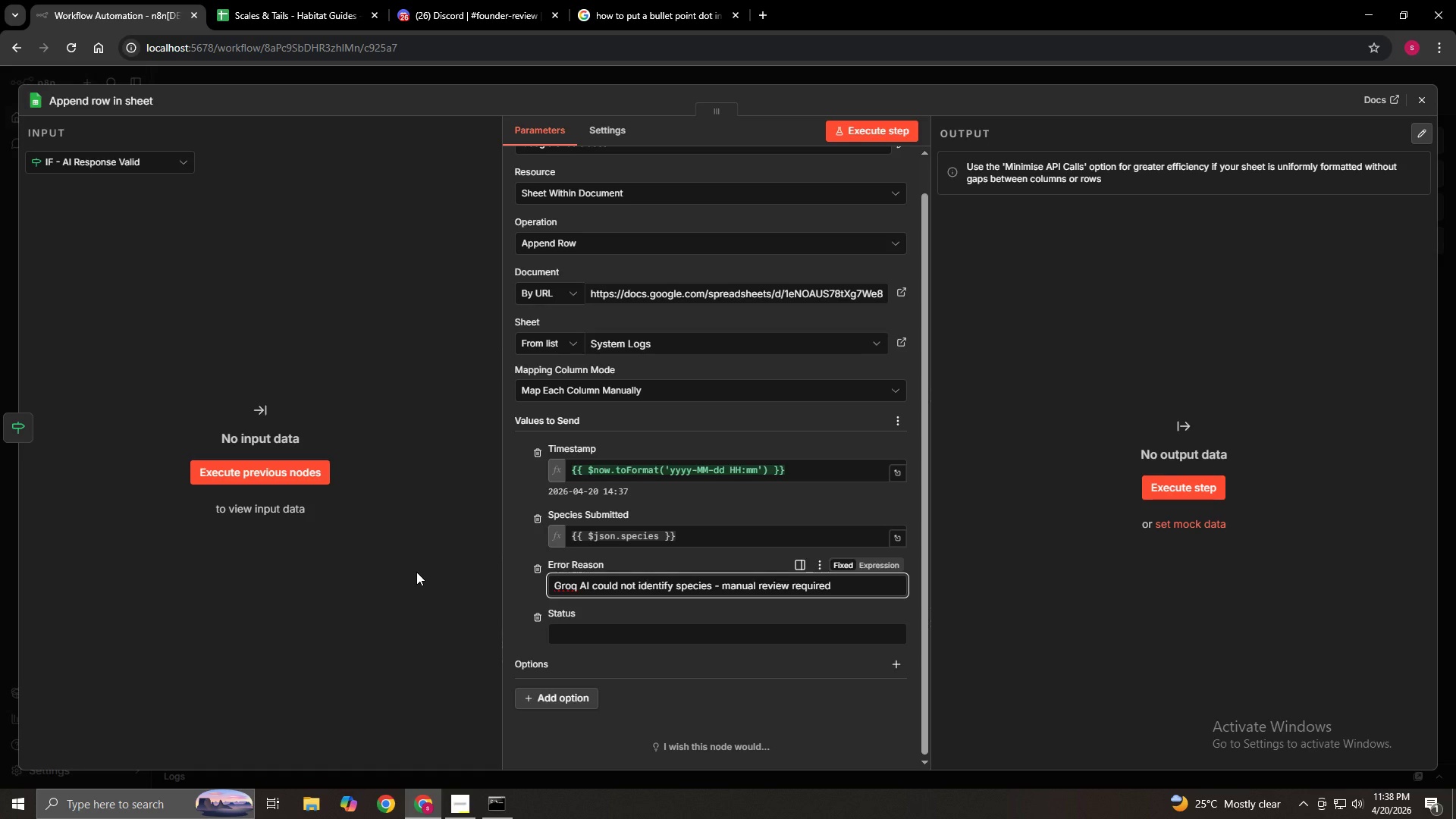 
left_click([416, 572])
 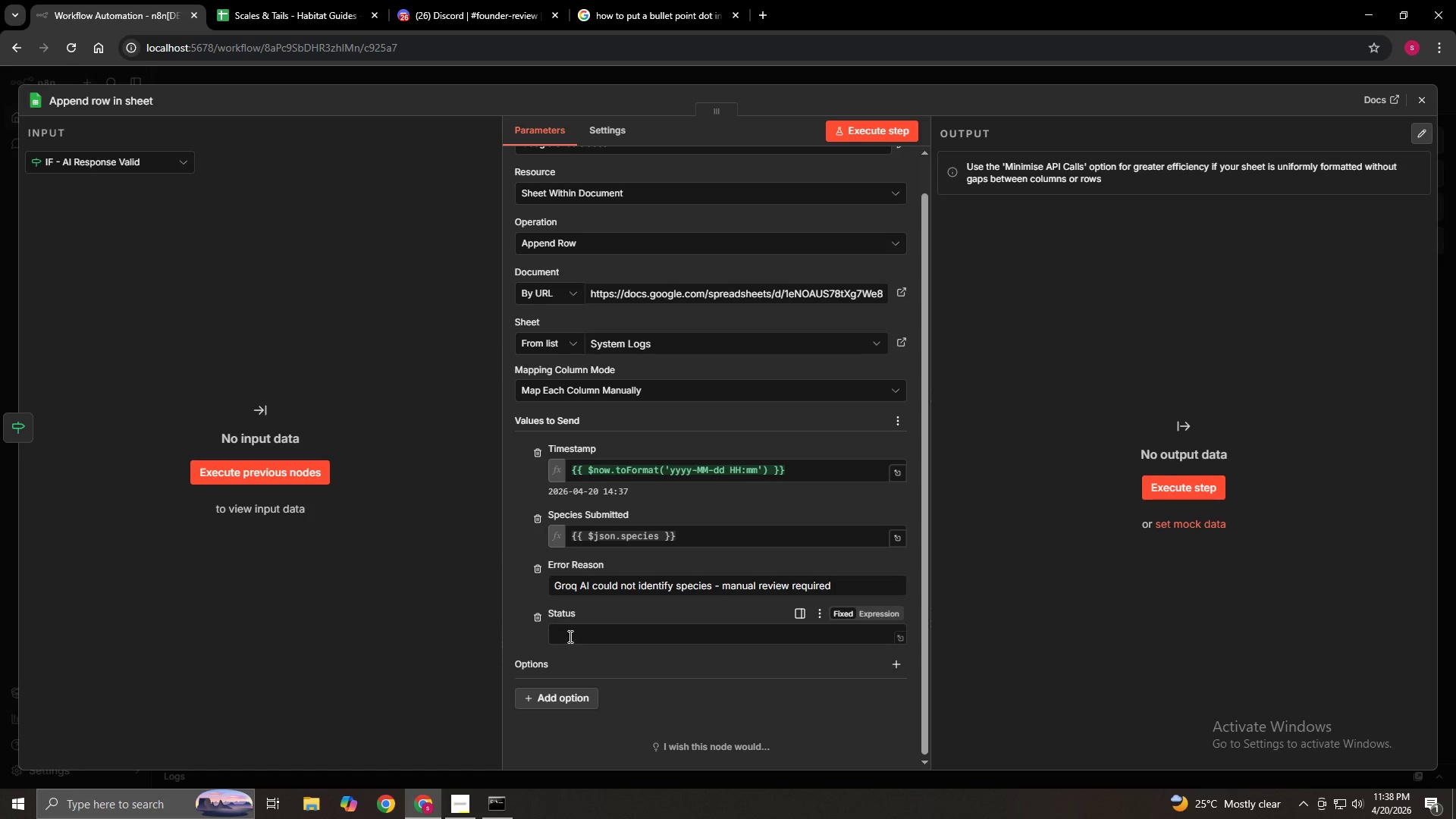 
left_click([569, 636])
 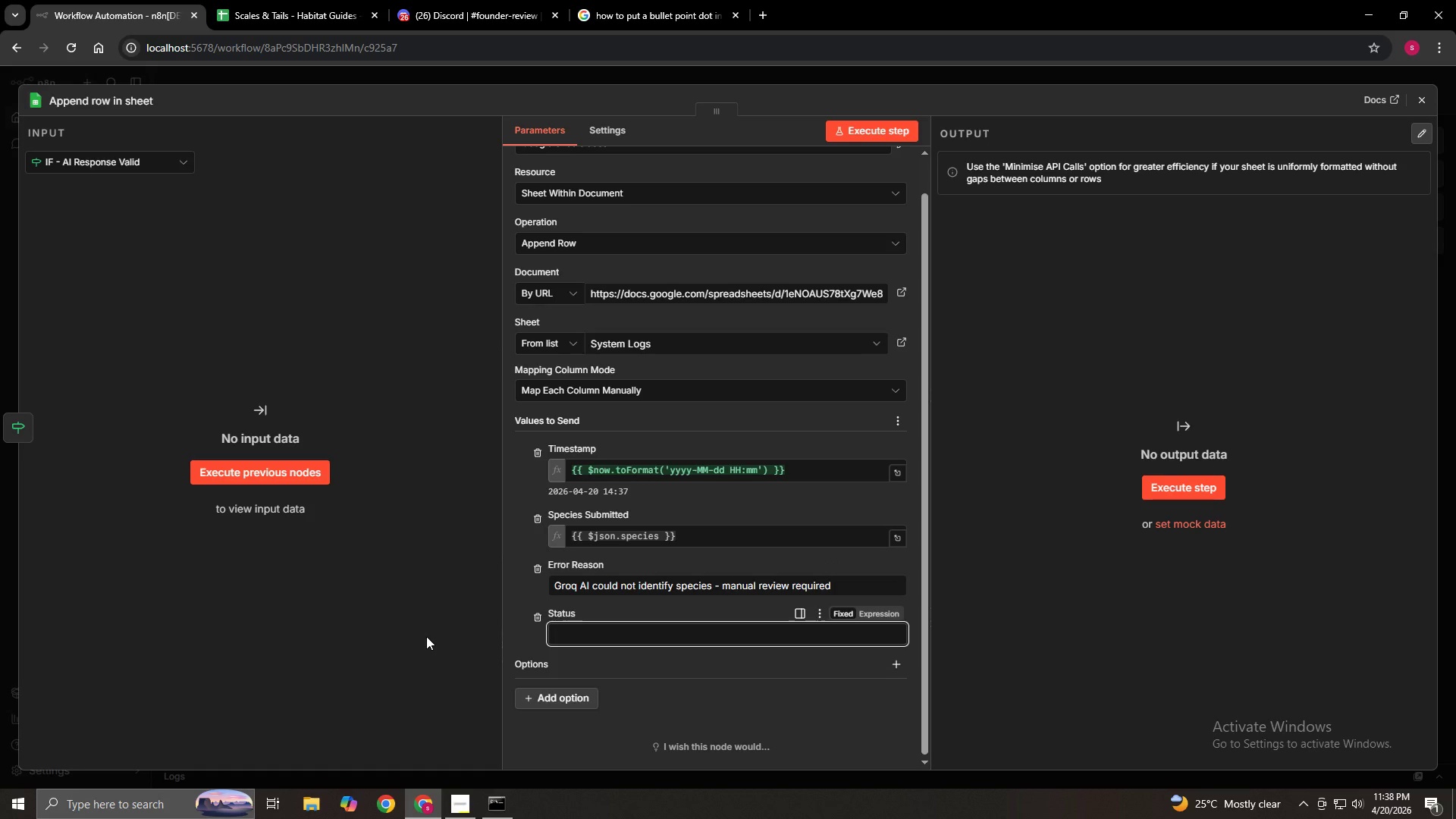 
type(Unknown Species)
 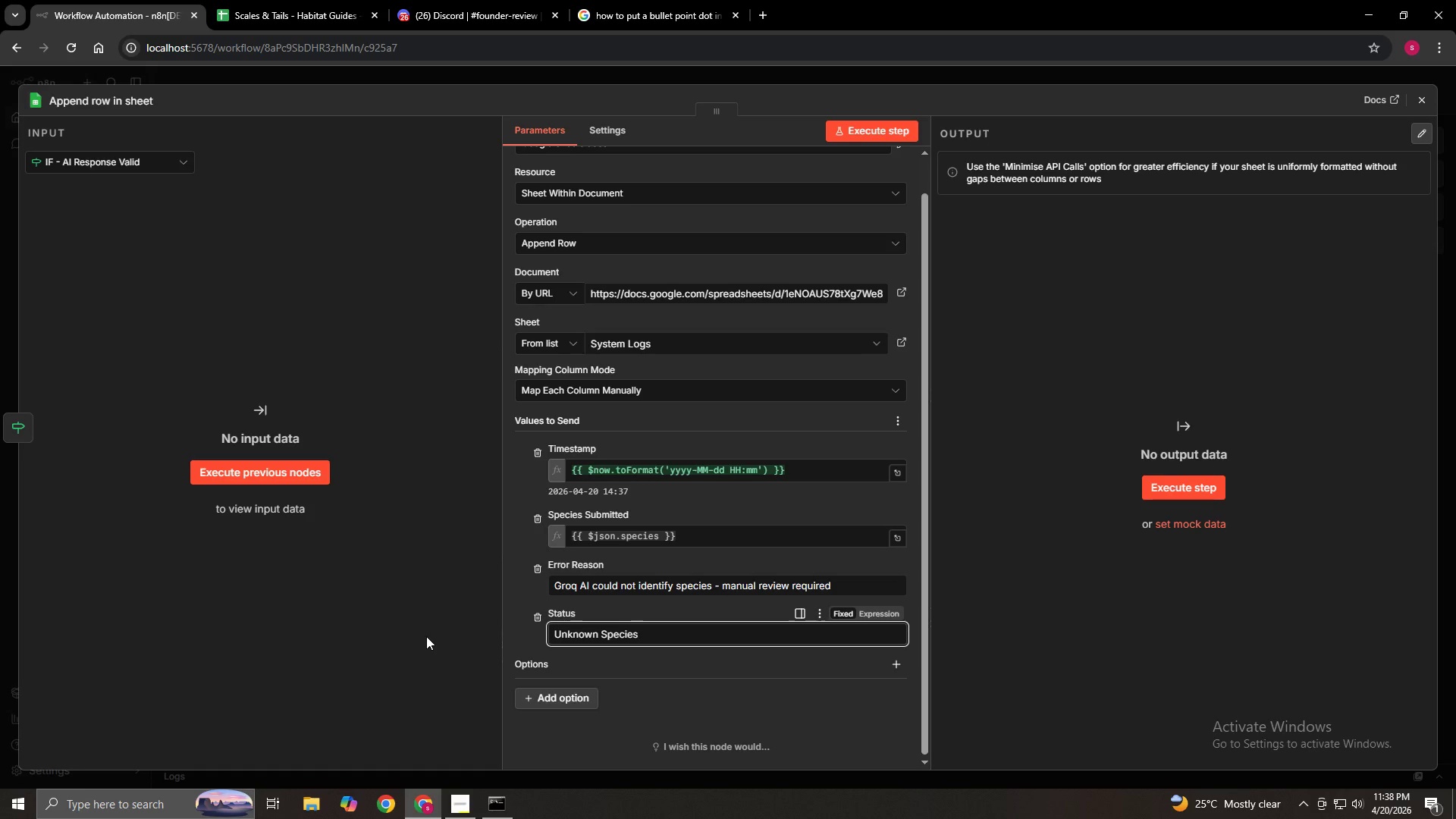 
left_click([458, 635])
 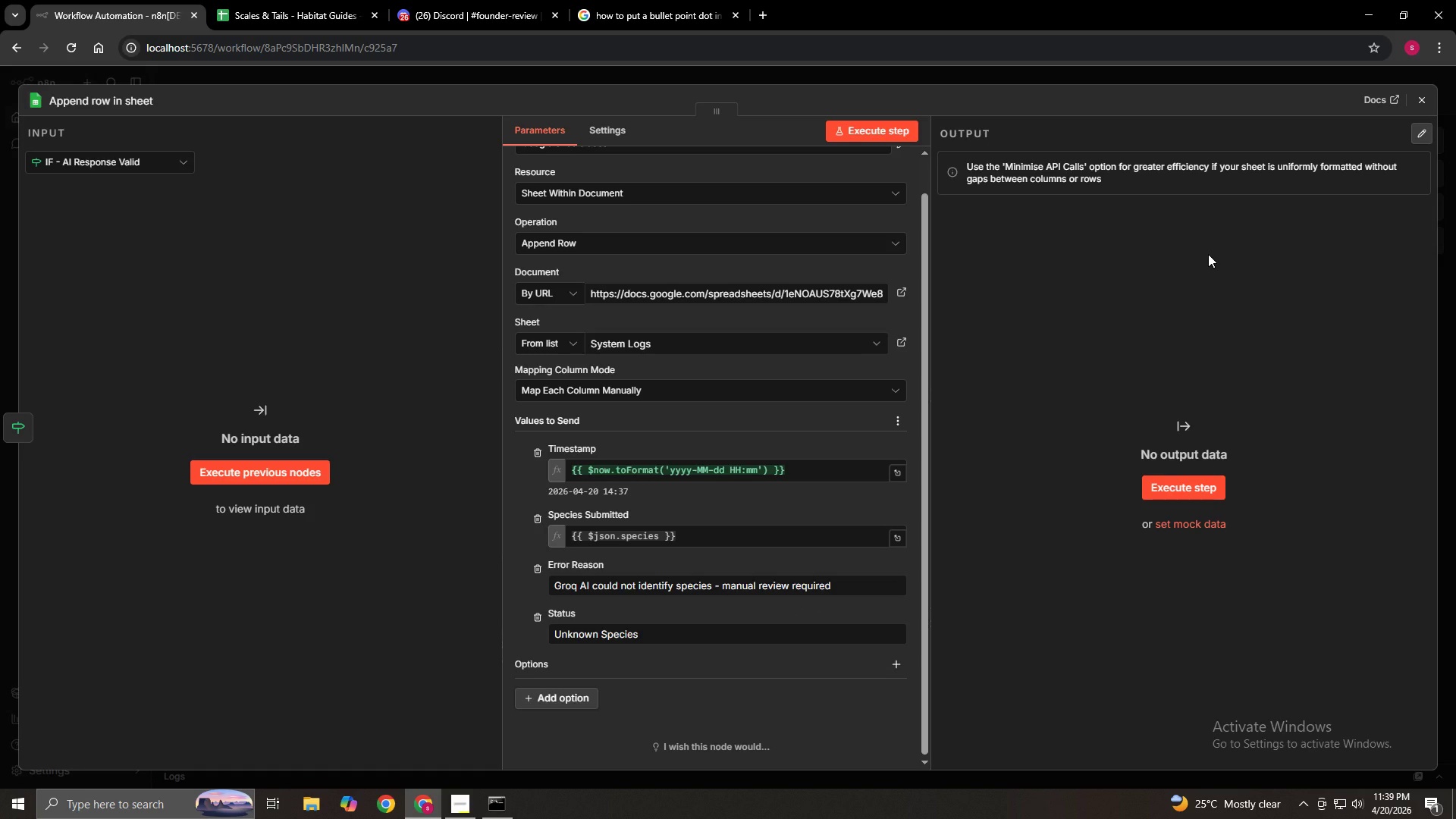 
wait(13.73)
 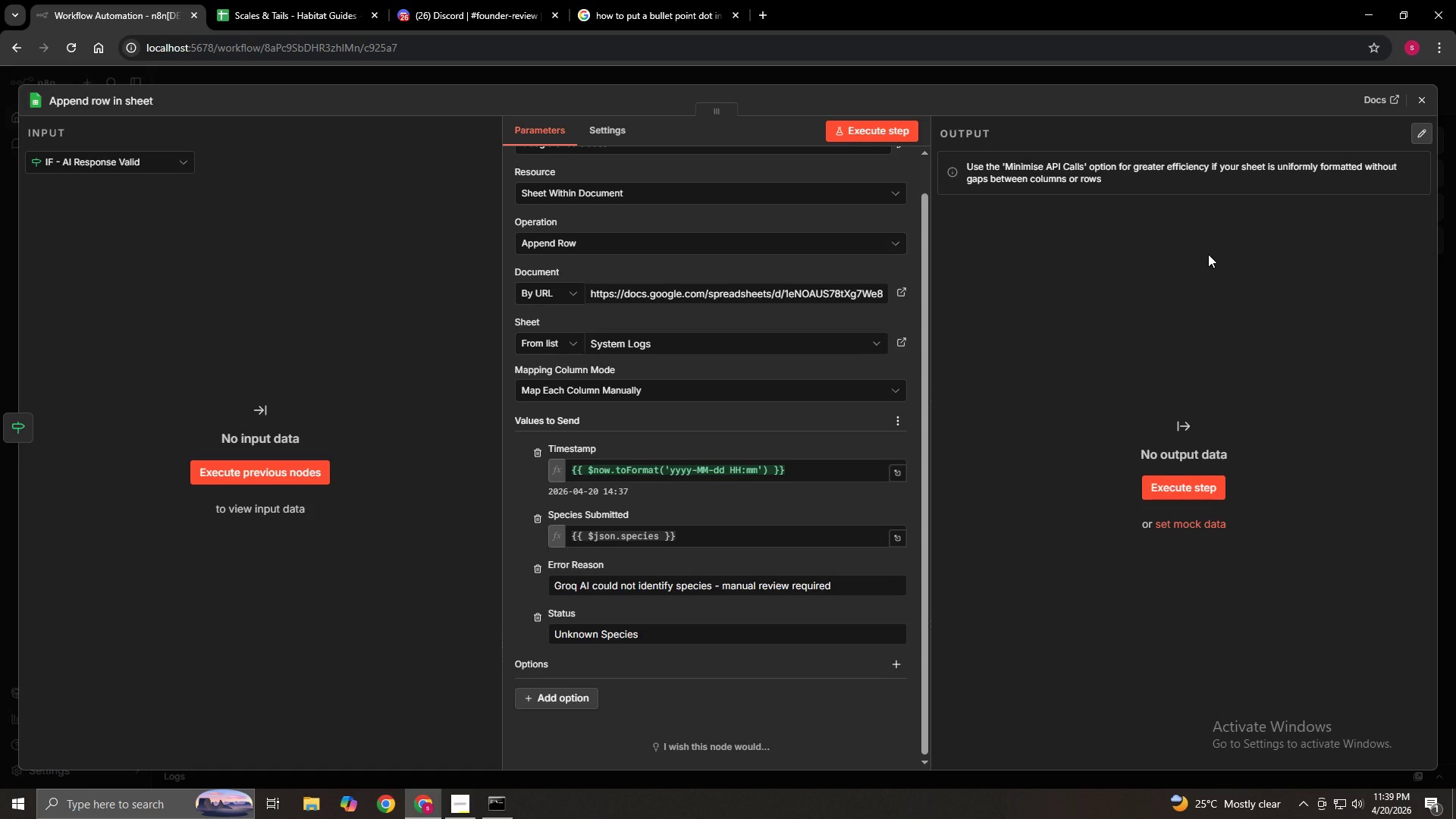 
left_click([550, 542])
 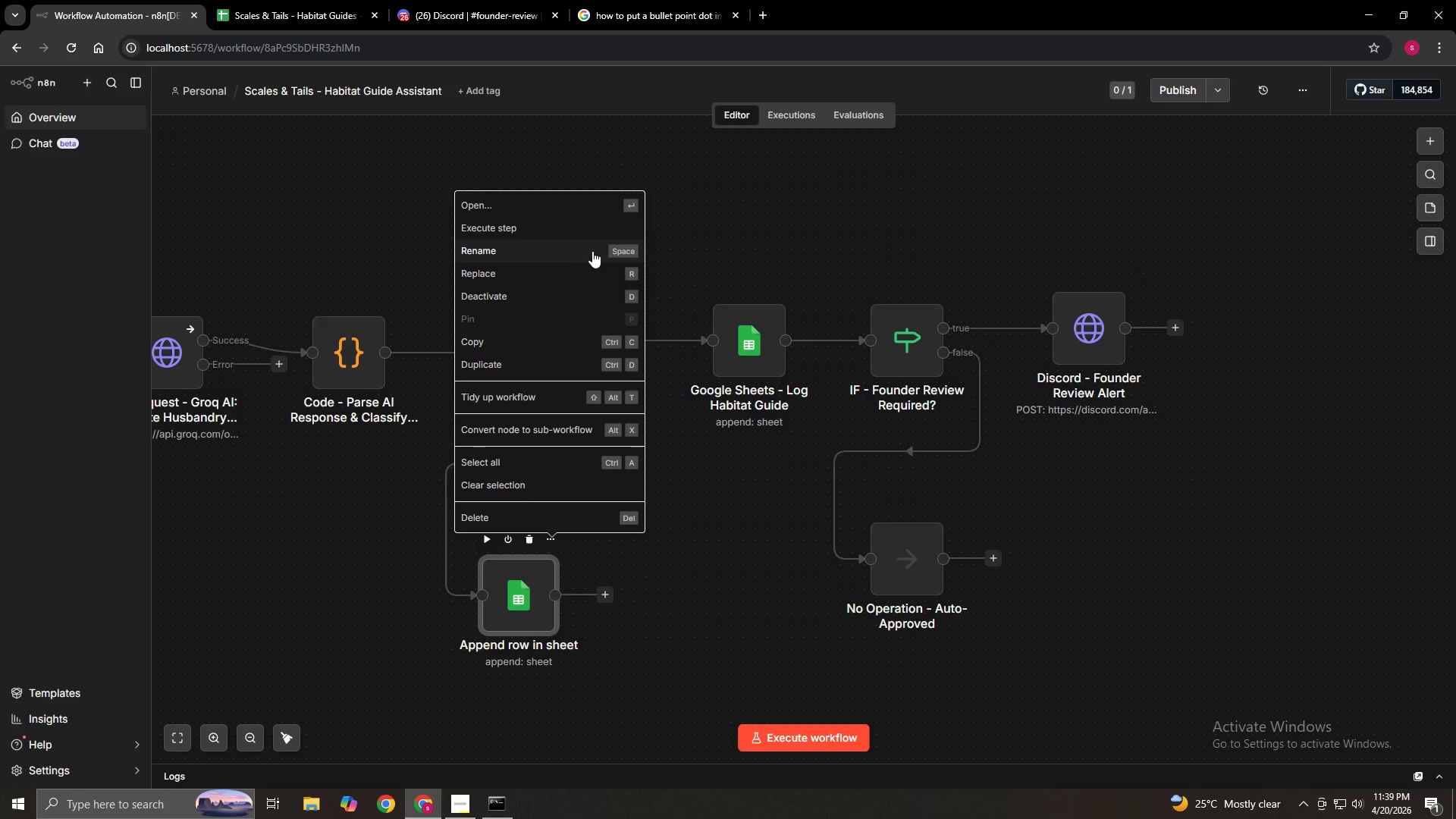 
left_click([592, 251])
 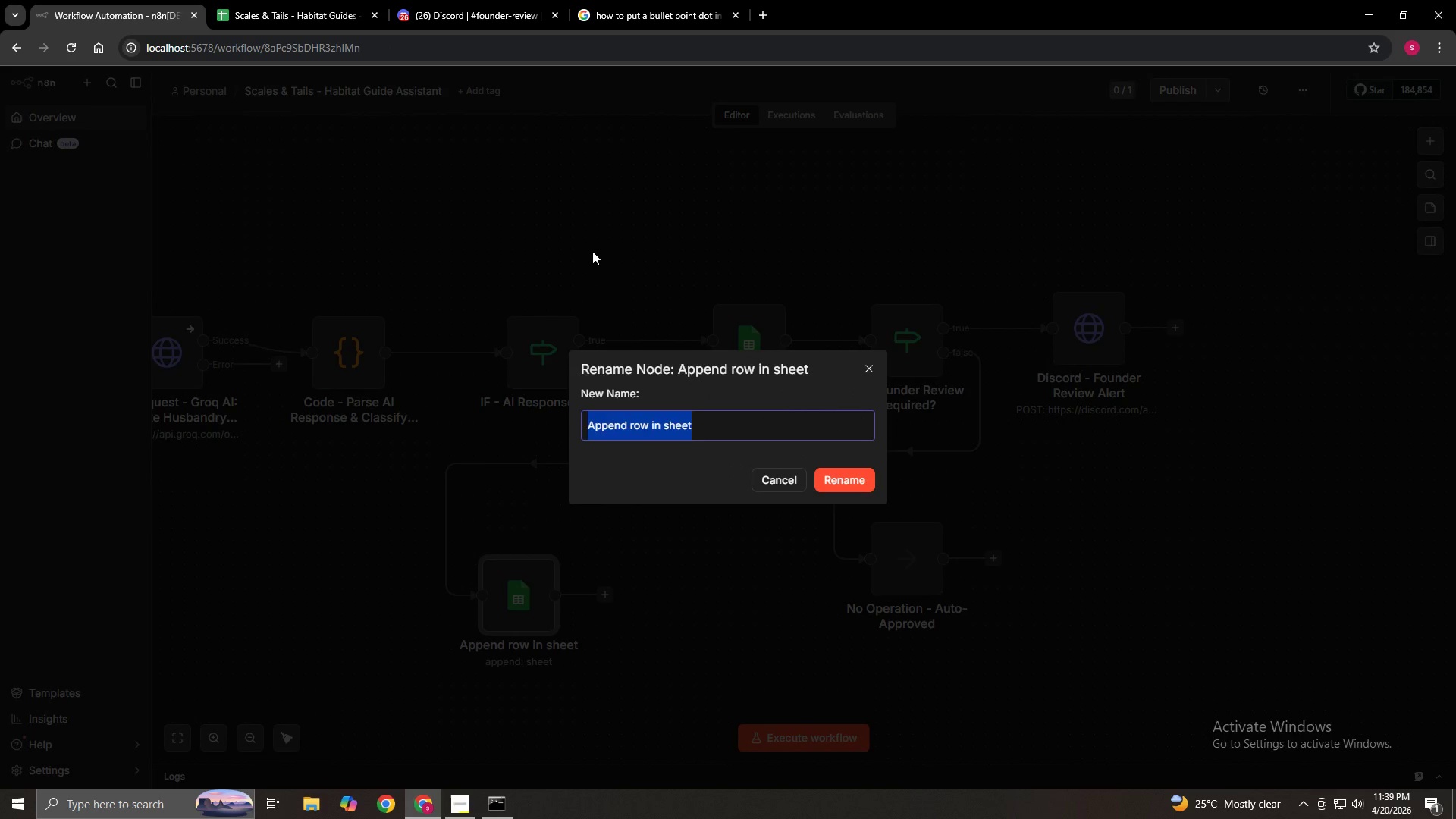 
key(Backspace)
type(Google Sheets - Log Unknown Species Error)
 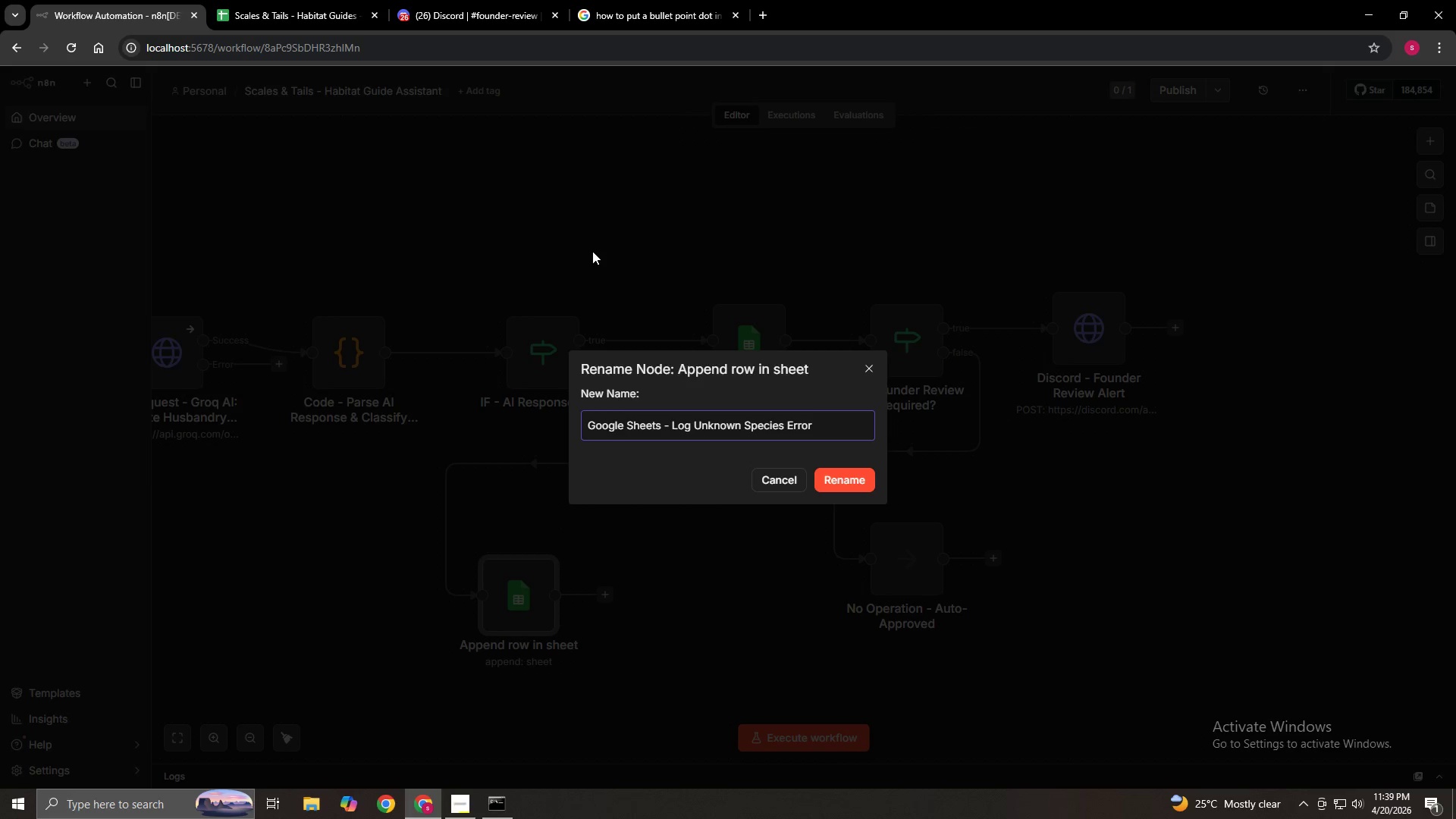 
wait(17.3)
 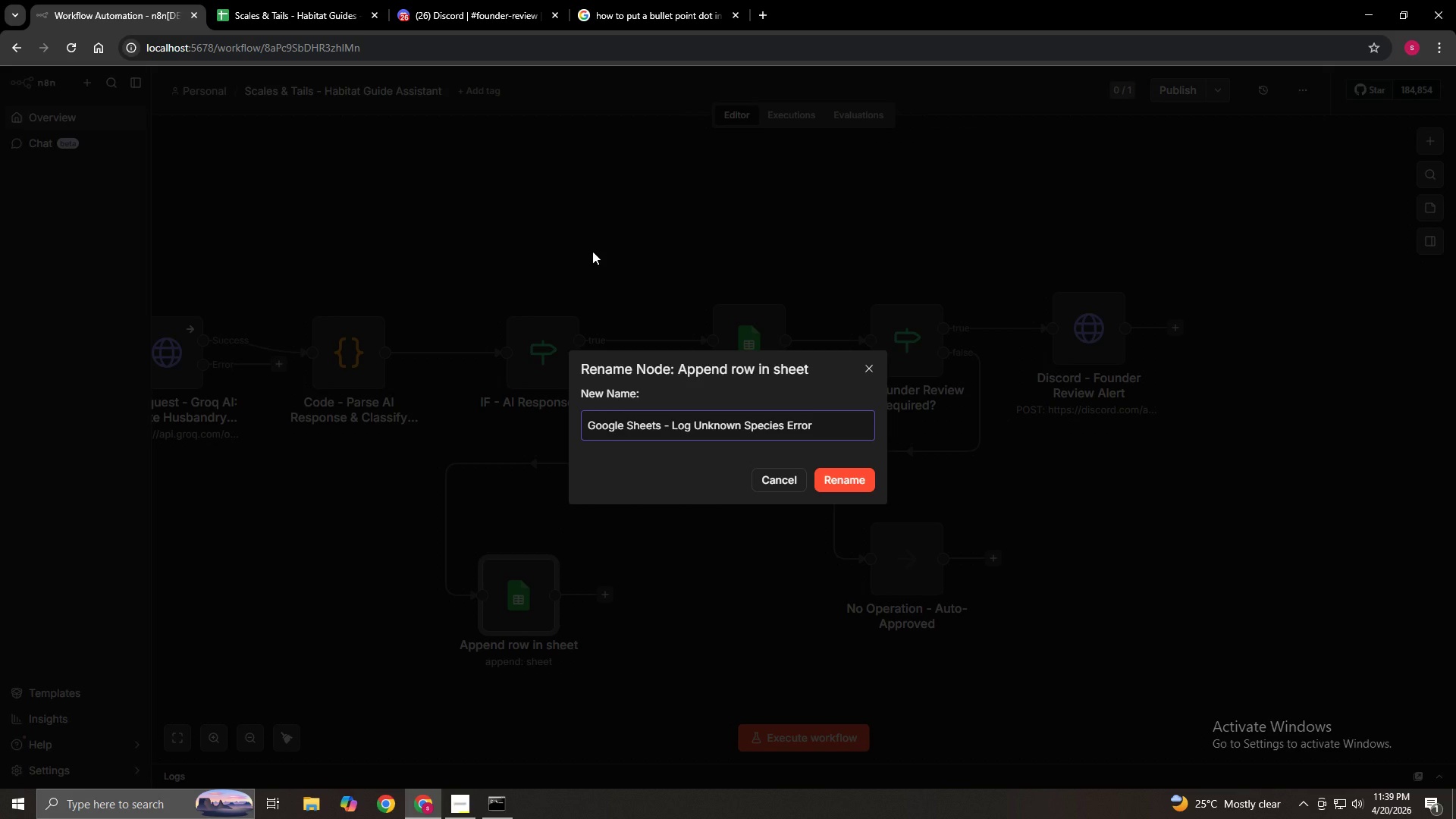 
left_click([850, 473])
 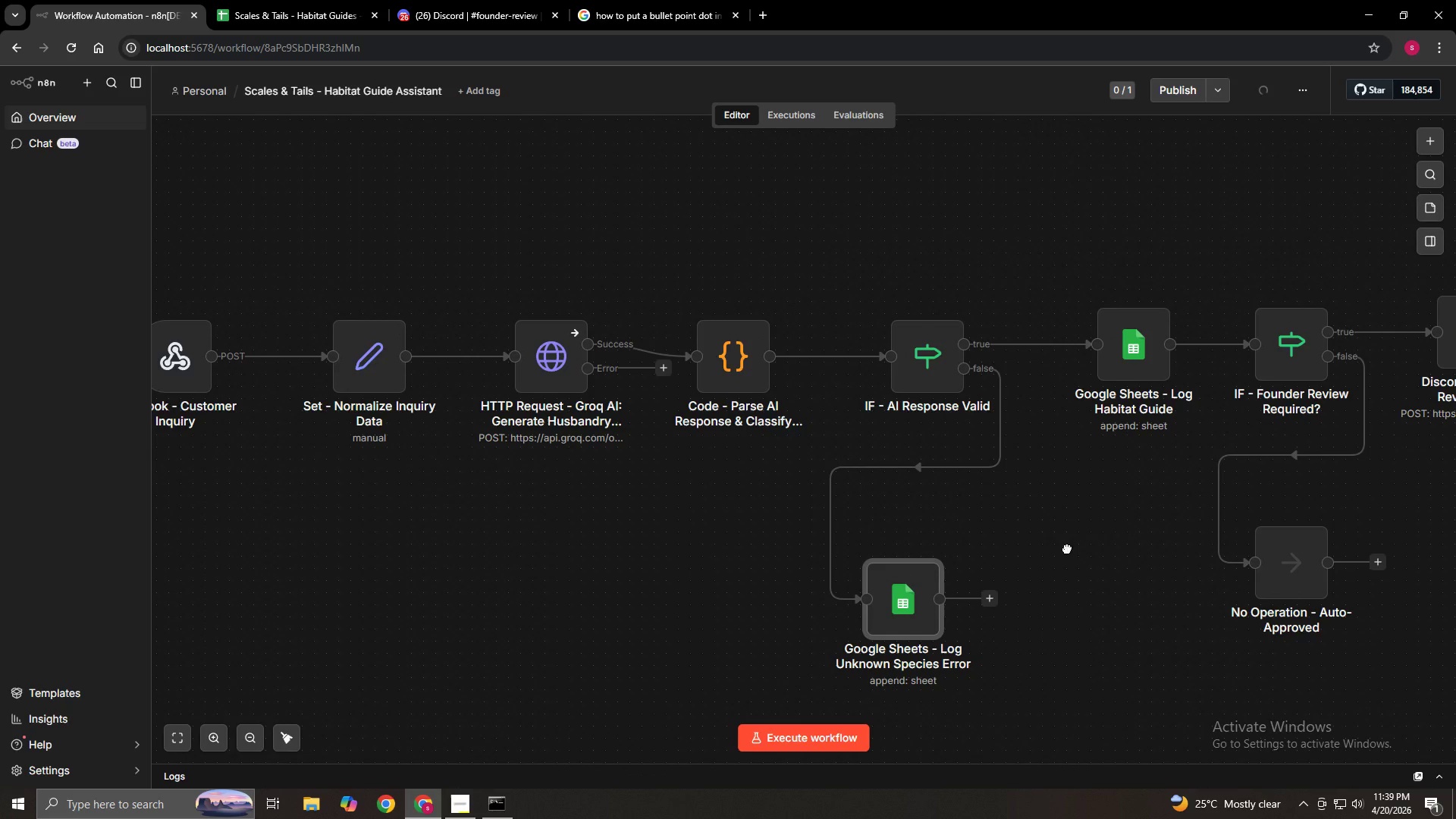 
scroll: coordinate [1067, 548], scroll_direction: down, amount: 1.0
 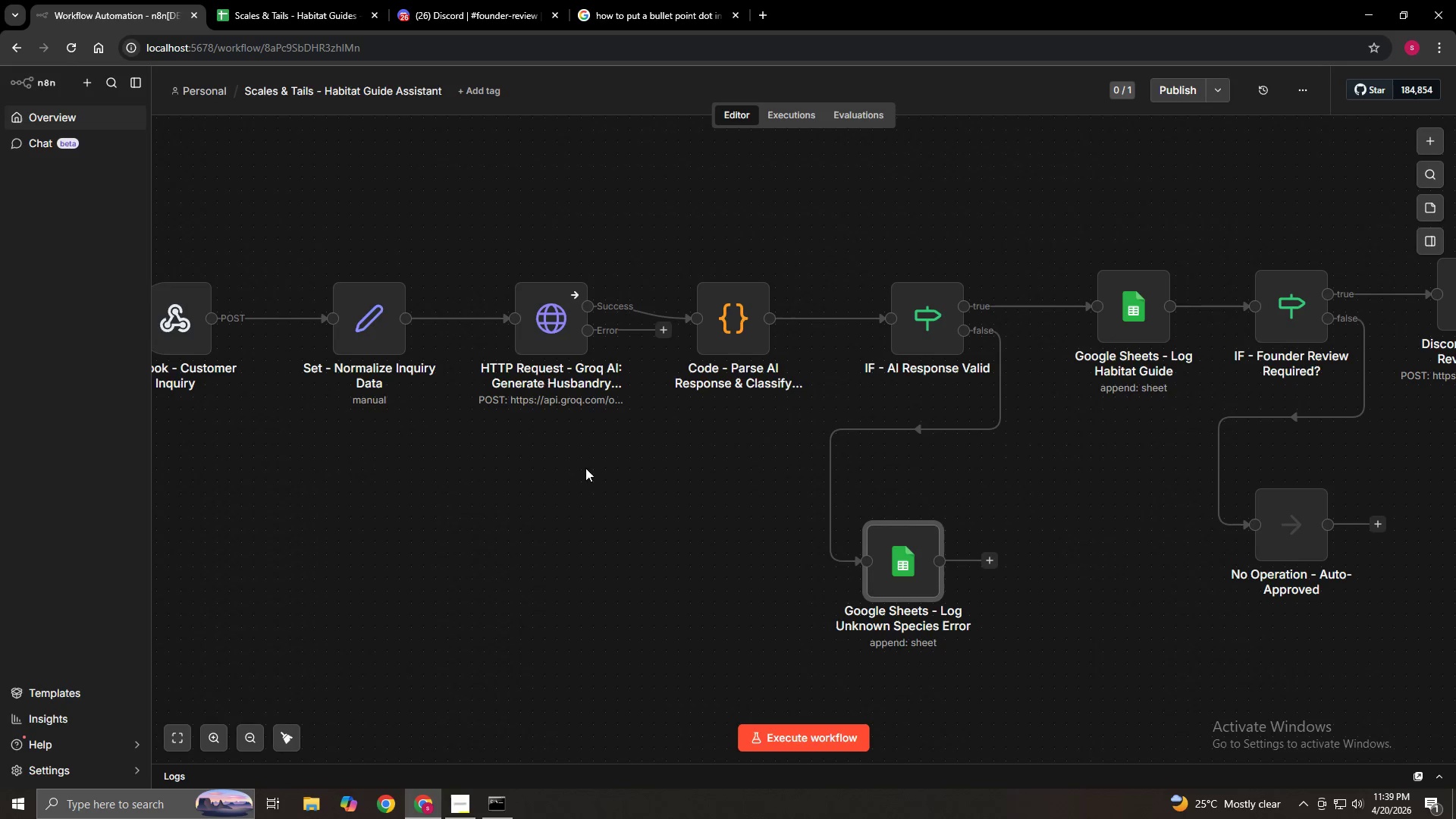 
hold_key(key=ControlLeft, duration=1.14)
left_click_drag(start_coordinate=[592, 494], to_coordinate=[629, 532])
 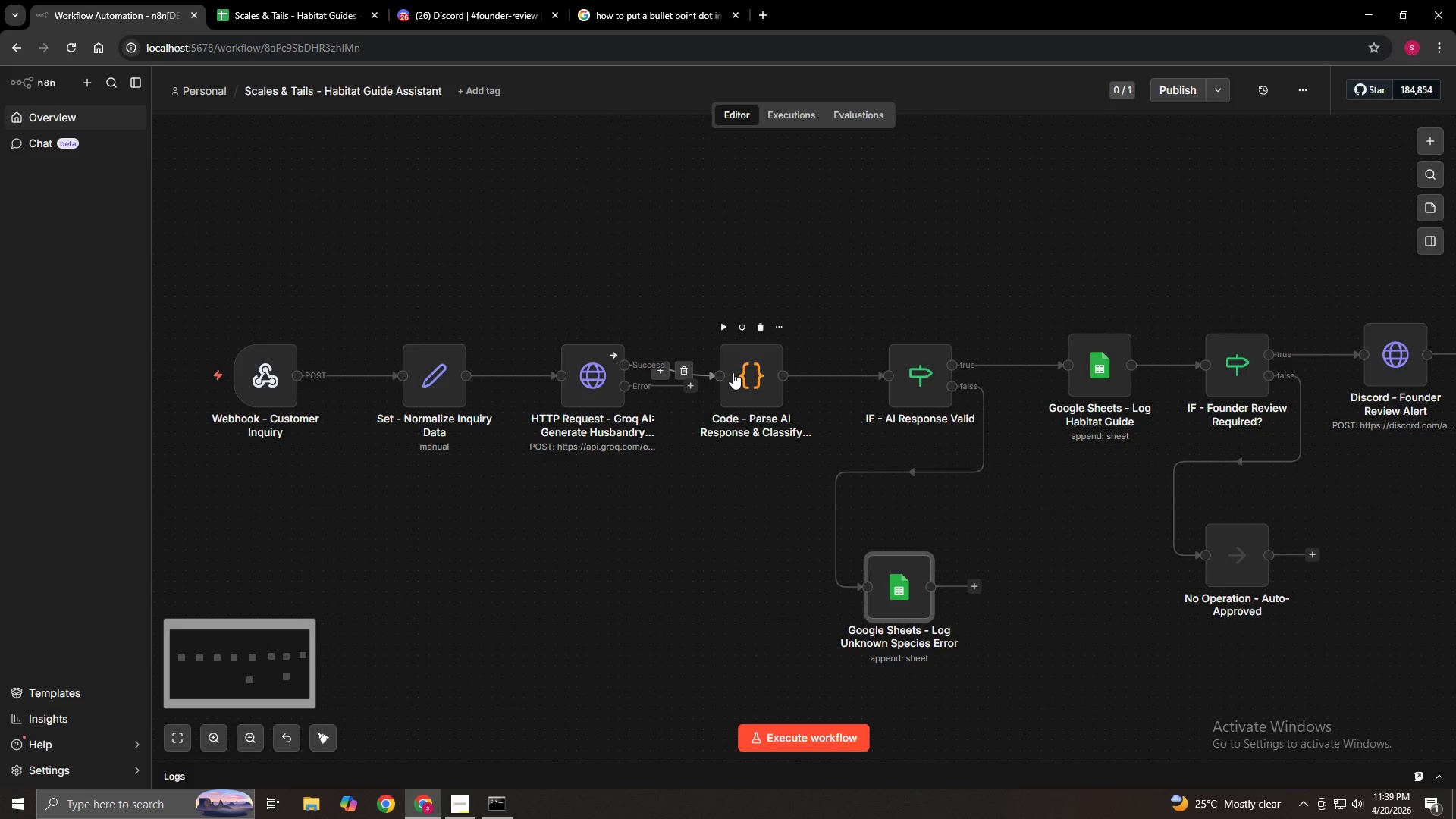 
scroll: coordinate [585, 468], scroll_direction: down, amount: 1.0
 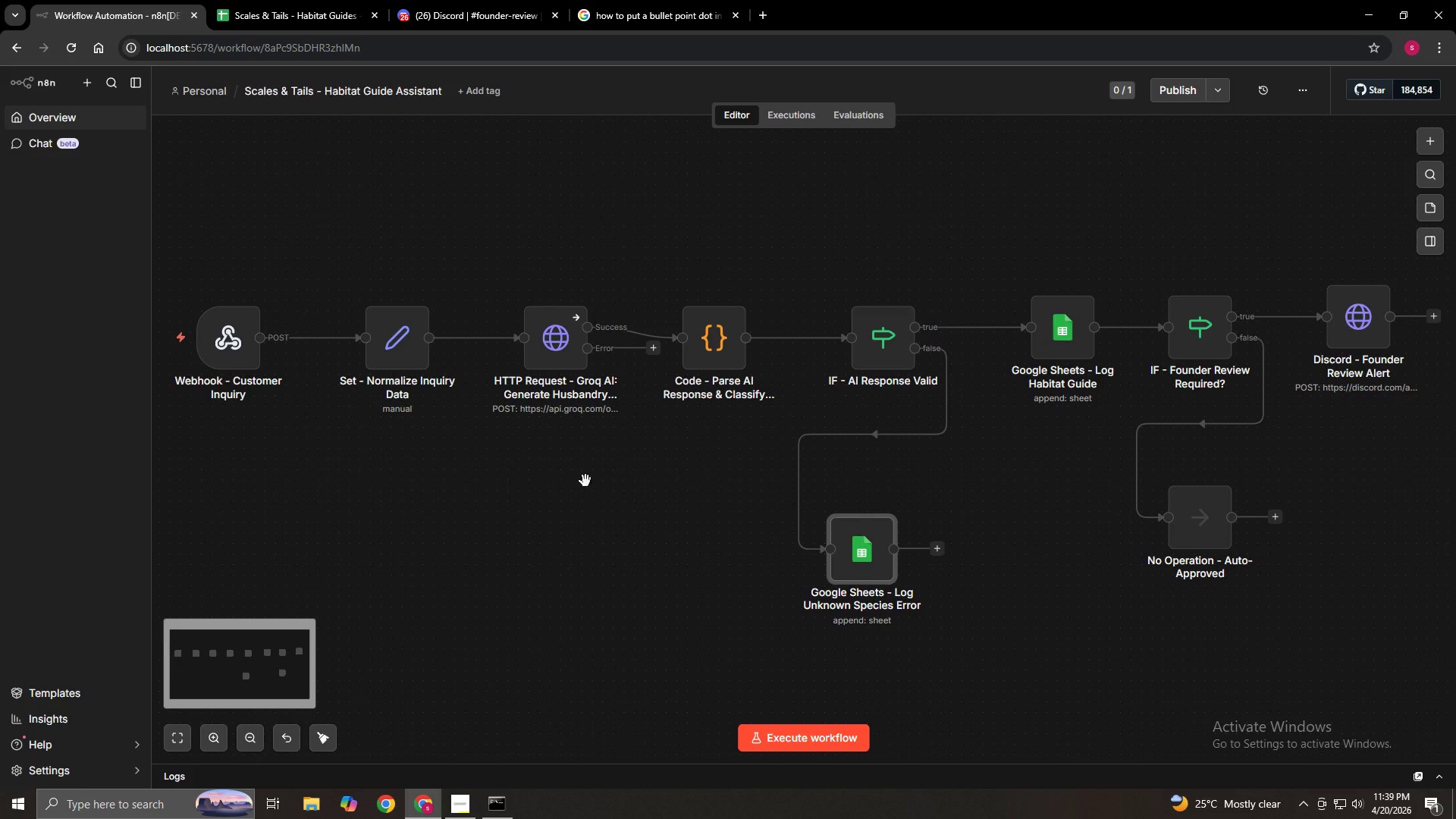 
left_click_drag(start_coordinate=[733, 372], to_coordinate=[733, 362])
 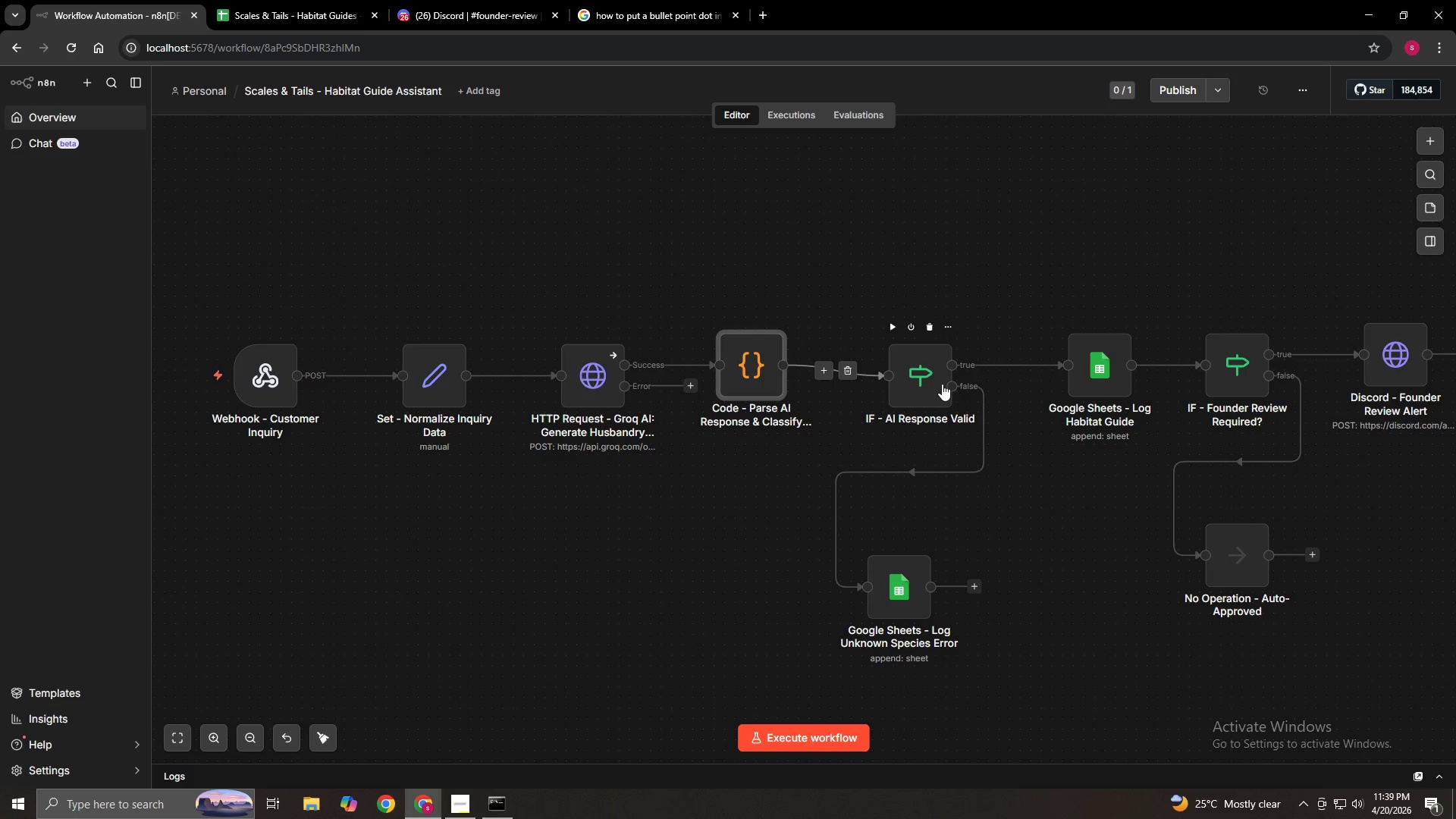 
left_click_drag(start_coordinate=[941, 383], to_coordinate=[939, 370])
 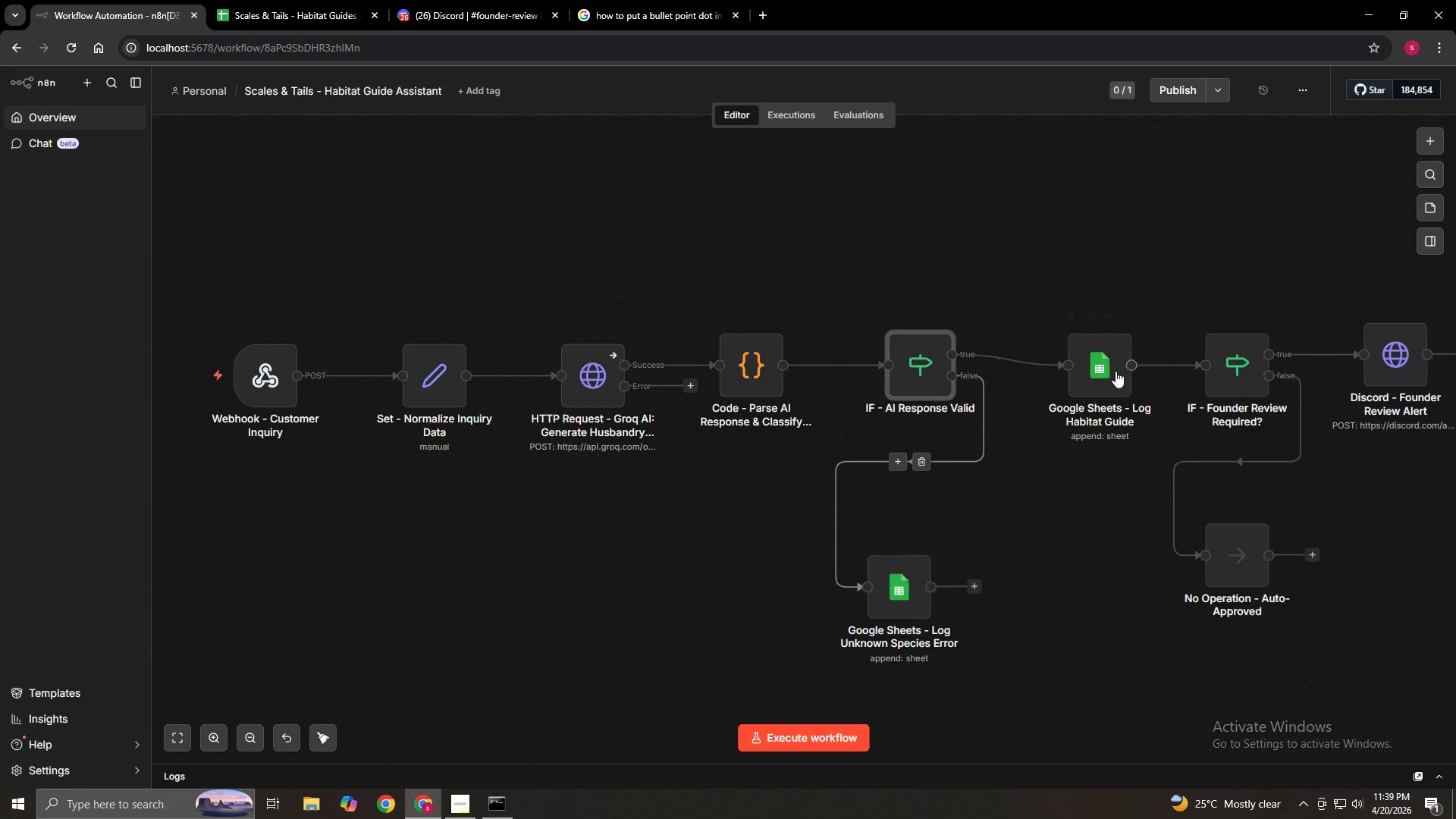 
left_click_drag(start_coordinate=[1108, 371], to_coordinate=[1109, 359])
 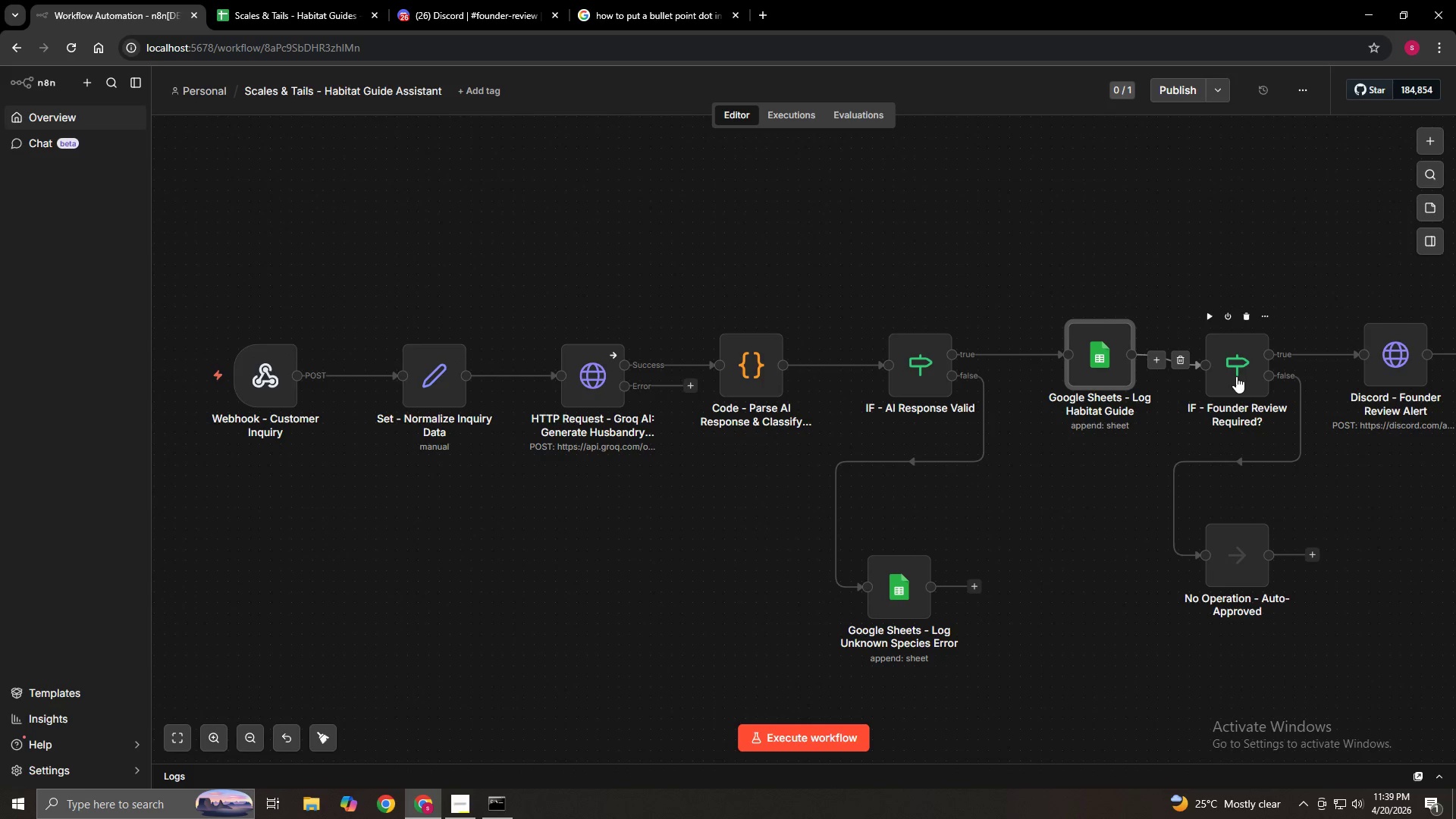 
left_click_drag(start_coordinate=[1237, 376], to_coordinate=[1233, 354])
 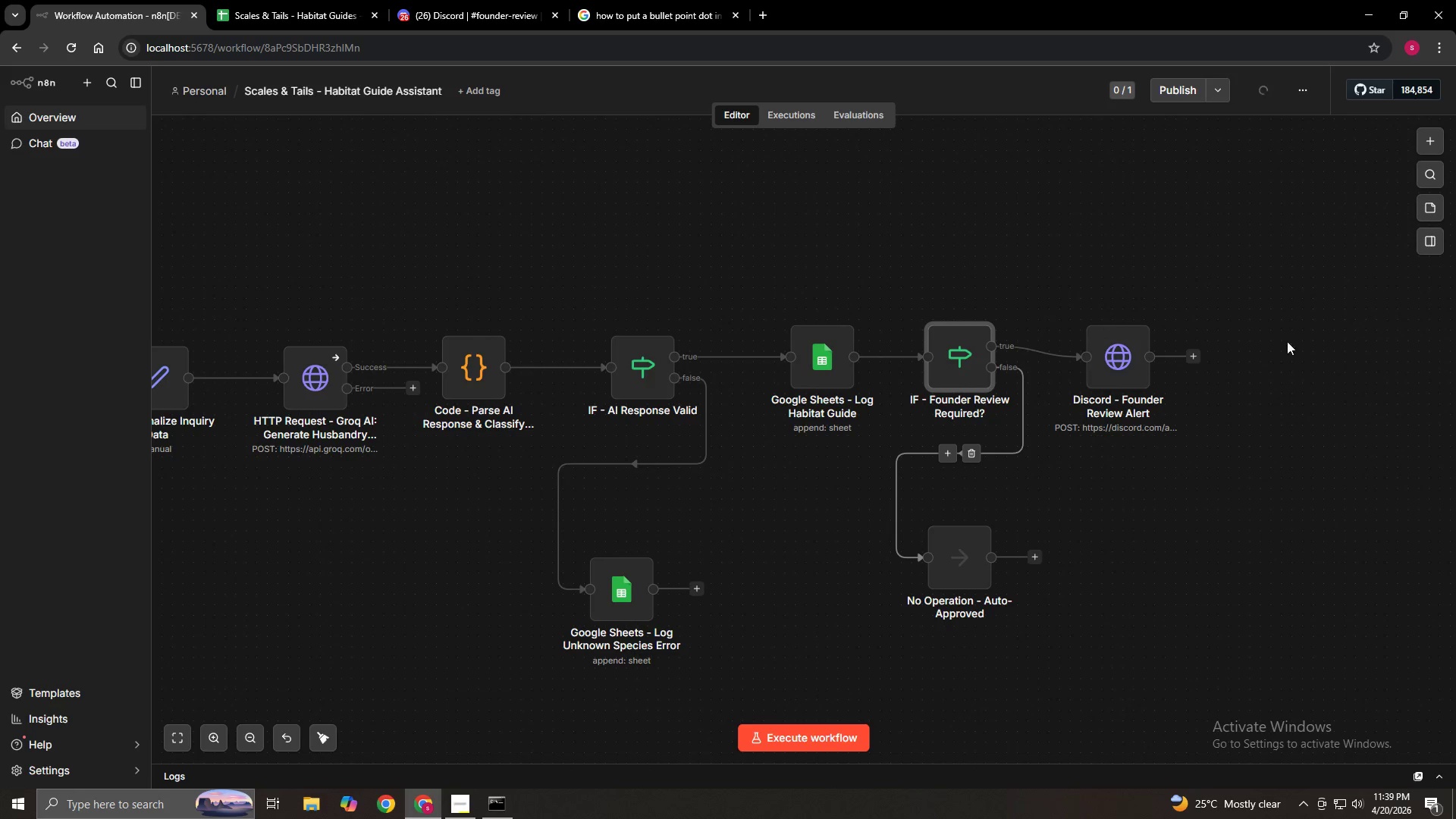 
left_click_drag(start_coordinate=[1132, 364], to_coordinate=[1135, 353])
 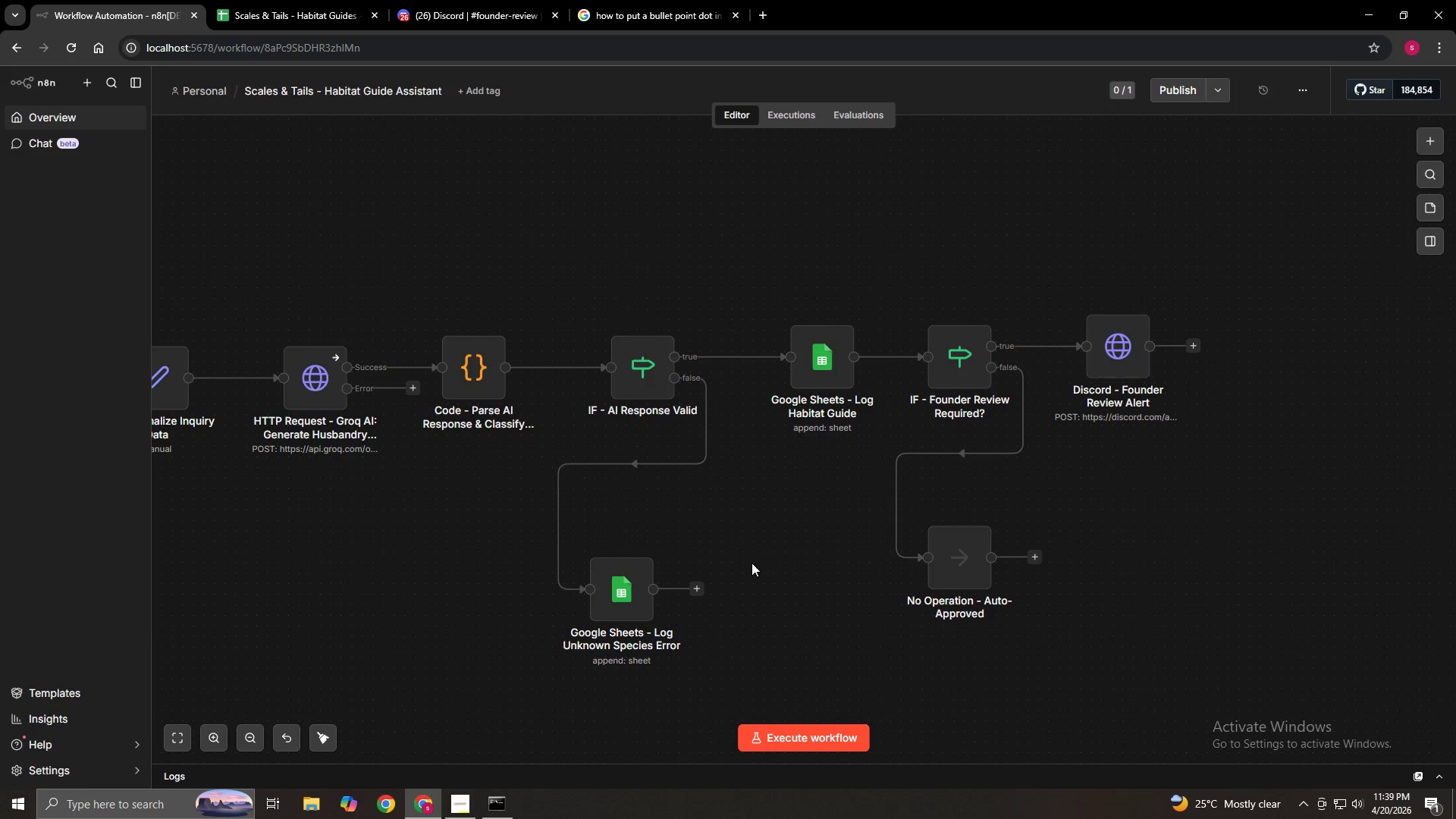 
left_click_drag(start_coordinate=[752, 563], to_coordinate=[875, 532])
 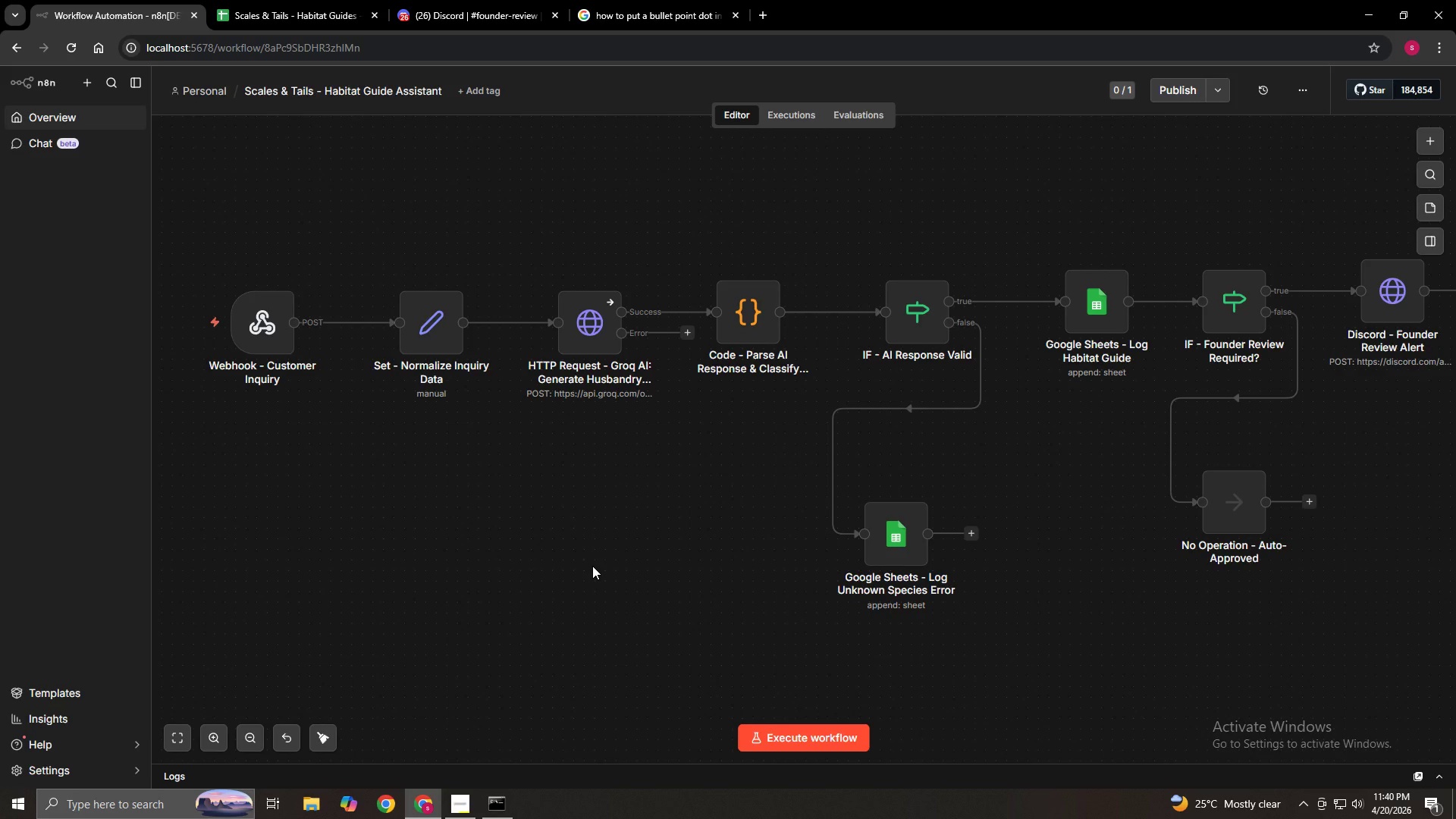 
wait(5.11)
 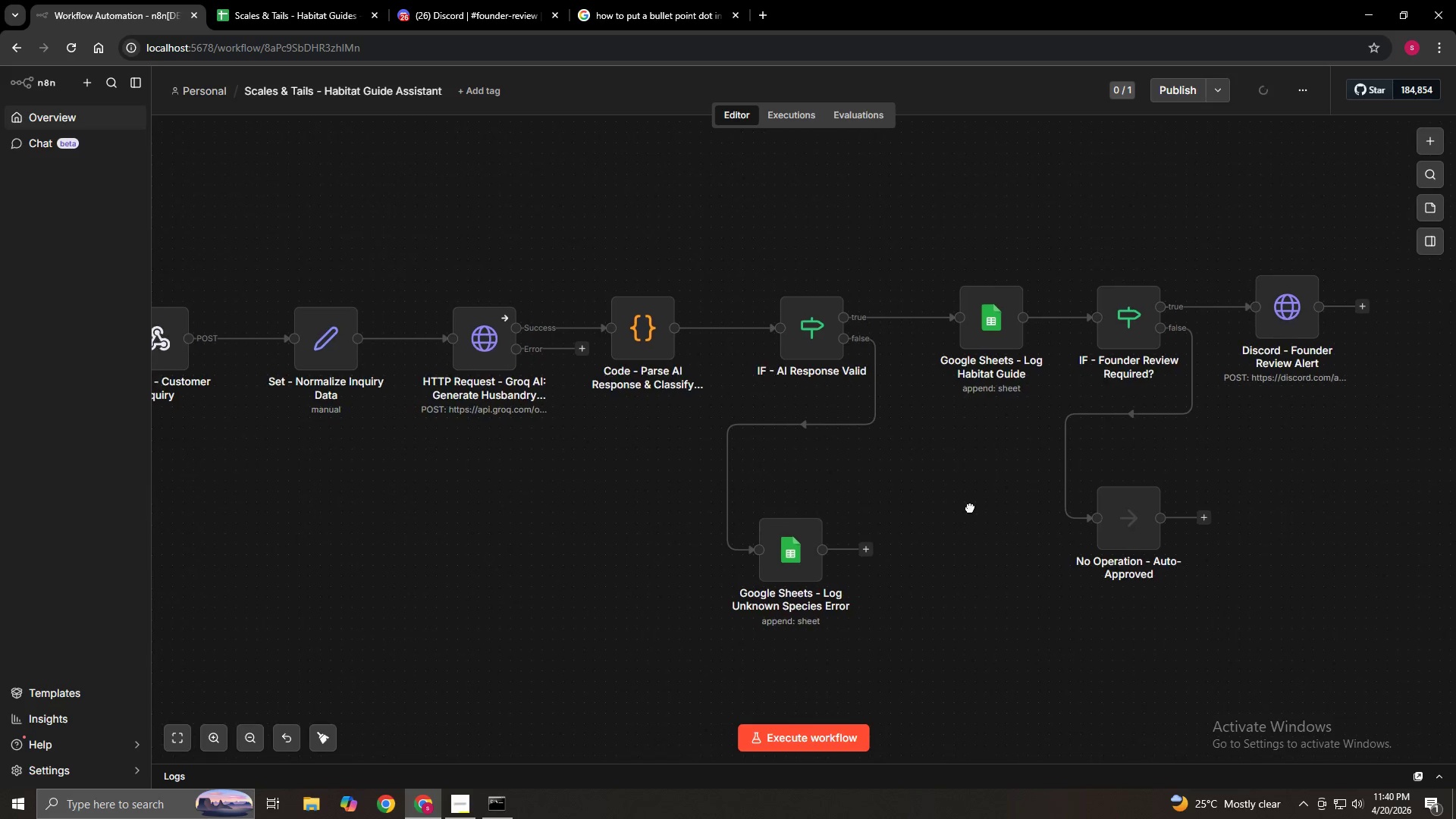 
left_click_drag(start_coordinate=[908, 532], to_coordinate=[940, 533])
 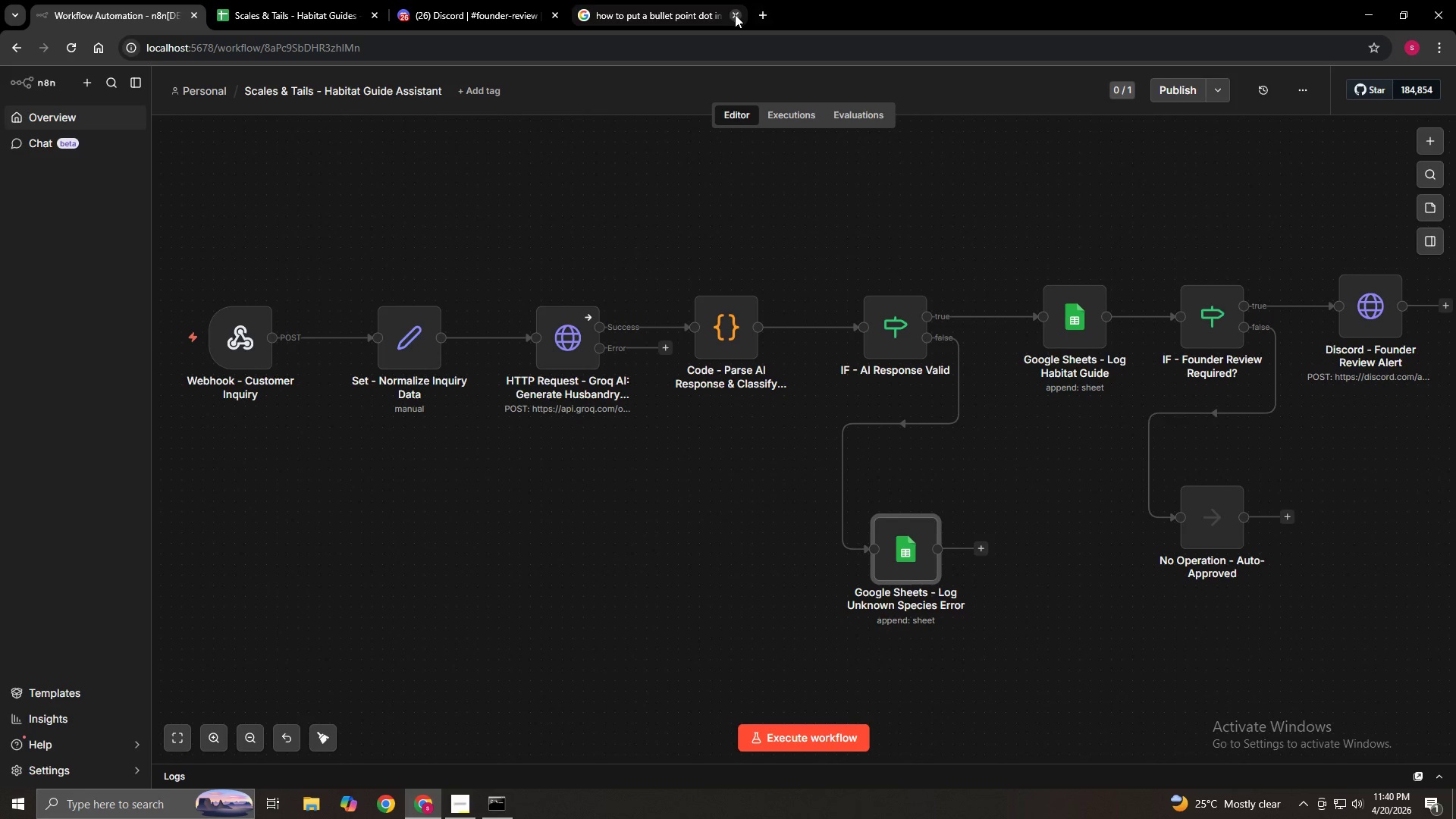 
left_click([579, 17])
 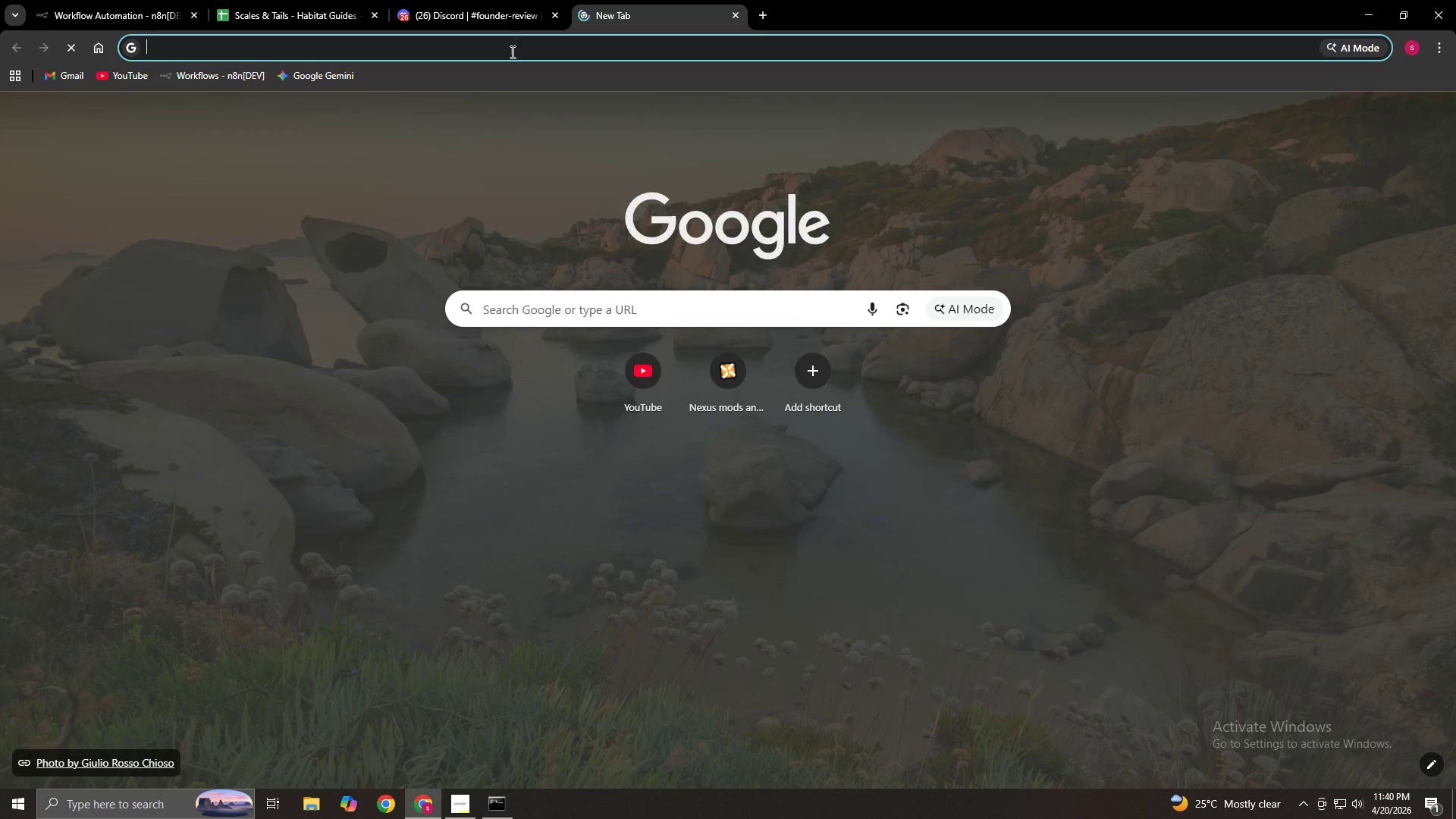 
left_click([494, 52])
 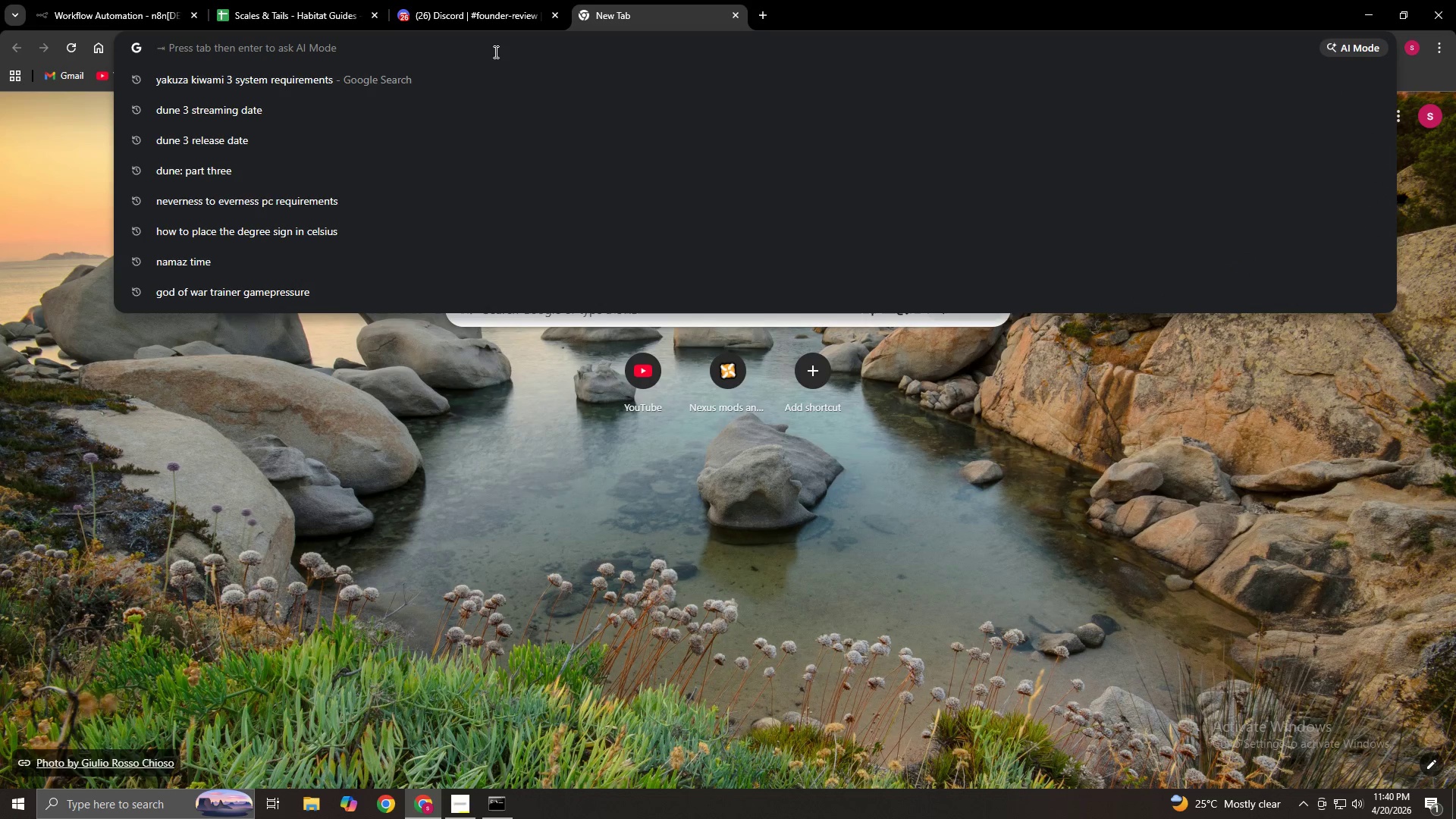 
key(S)
 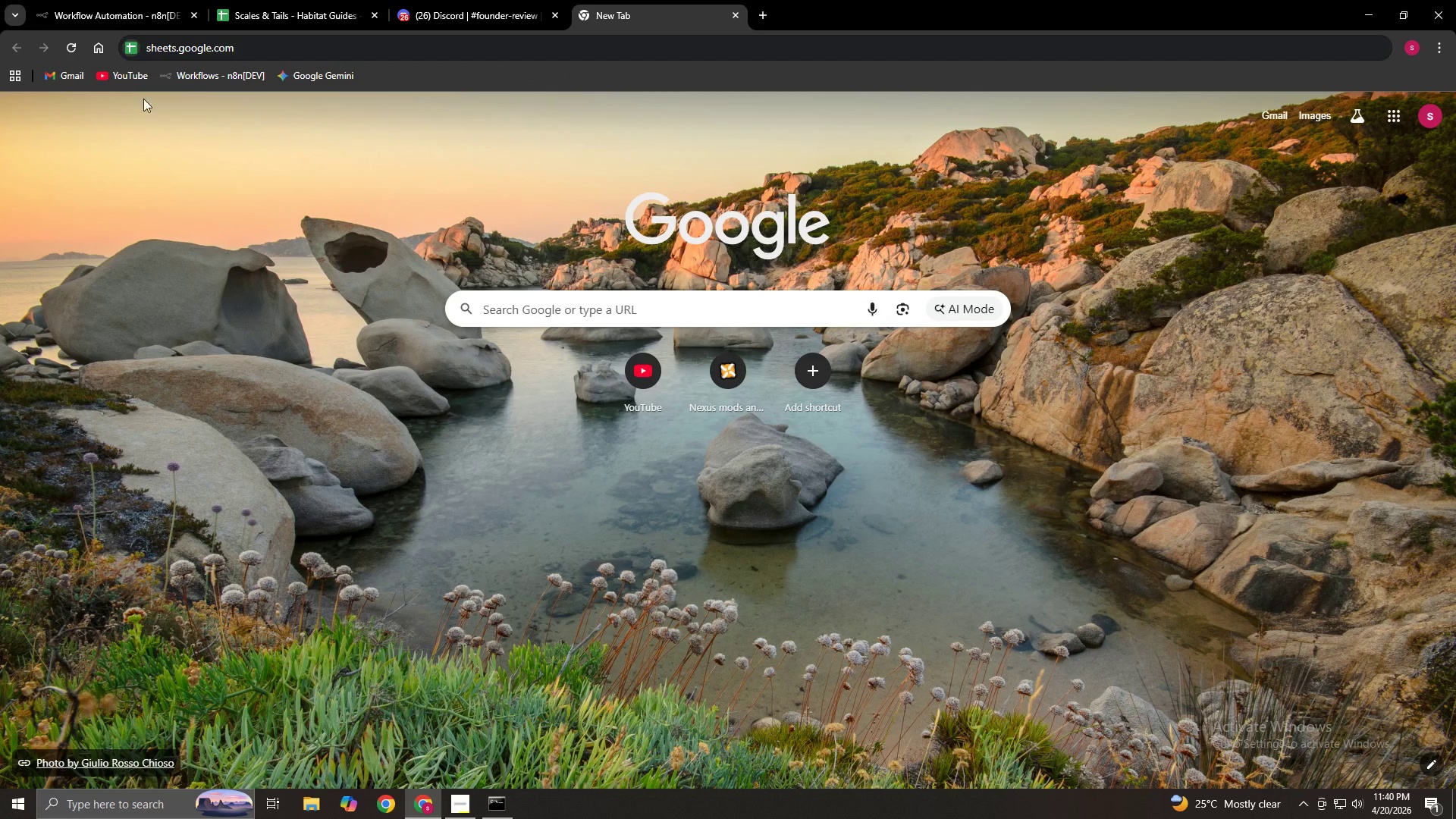 
left_click([243, 74])
 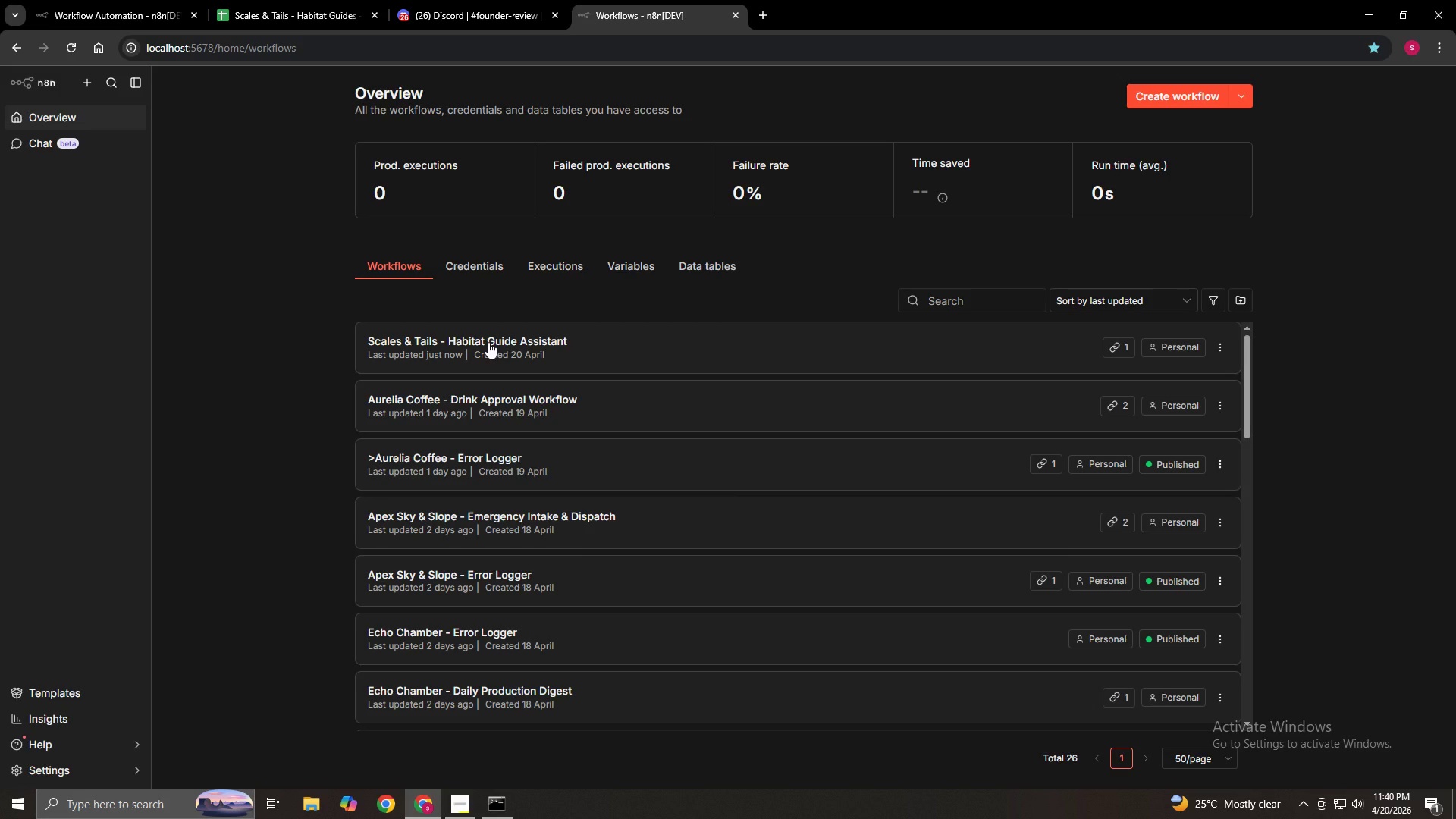 
wait(13.12)
 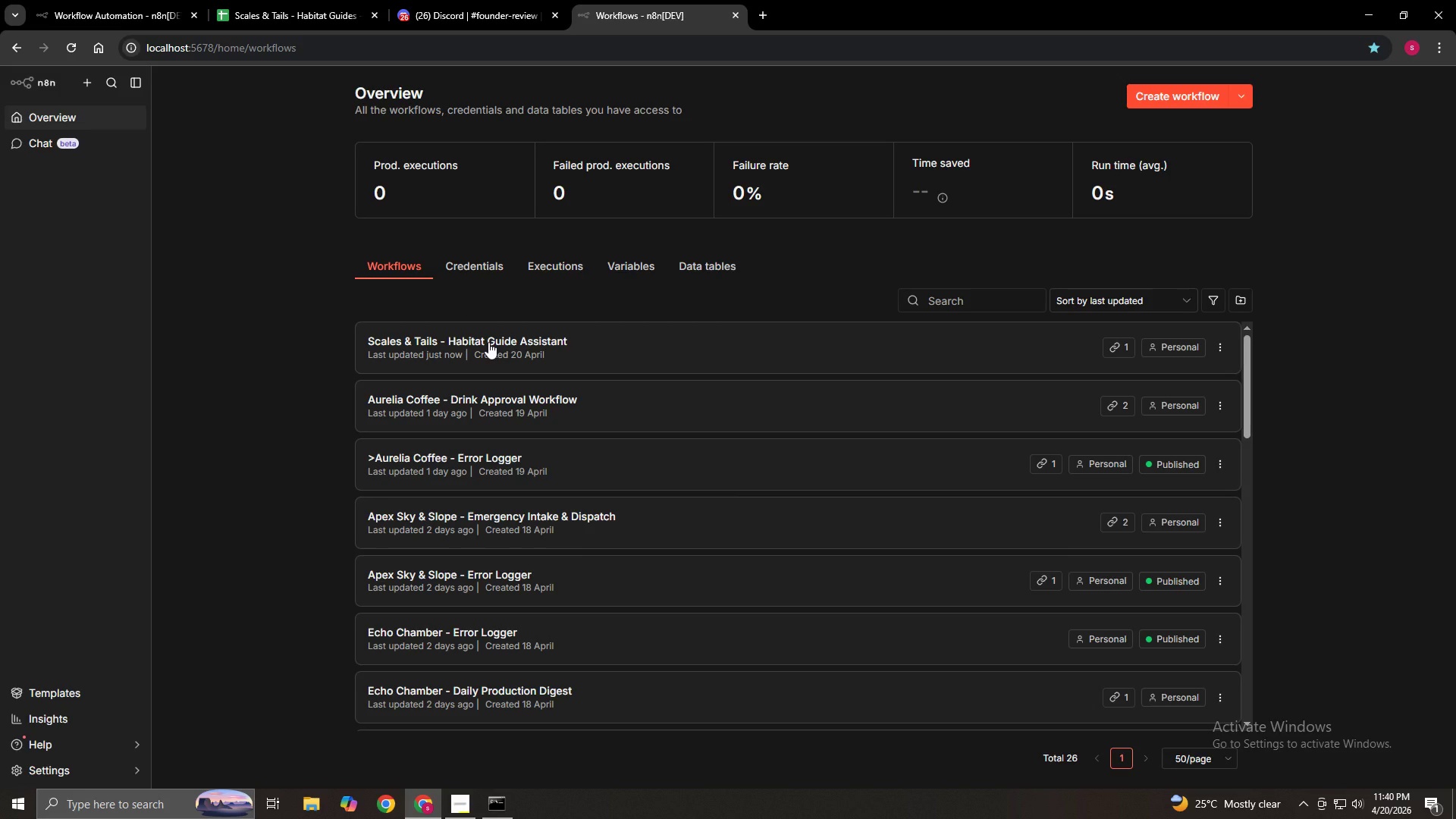 
left_click([488, 342])
 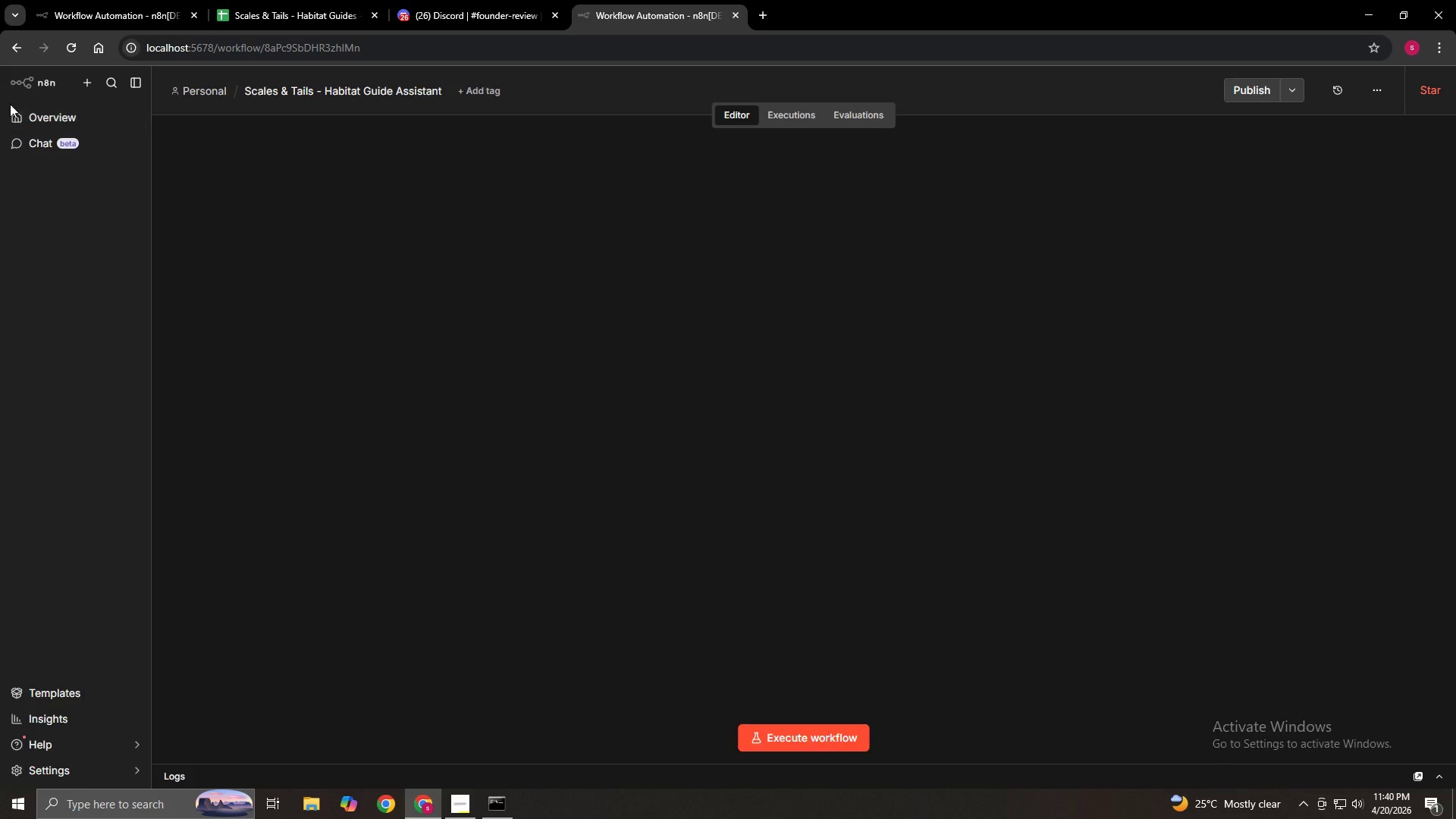 
left_click([20, 51])
 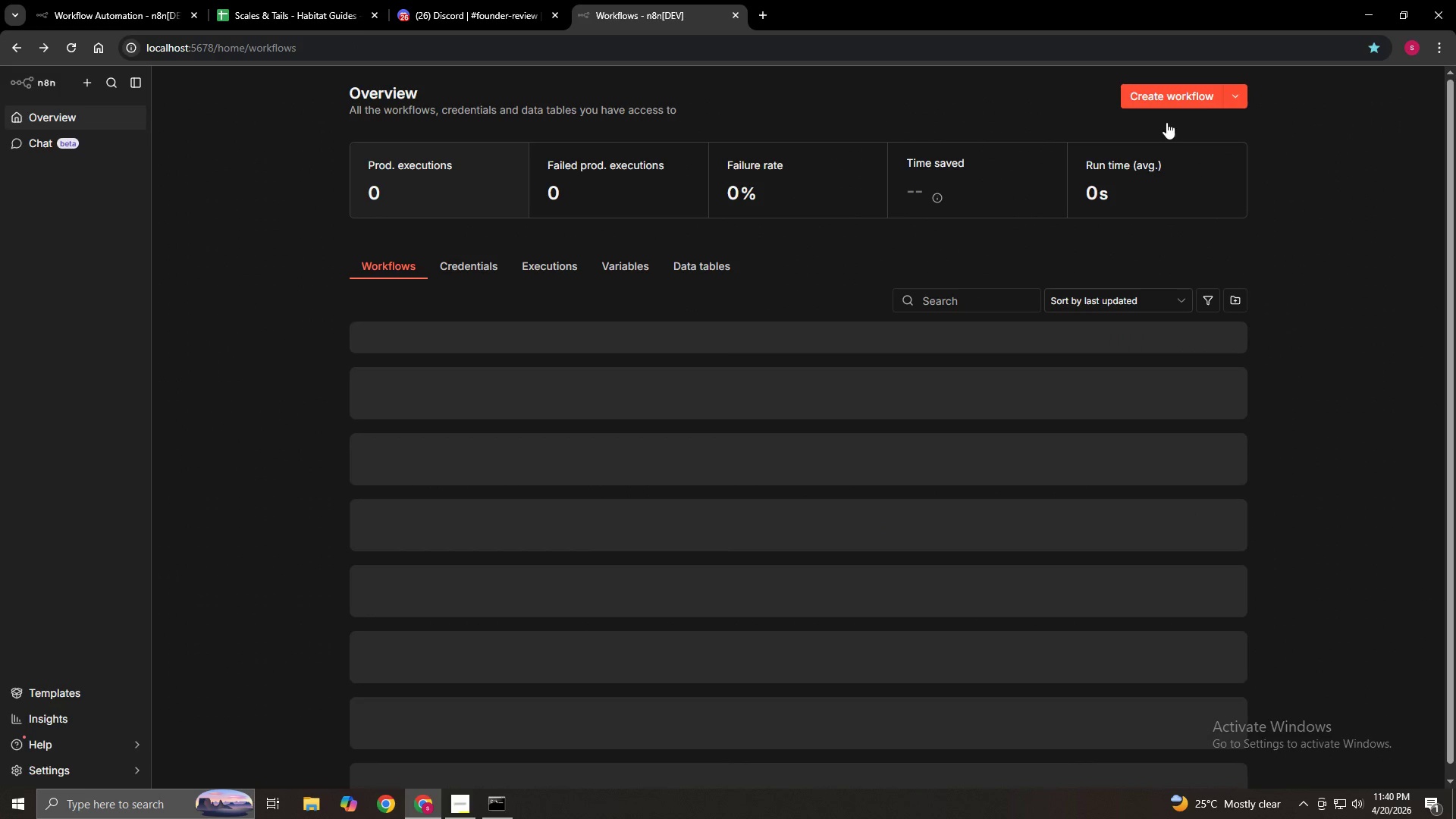 
left_click([1193, 89])
 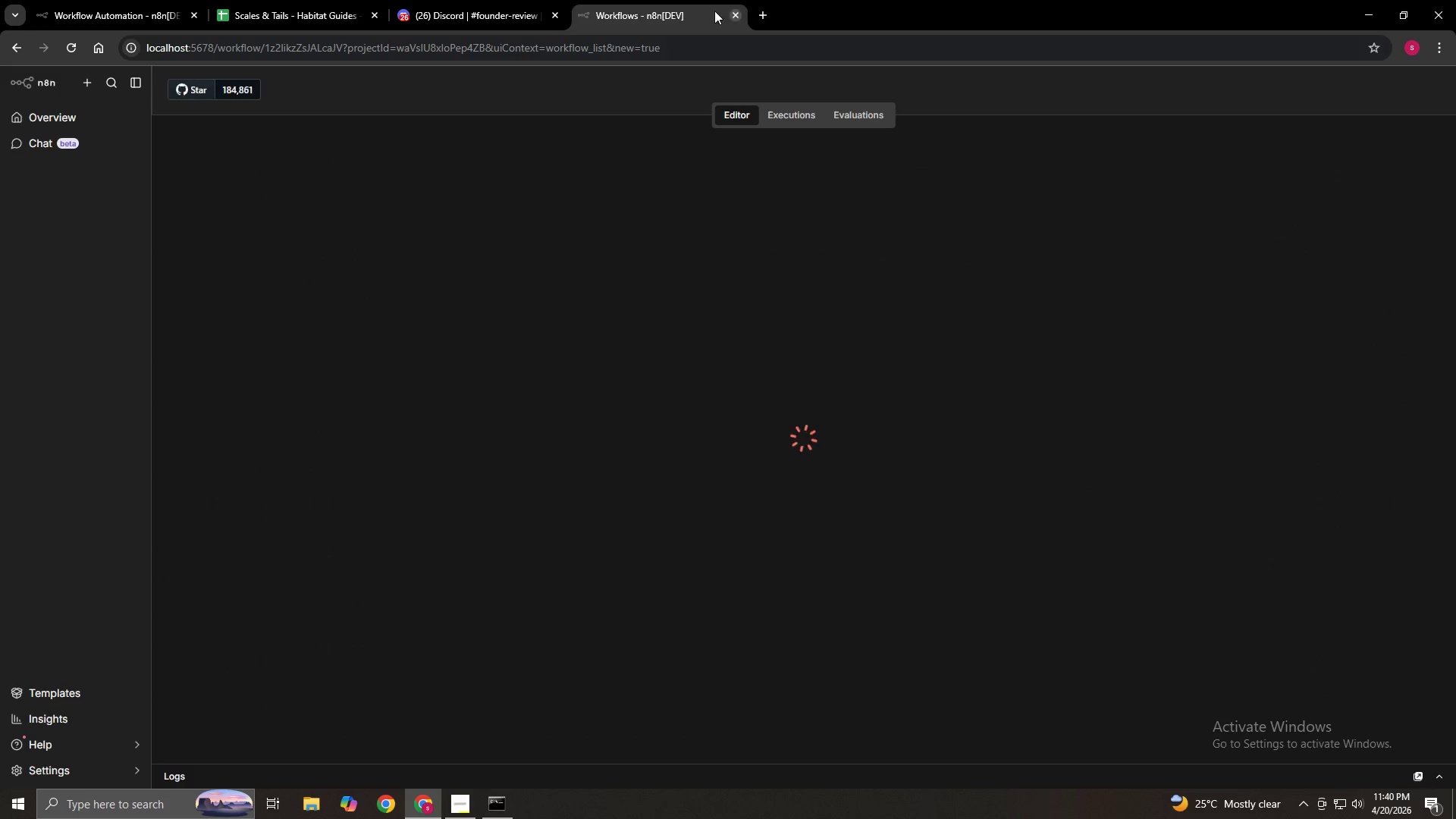 
left_click_drag(start_coordinate=[648, 3], to_coordinate=[271, 0])
 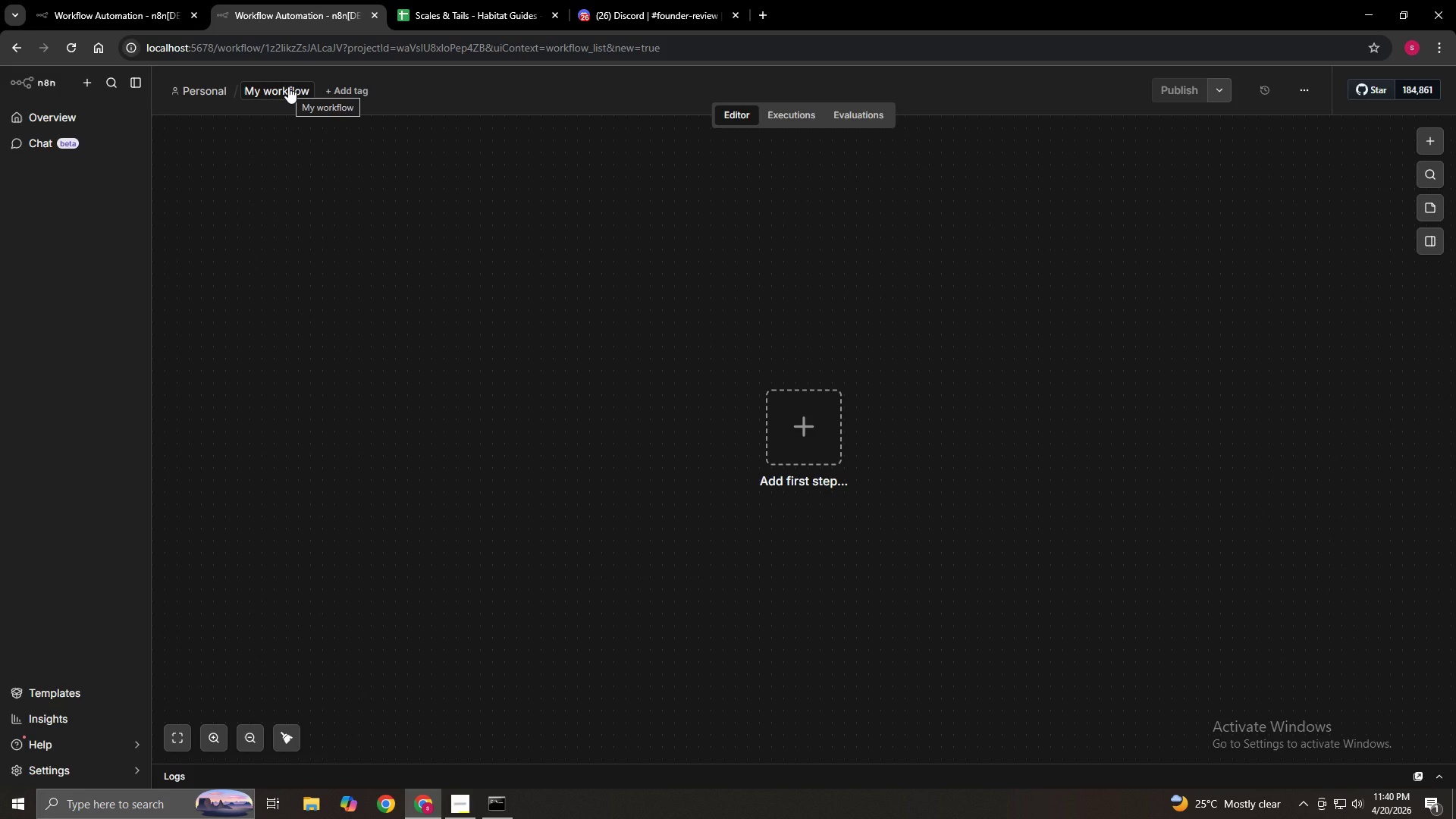 
left_click([288, 86])
 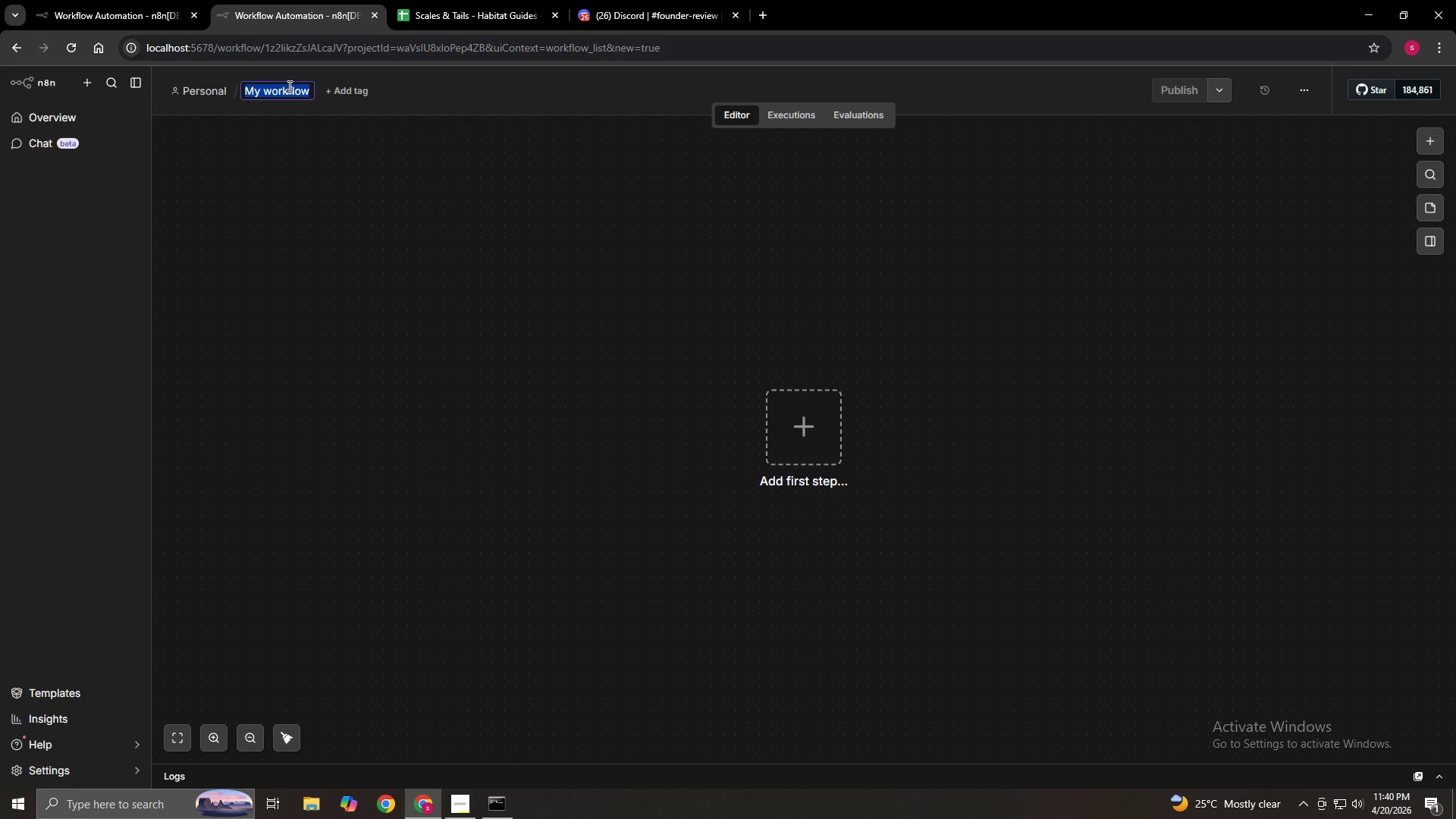 
key(Backspace)
type(Scales & t)
key(Backspace)
type(Tails - Error Logger)
 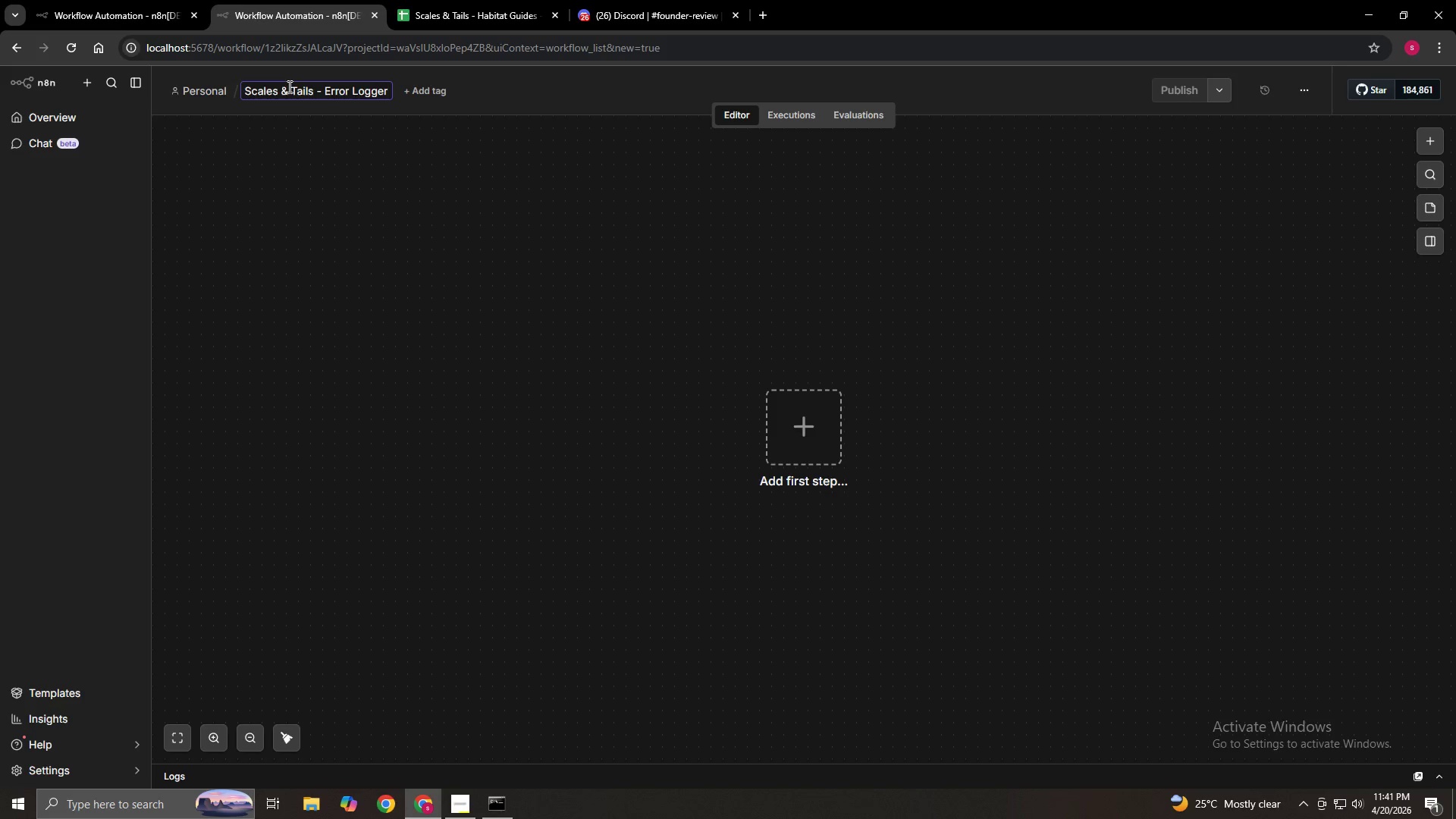 
left_click([355, 295])
 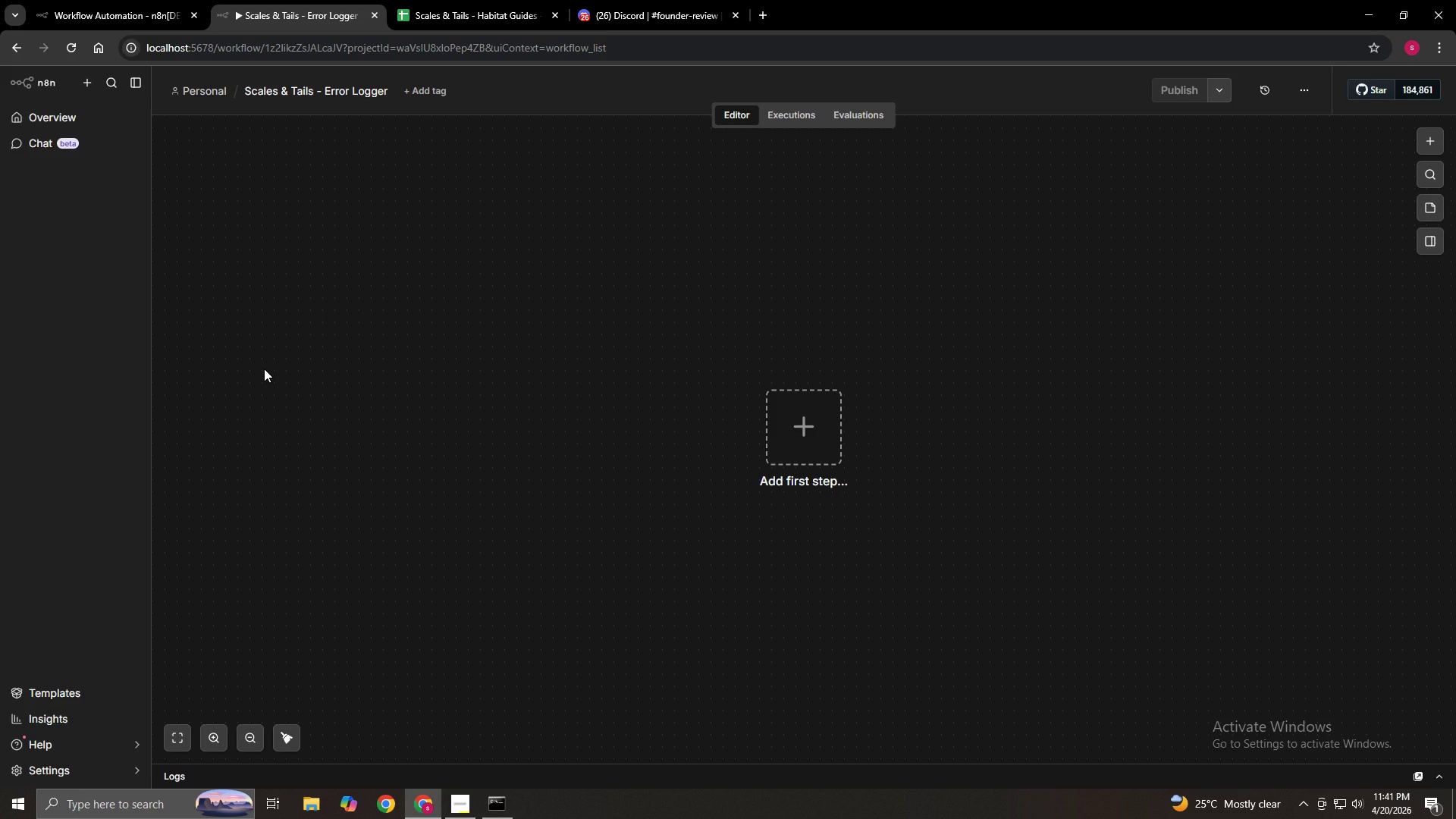 
wait(14.41)
 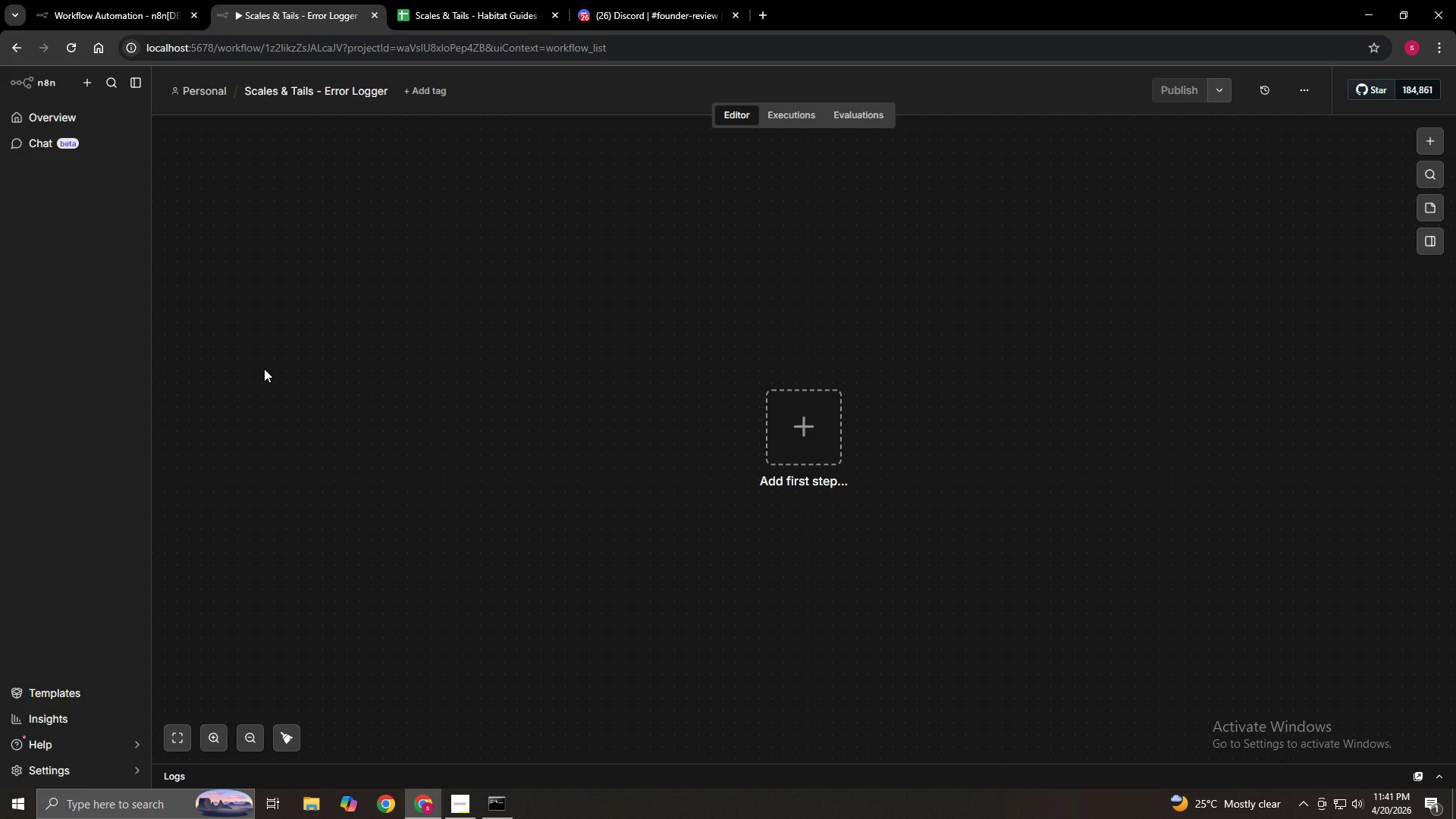 
left_click([817, 422])
 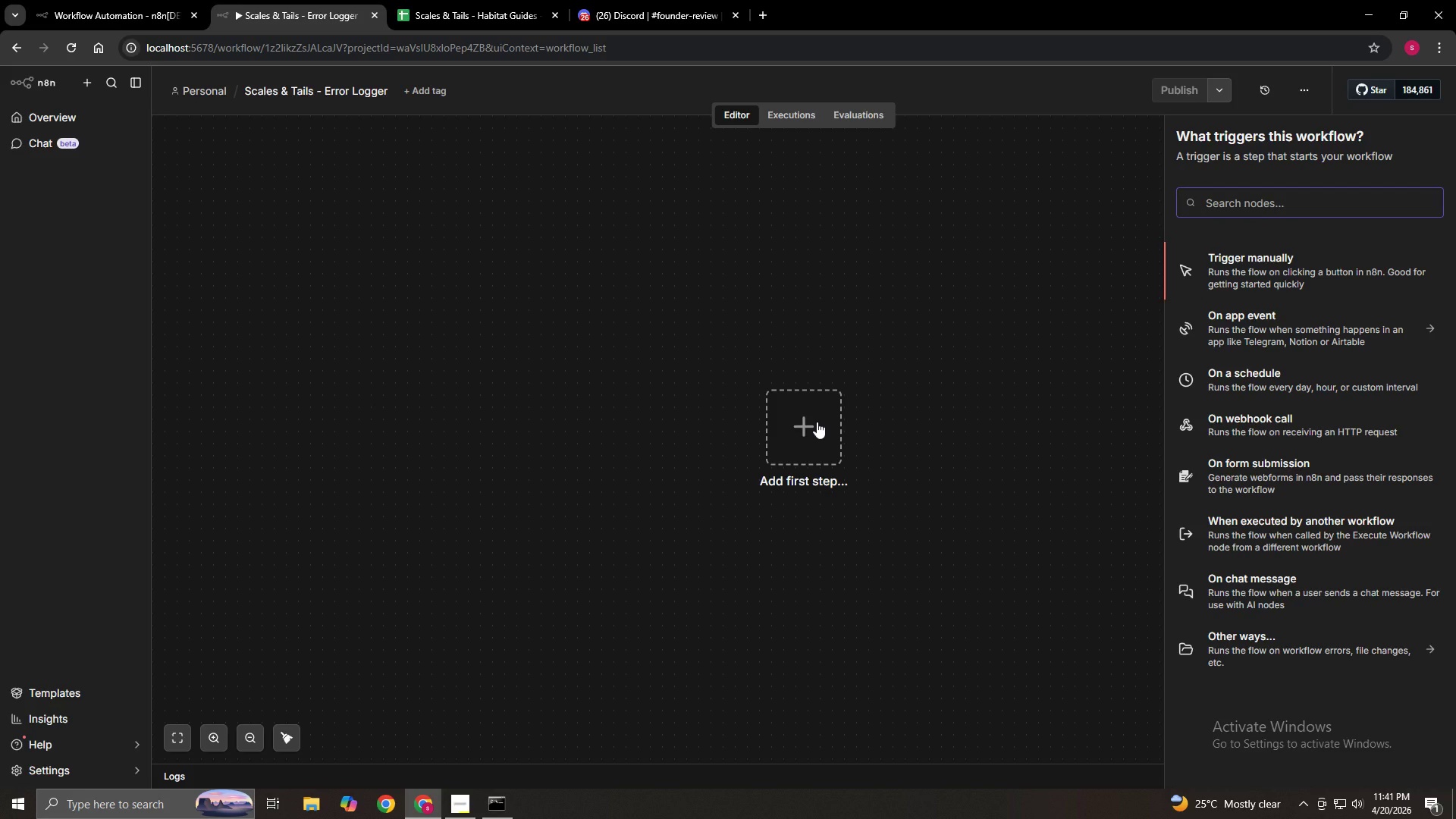 
wait(9.17)
 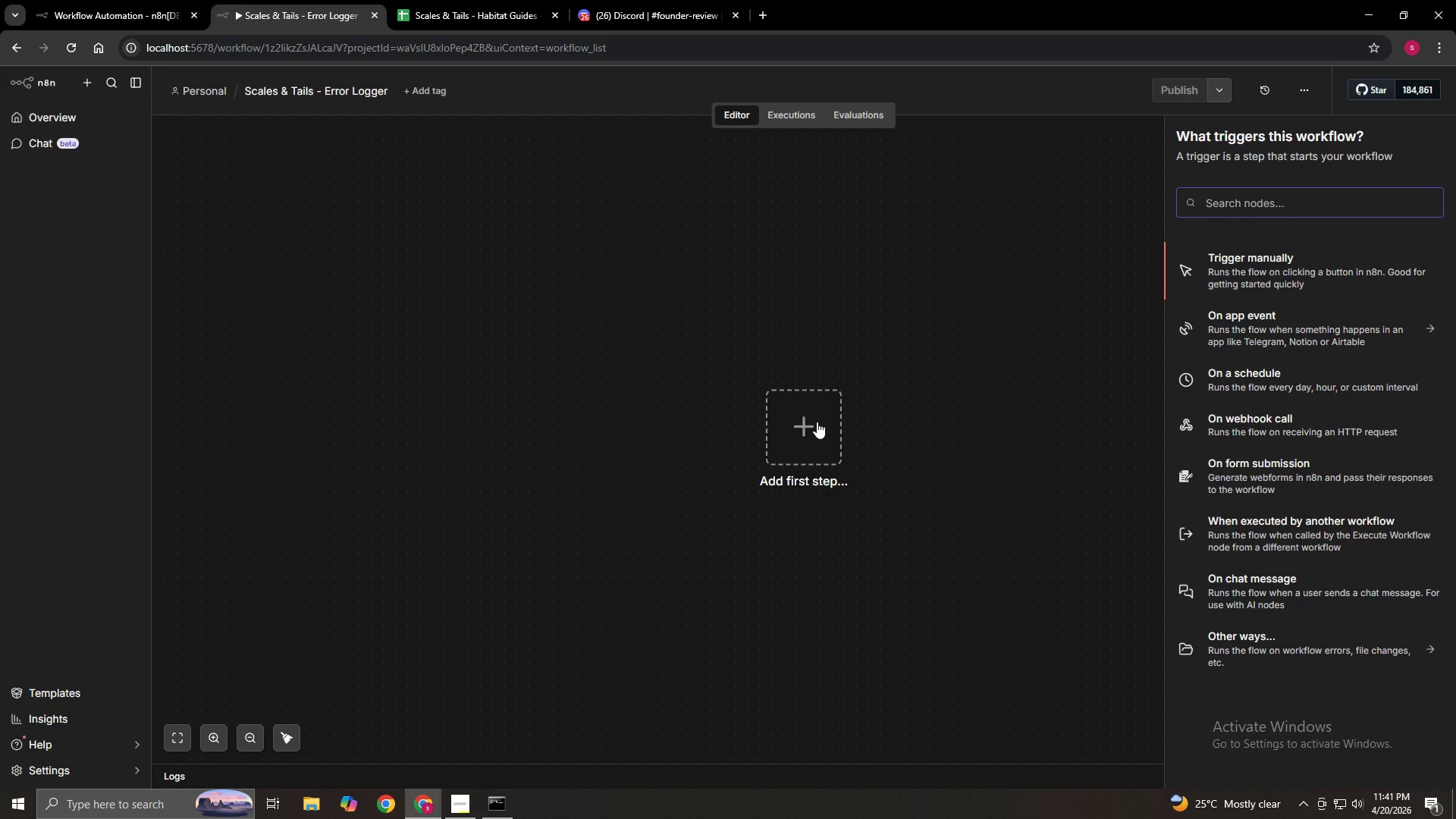 
type(error Trigger)
 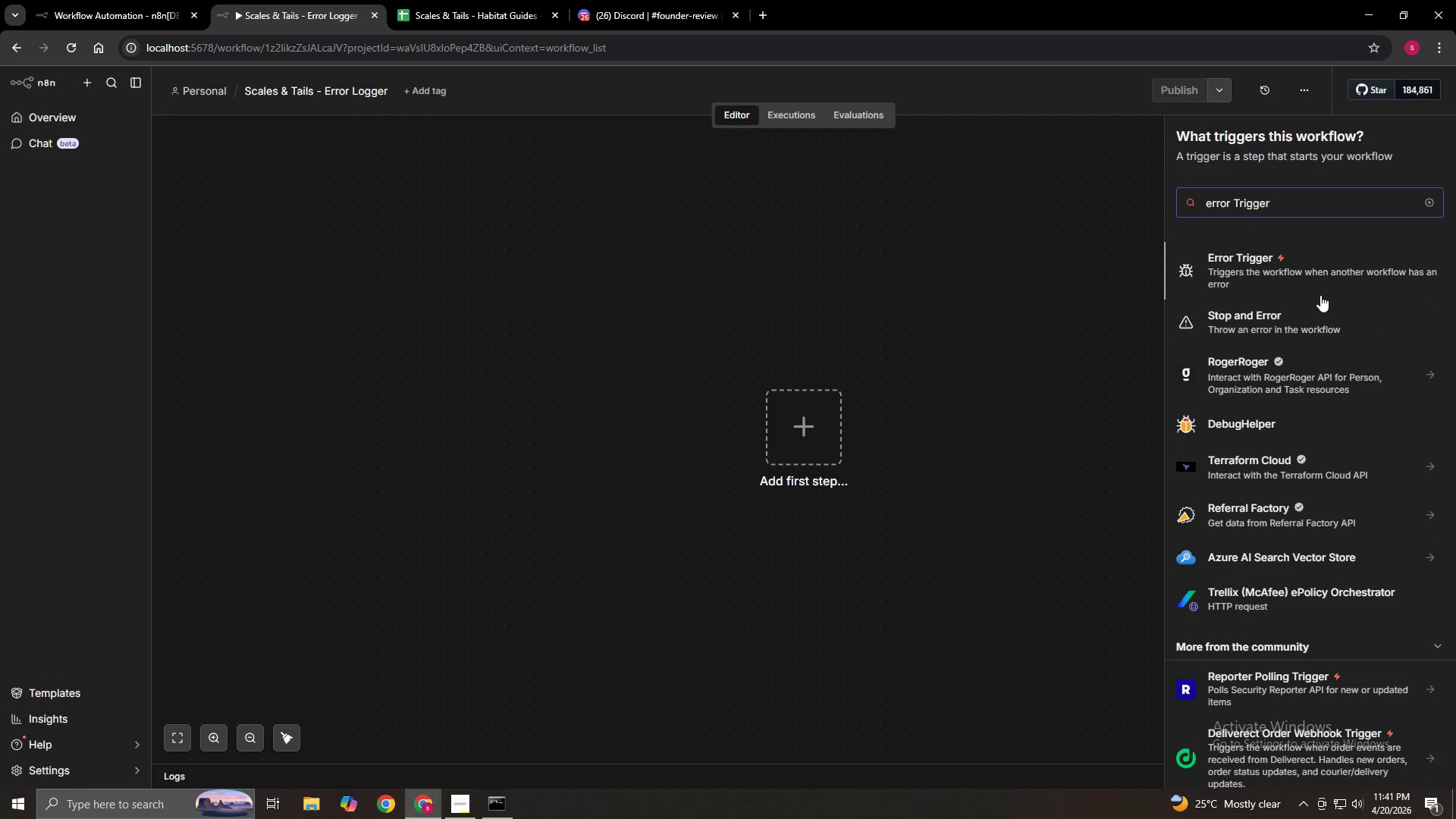 
left_click([1307, 276])
 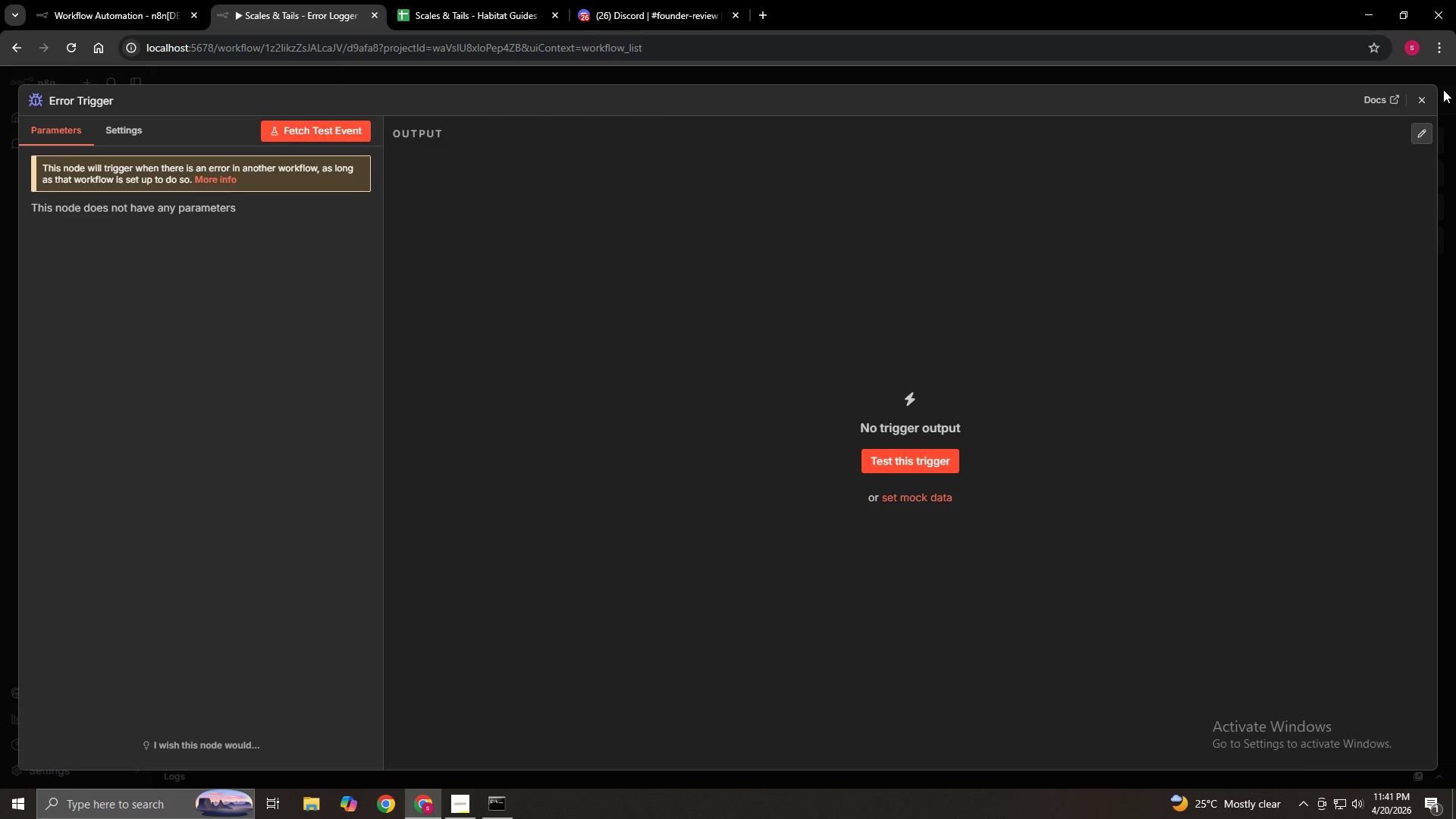 
left_click([1416, 94])
 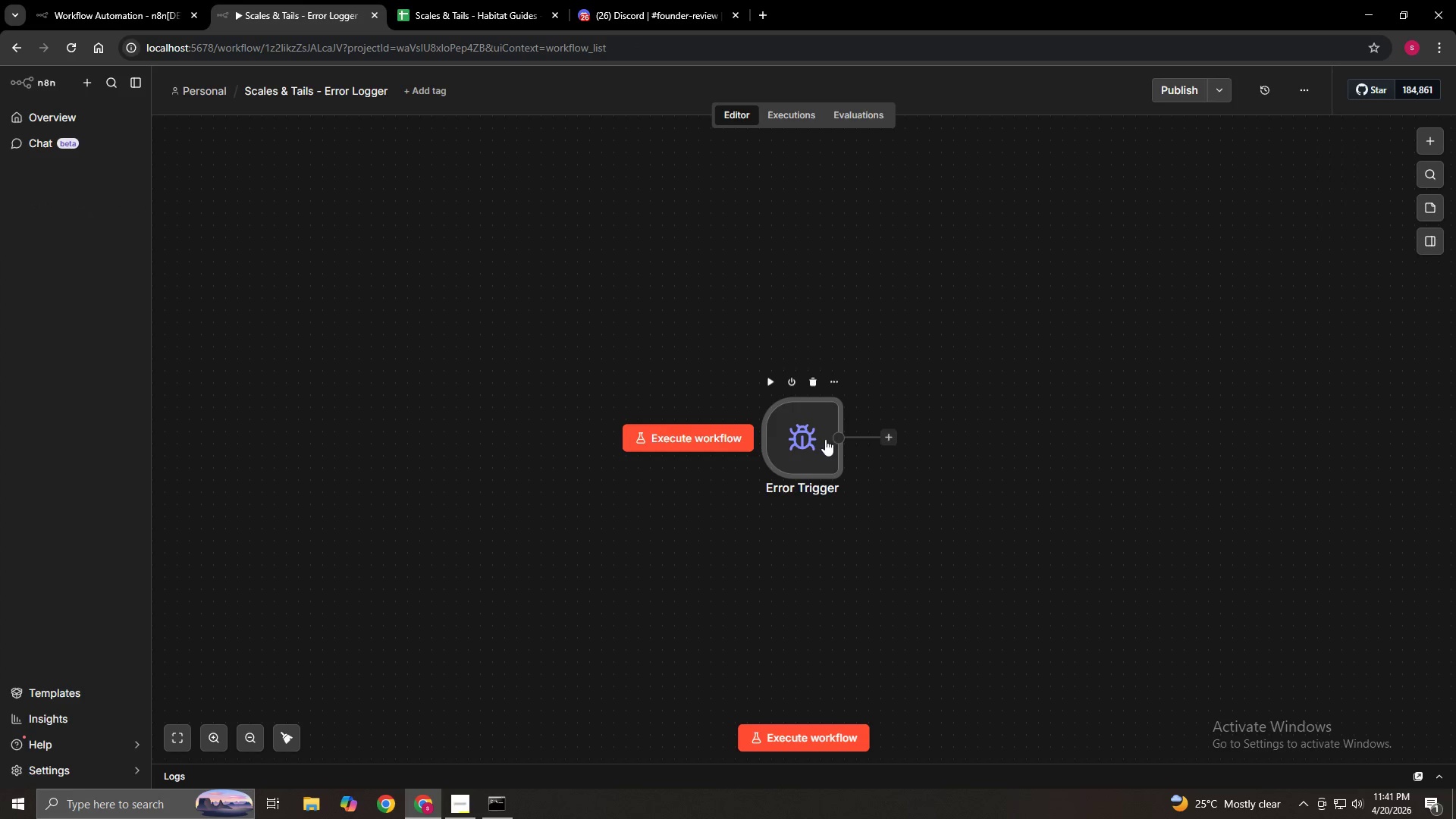 
left_click([834, 388])
 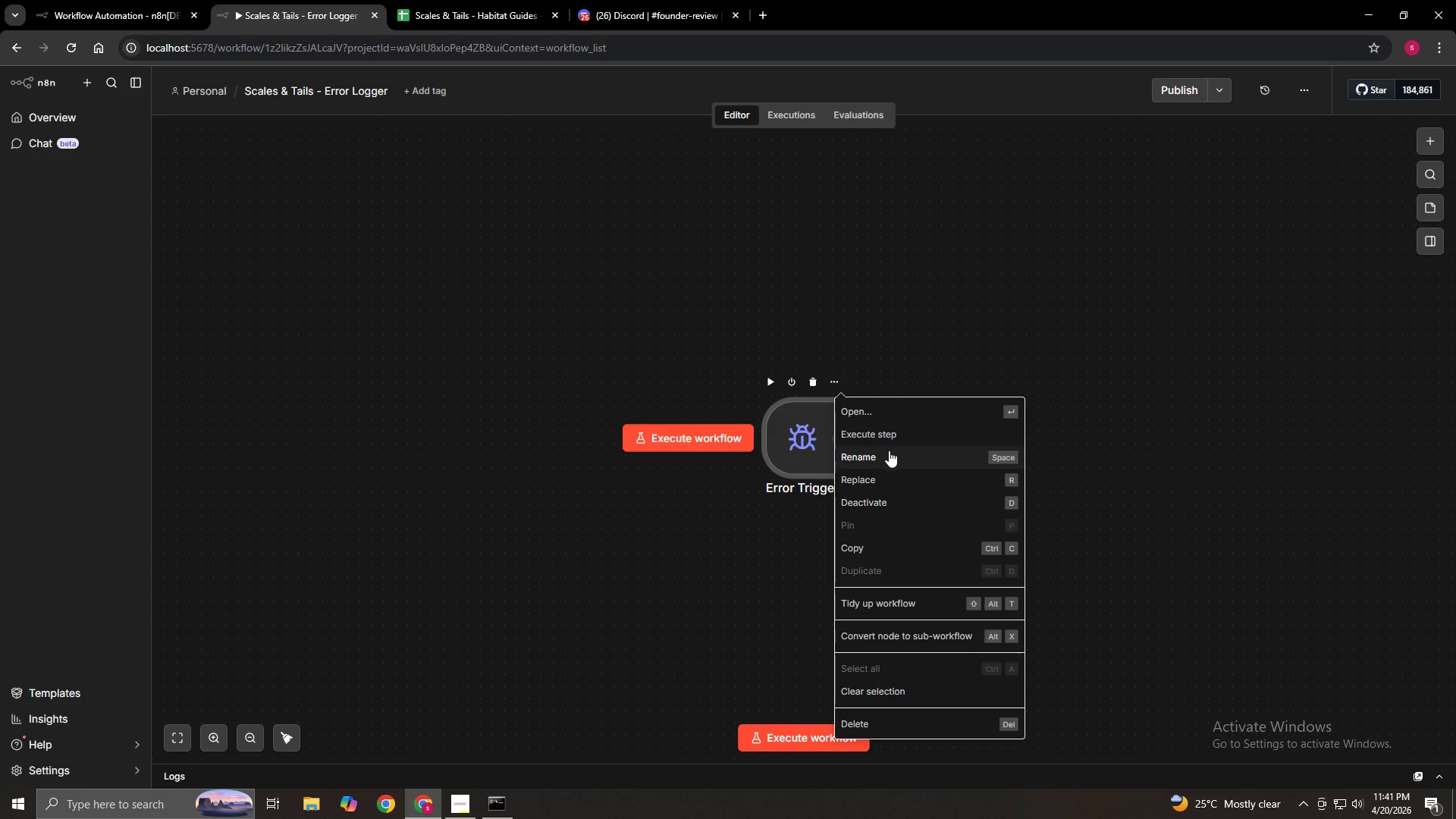 
left_click([886, 457])
 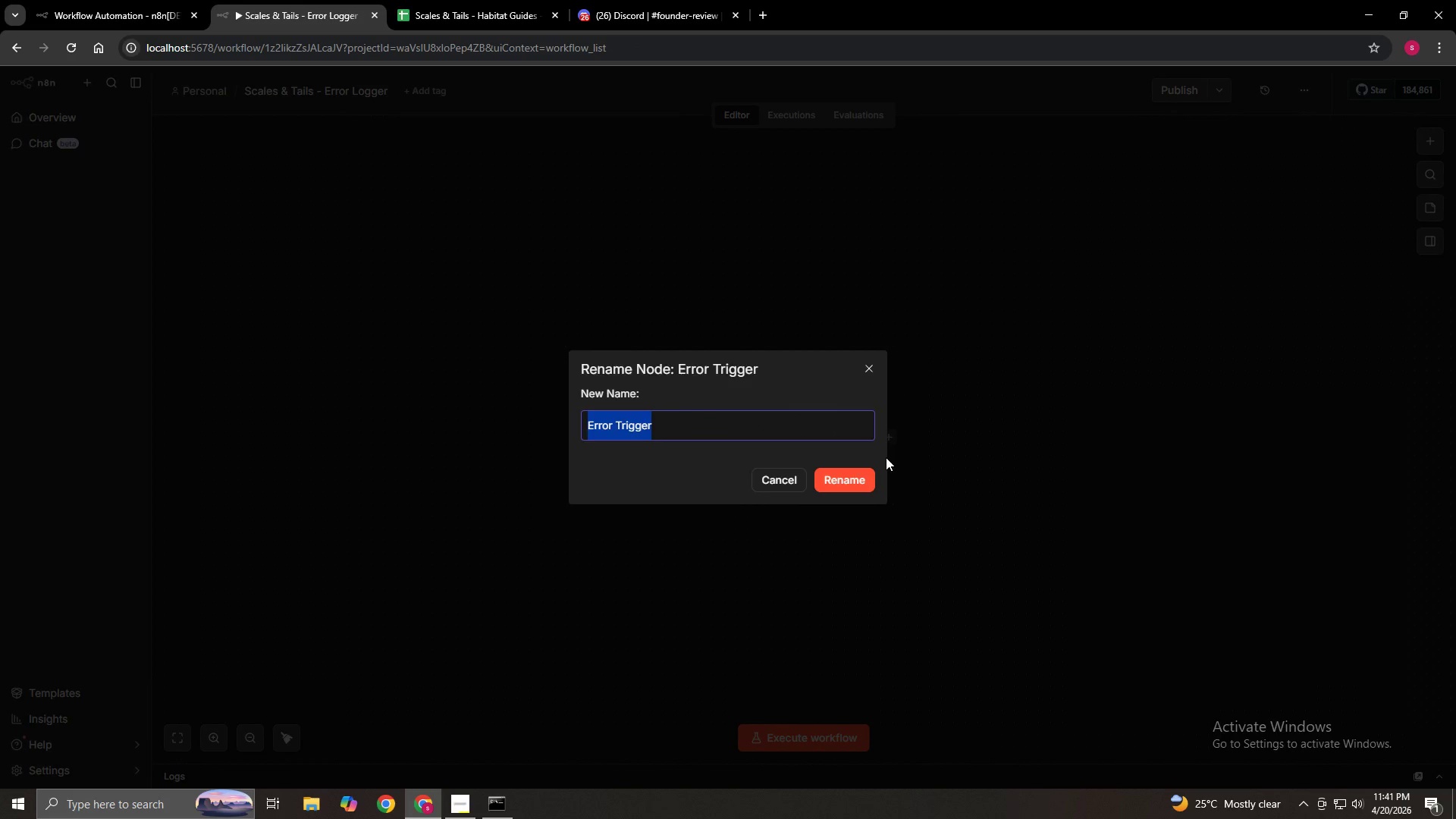 
key(Backspace)
type(Error Trigger - Workflow Failed)
 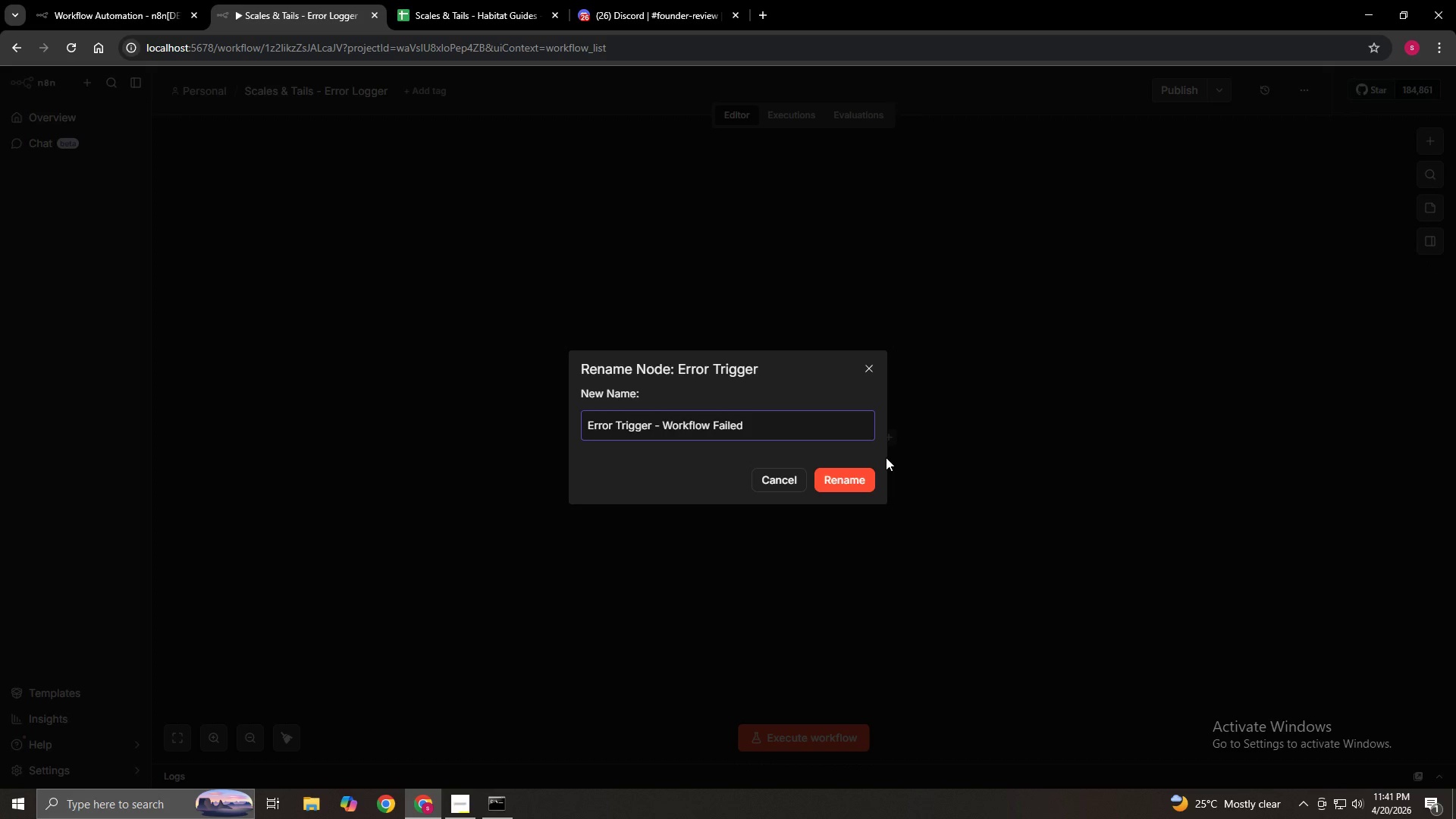 
left_click([844, 482])
 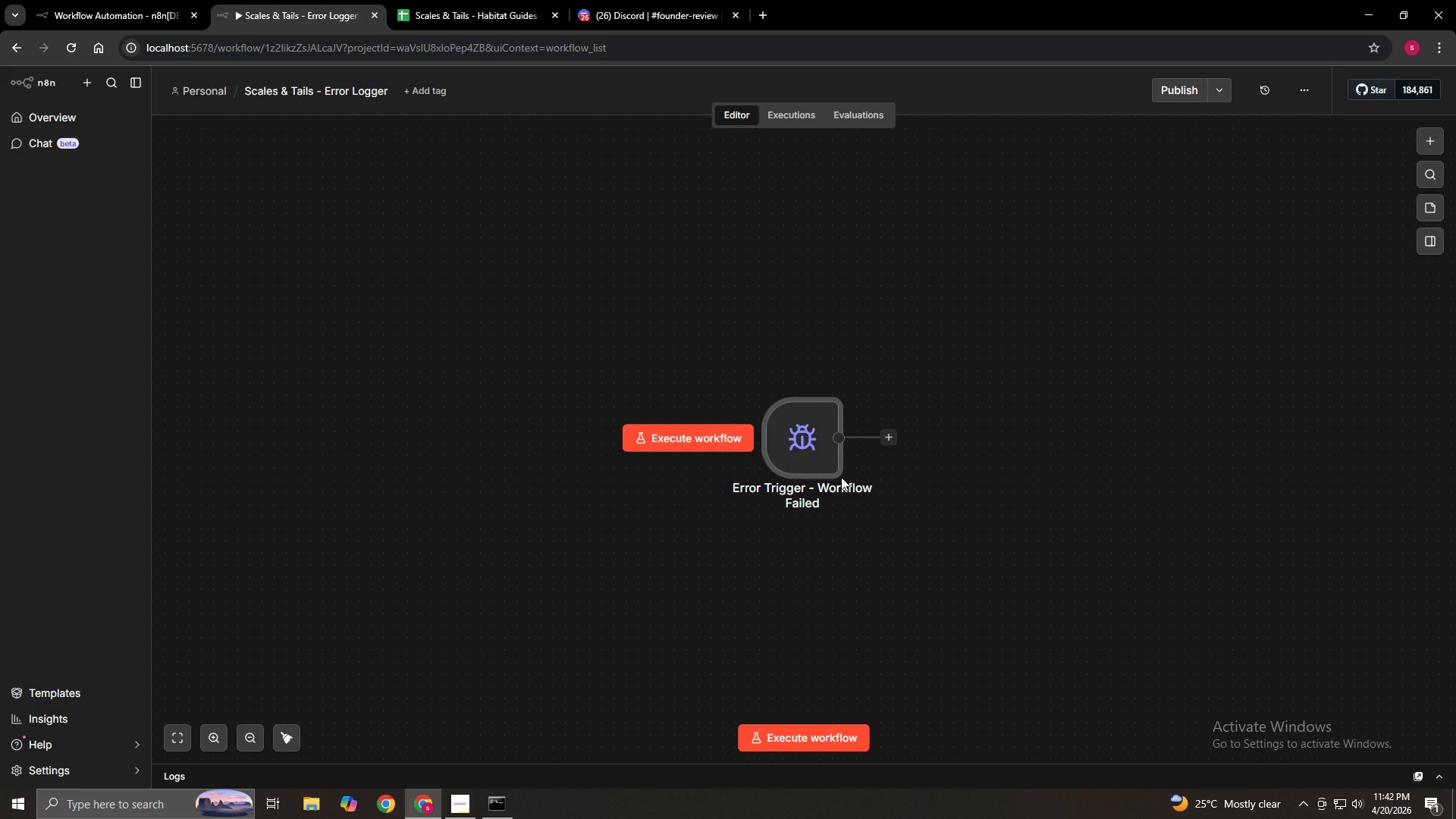 
wait(10.89)
 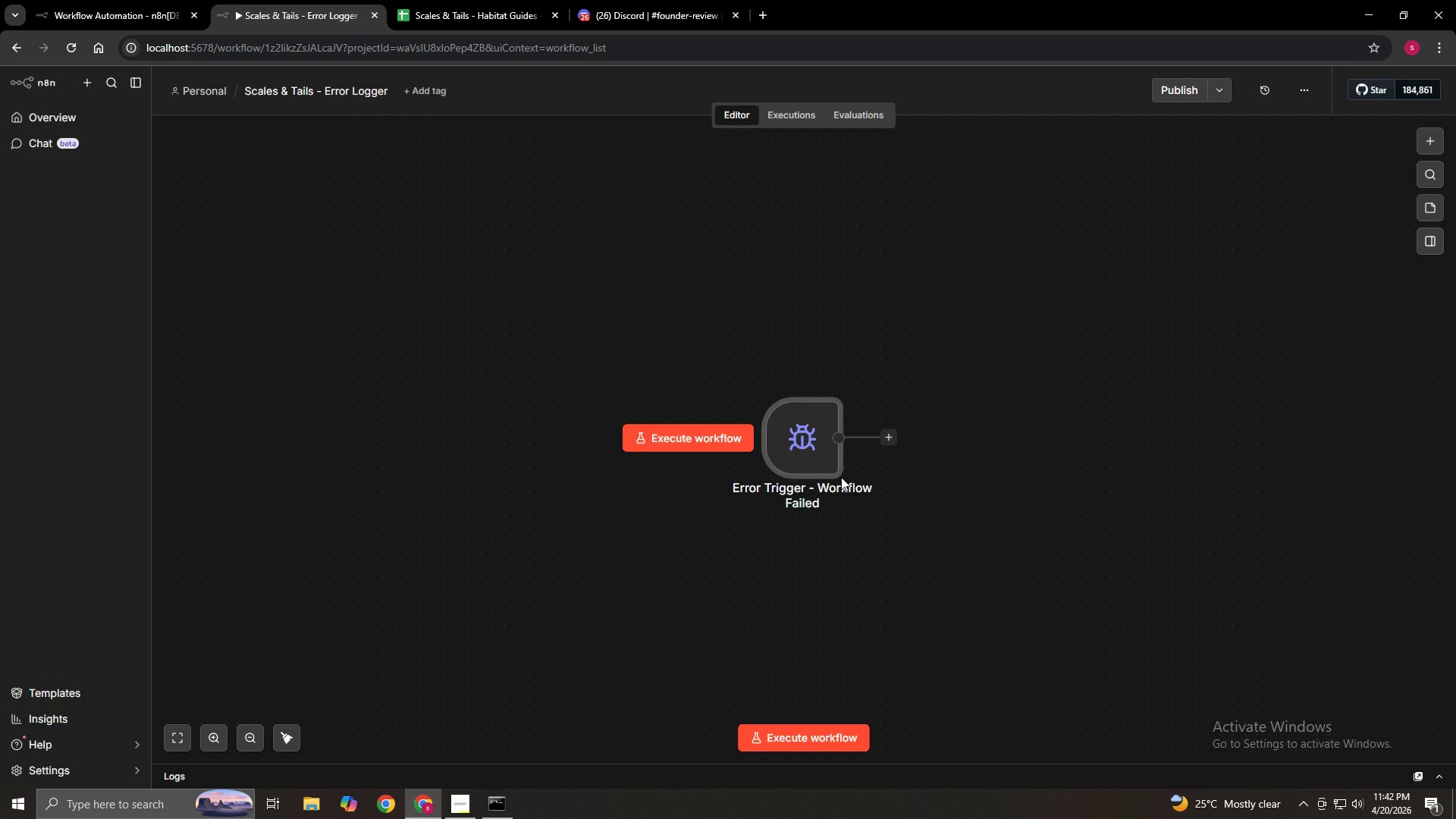 
left_click_drag(start_coordinate=[894, 441], to_coordinate=[944, 450])
 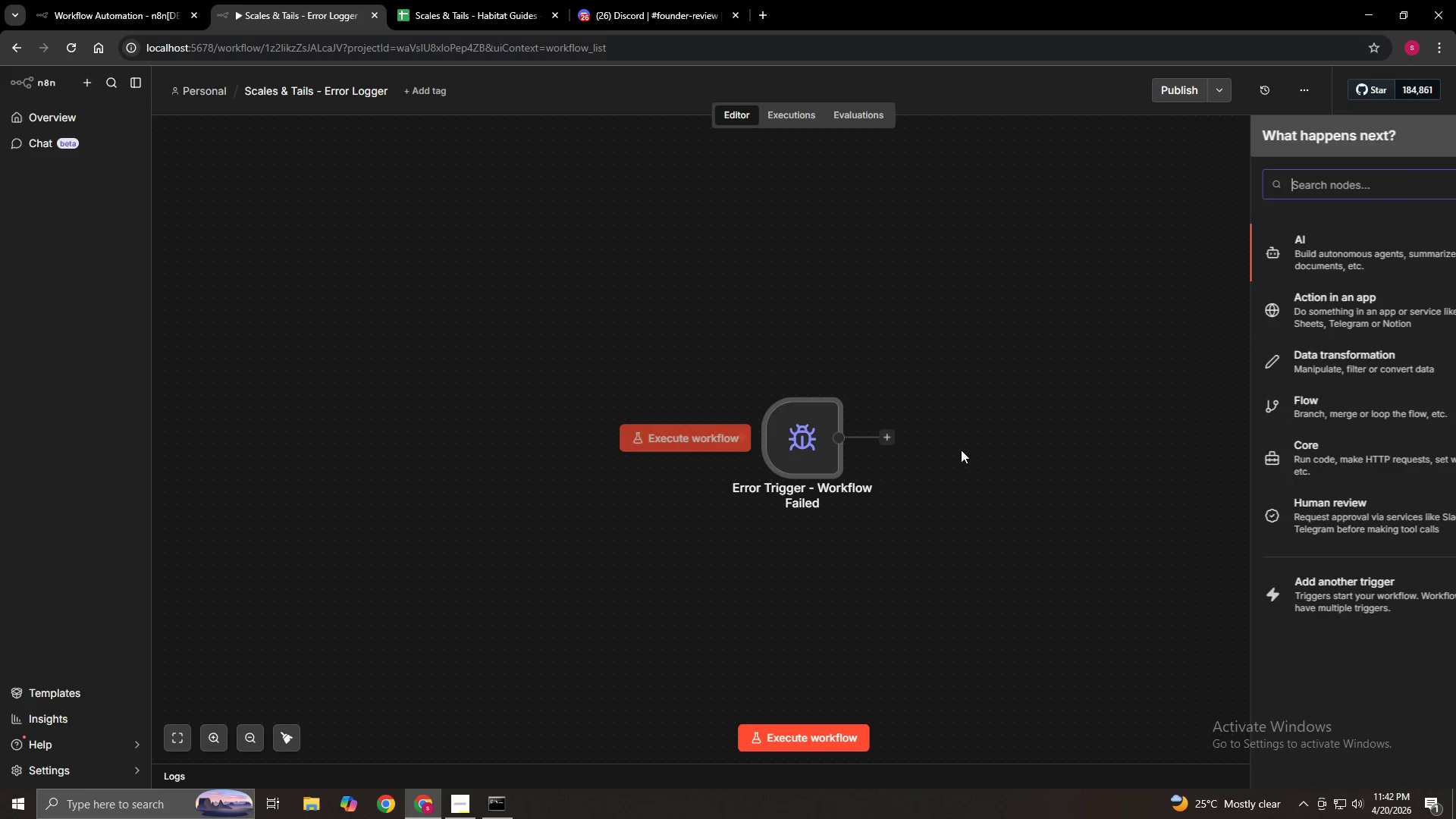 
left_click_drag(start_coordinate=[968, 450], to_coordinate=[973, 450])
 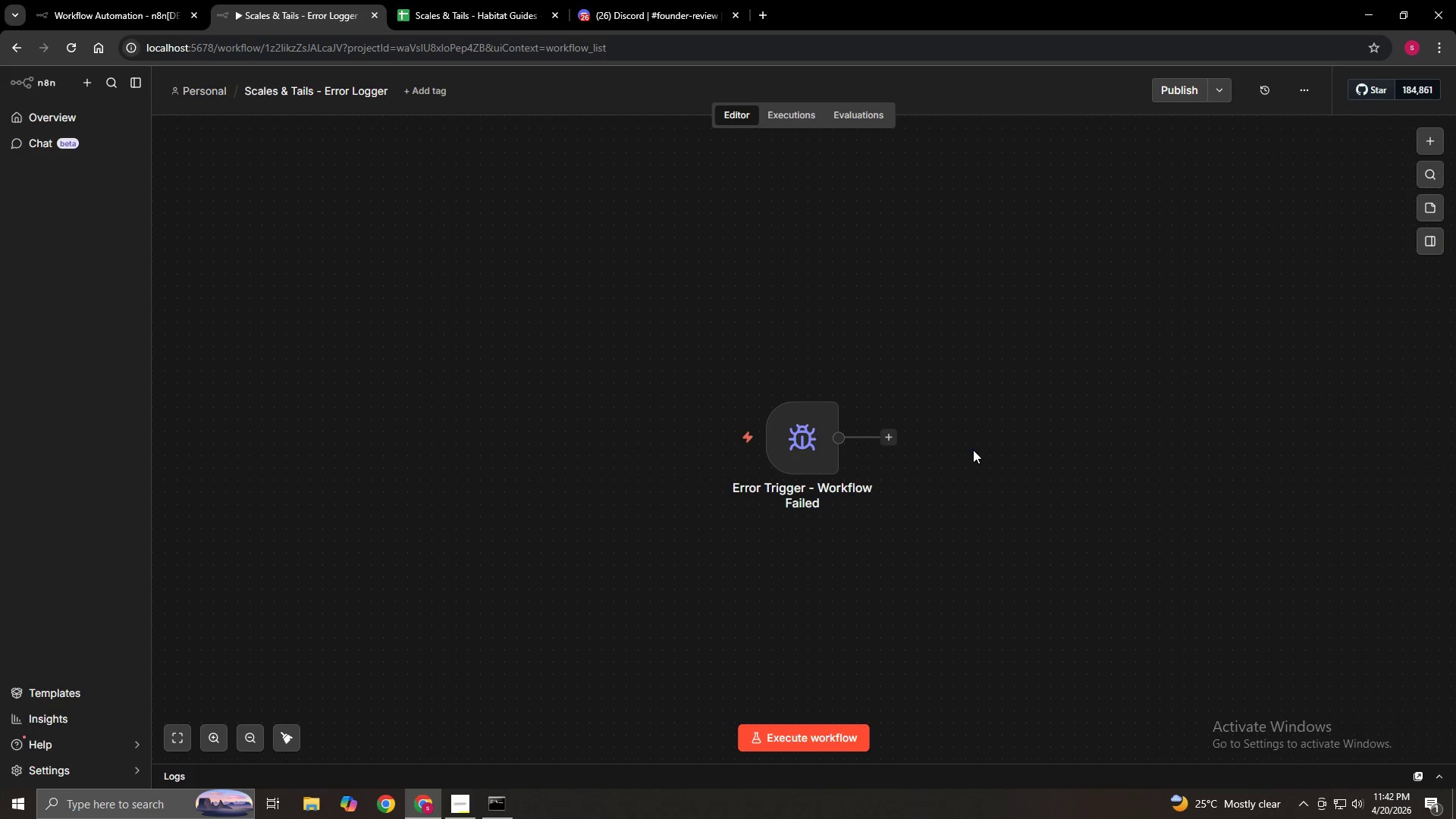 
triple_click([973, 450])
 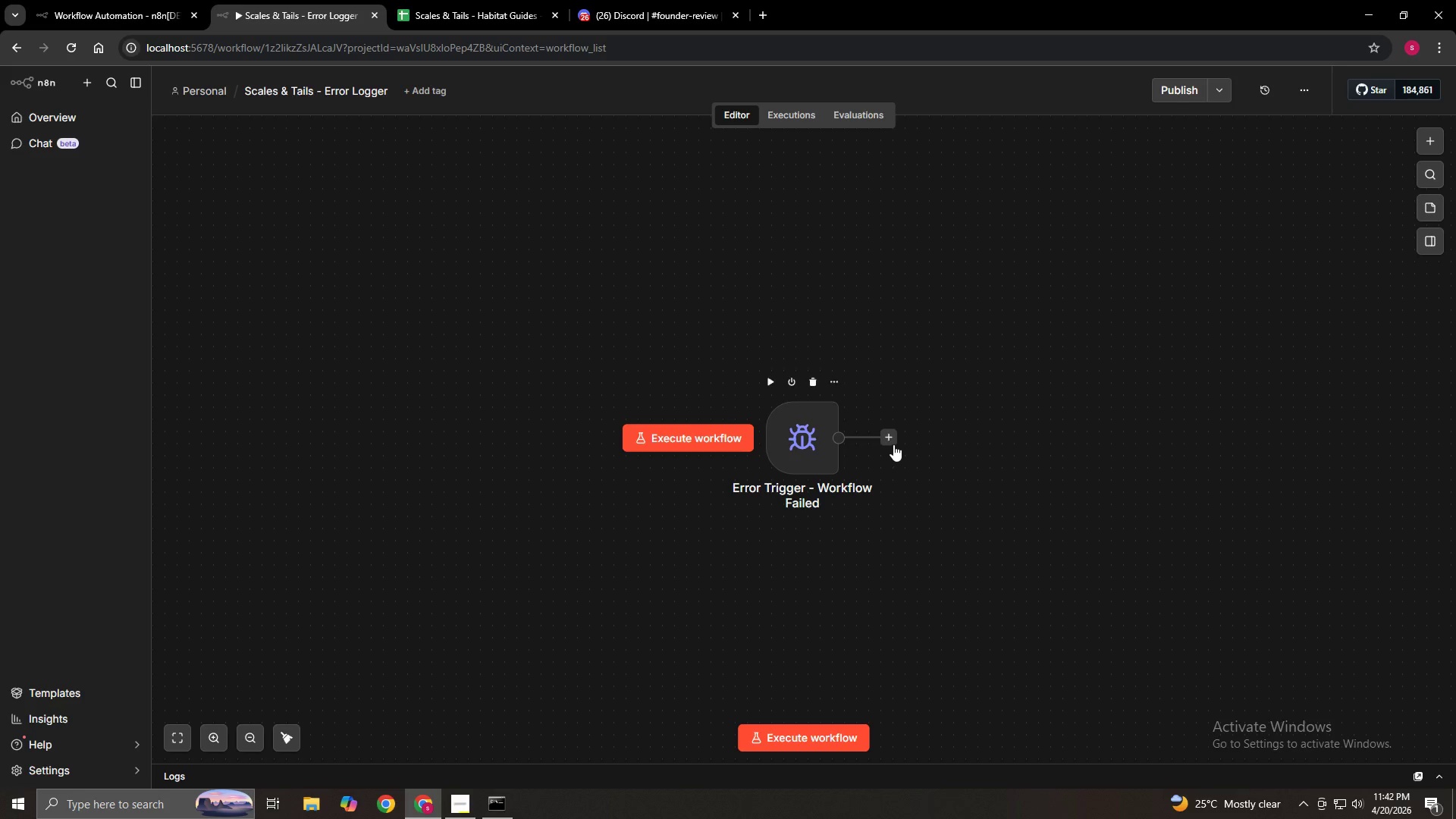 
left_click_drag(start_coordinate=[893, 442], to_coordinate=[946, 439])
 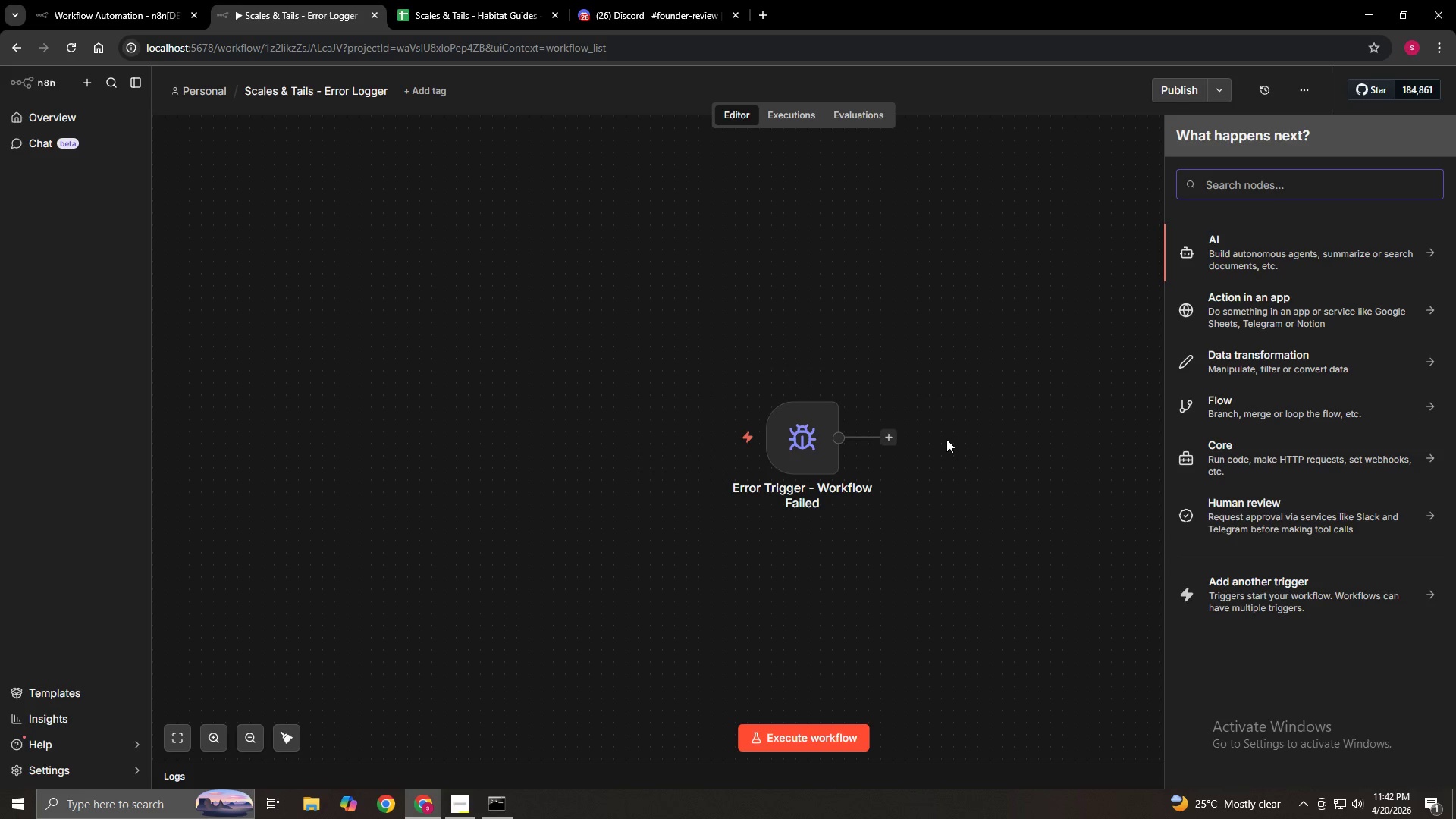 
type(GOOGLE Sheets)
 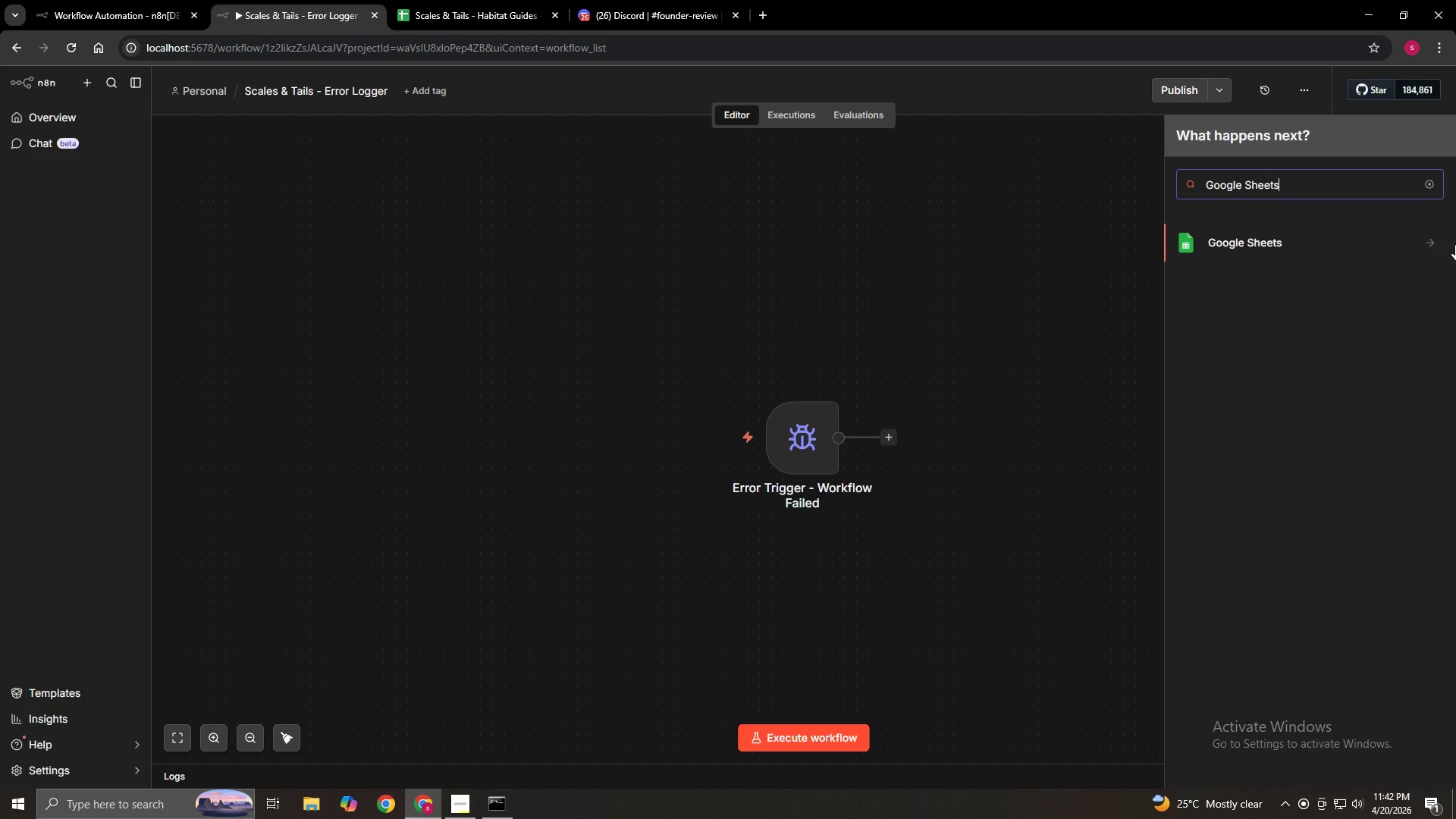 
left_click([1426, 245])
 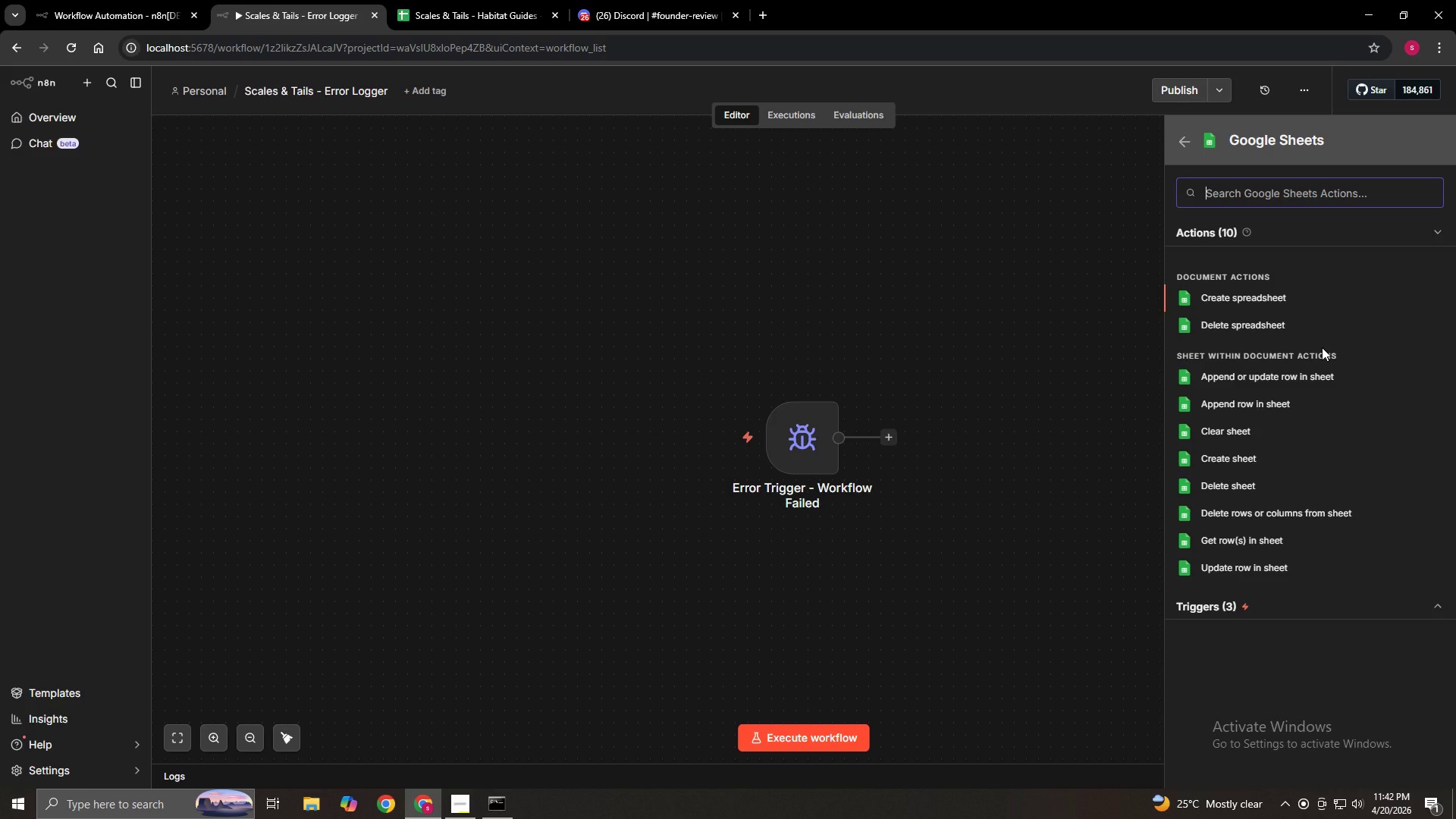 
wait(21.33)
 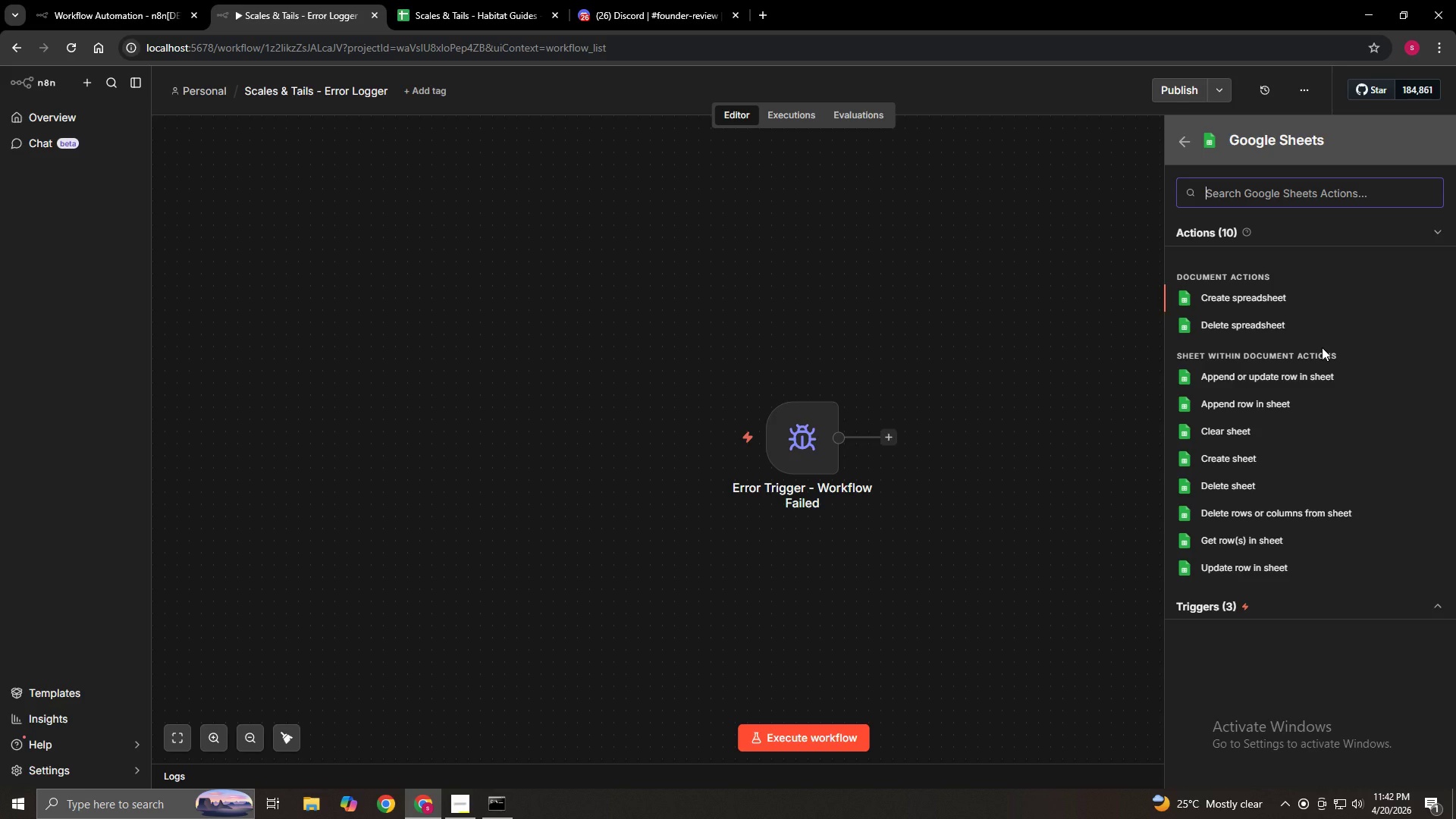 
left_click([1291, 400])
 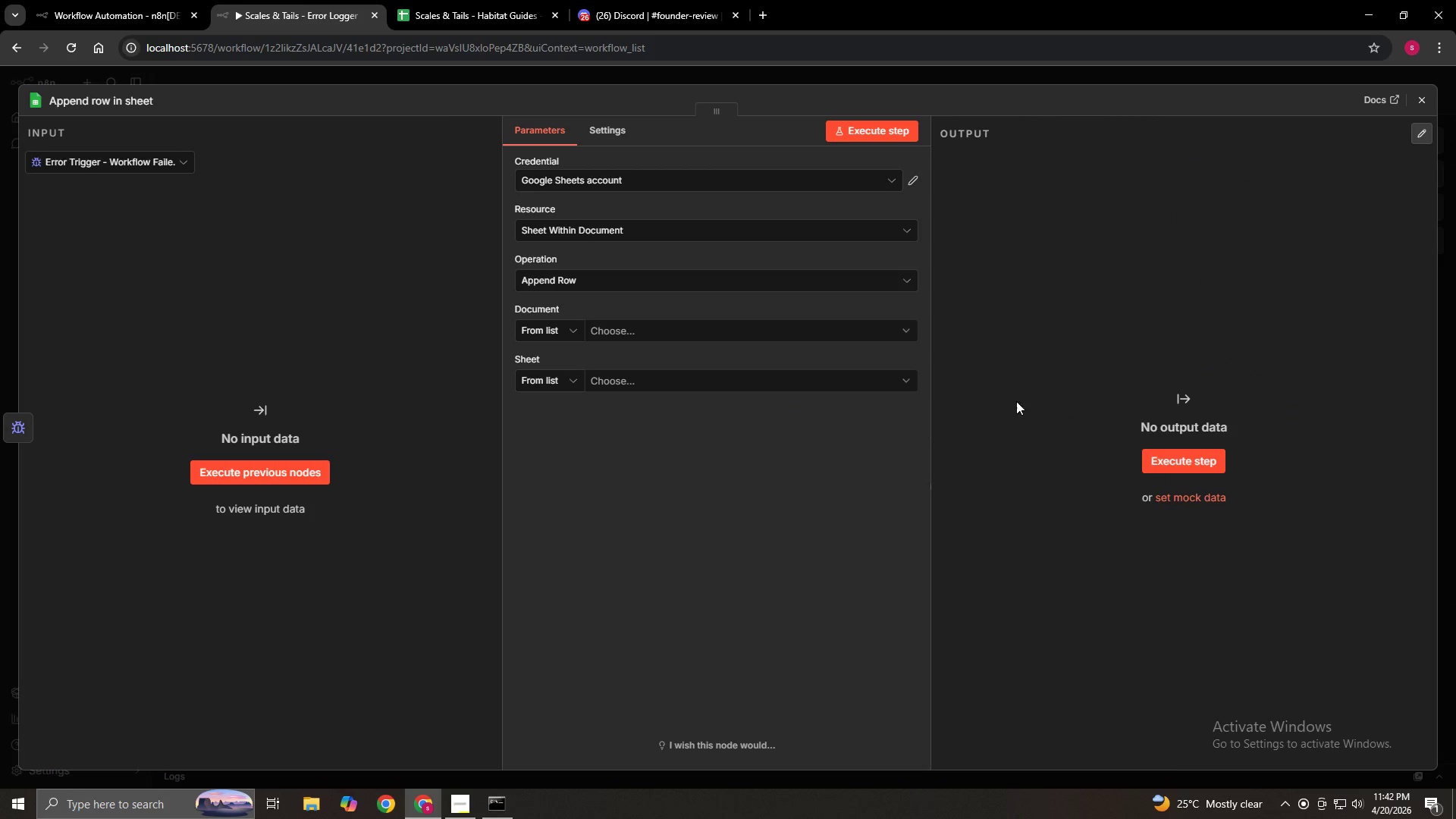 
mouse_move([778, 325])
 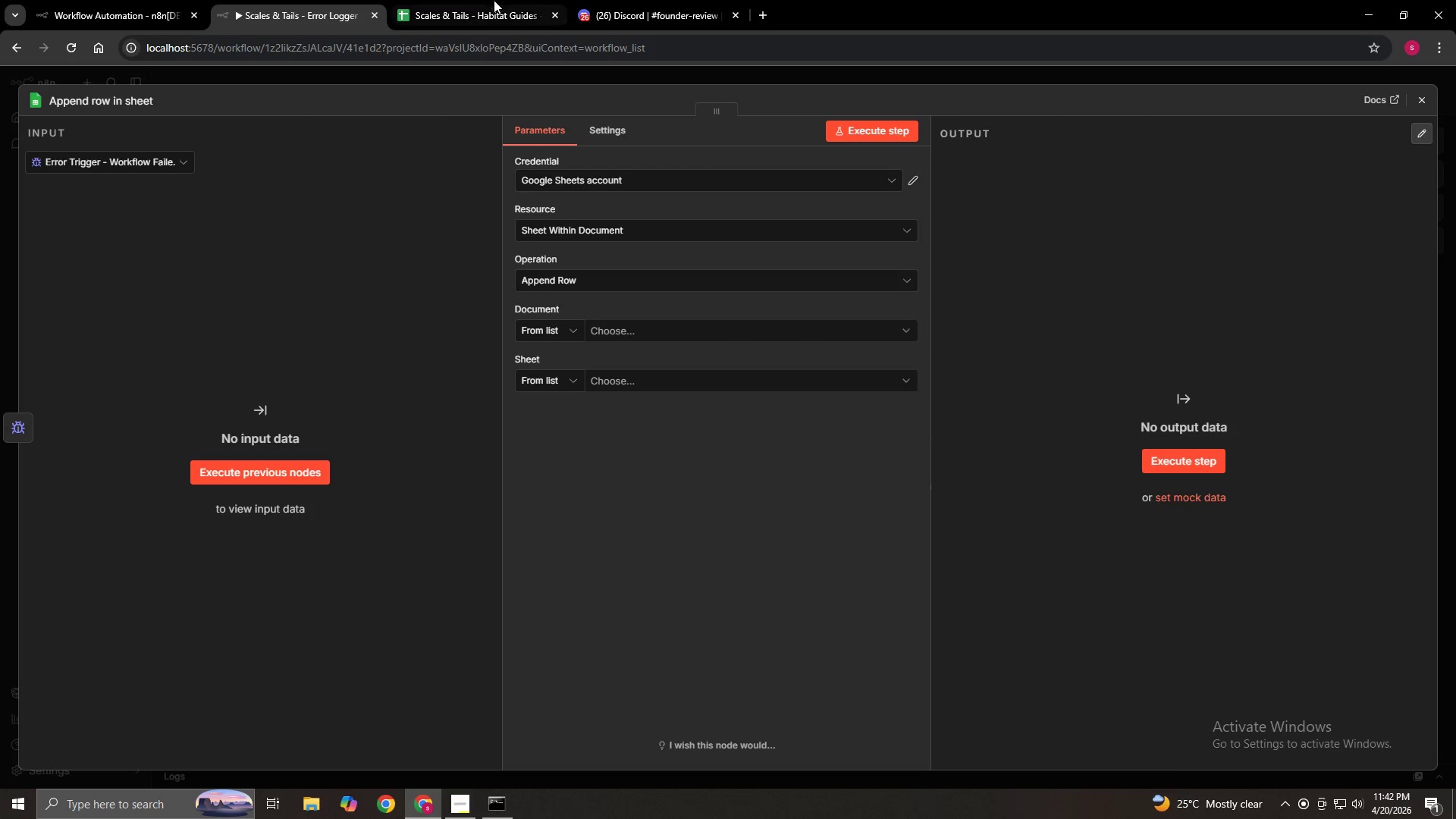 
left_click([494, 0])
 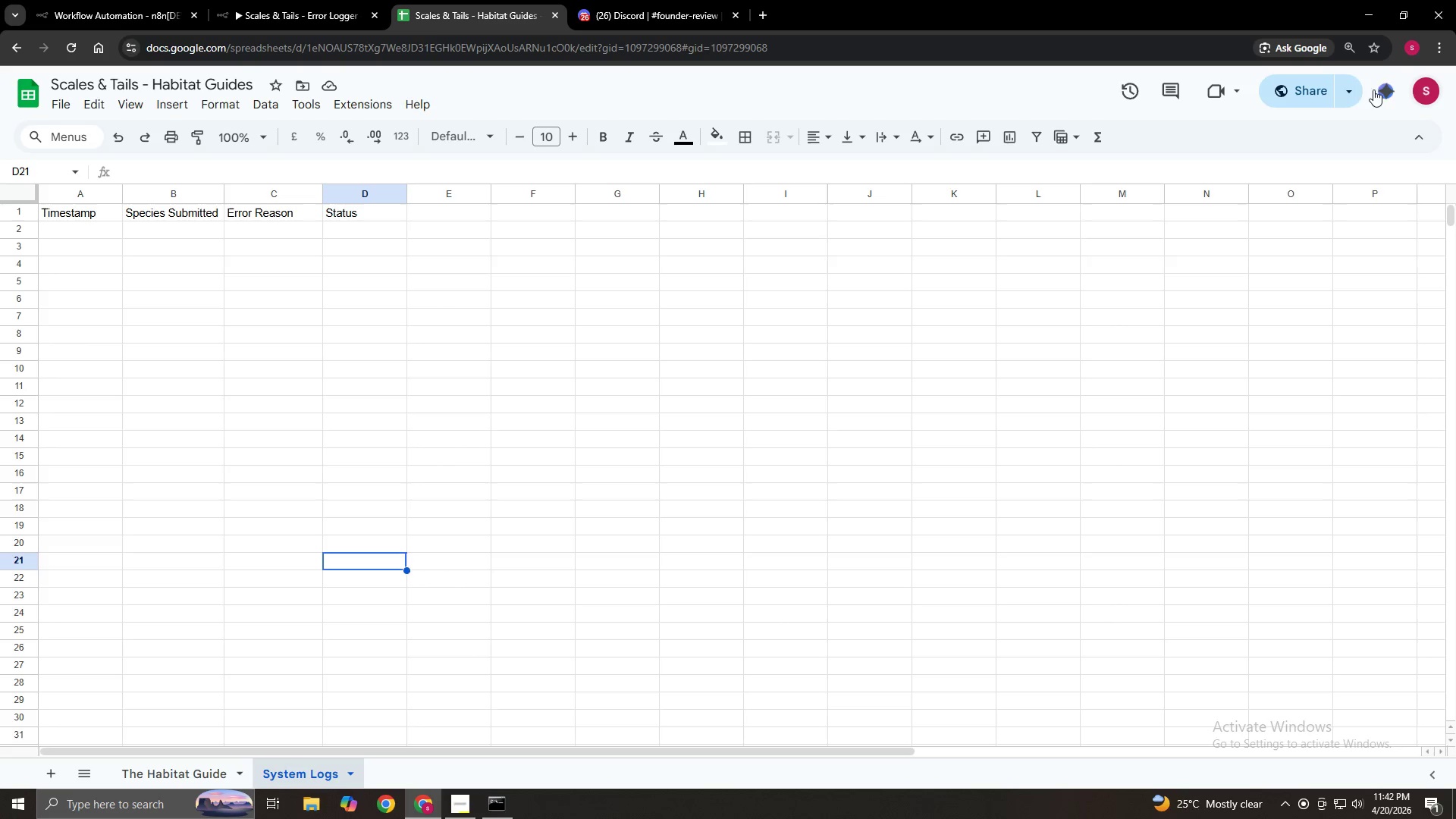 
left_click([1337, 89])
 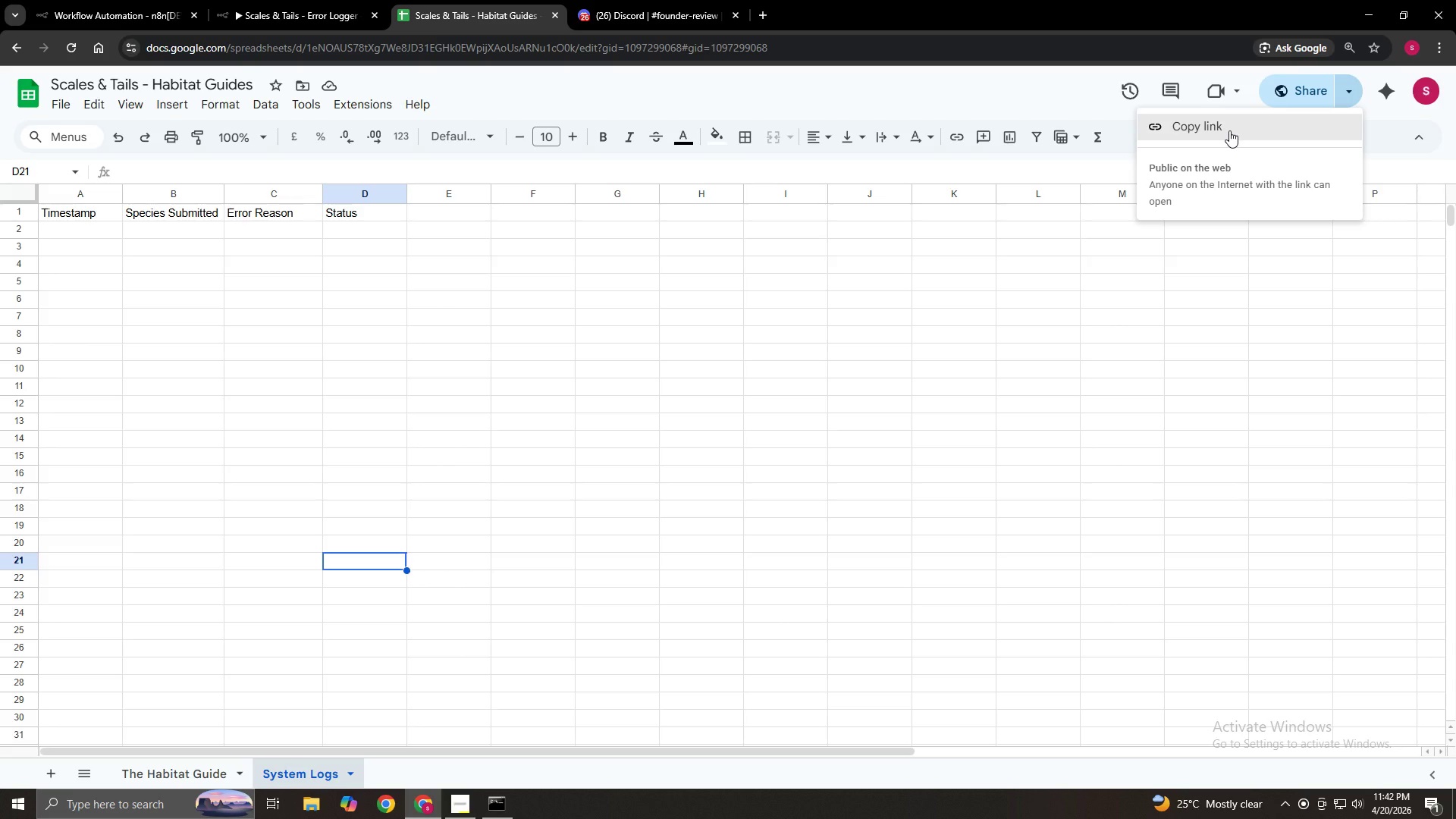 
left_click([1229, 130])
 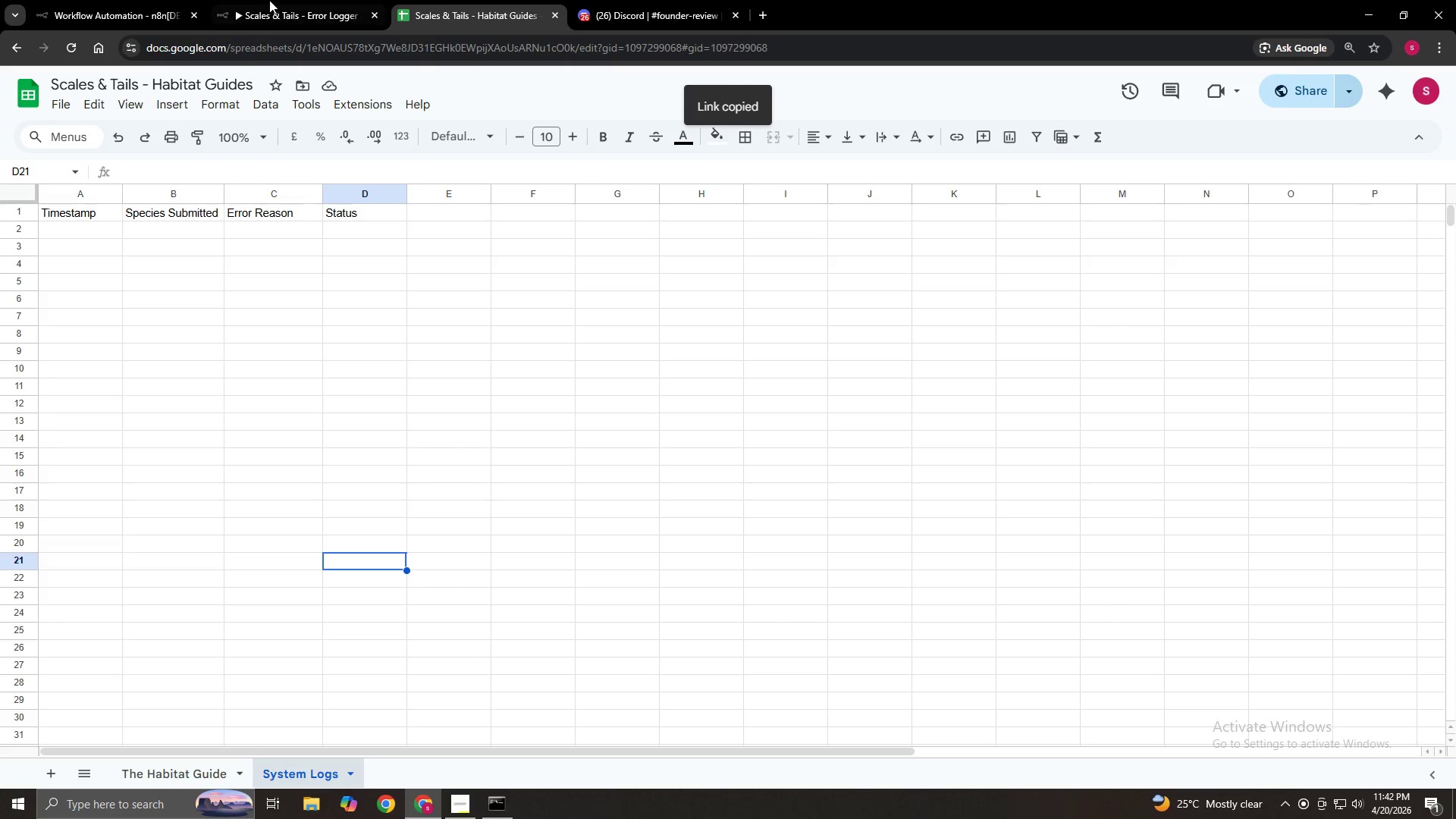 
left_click([257, 0])
 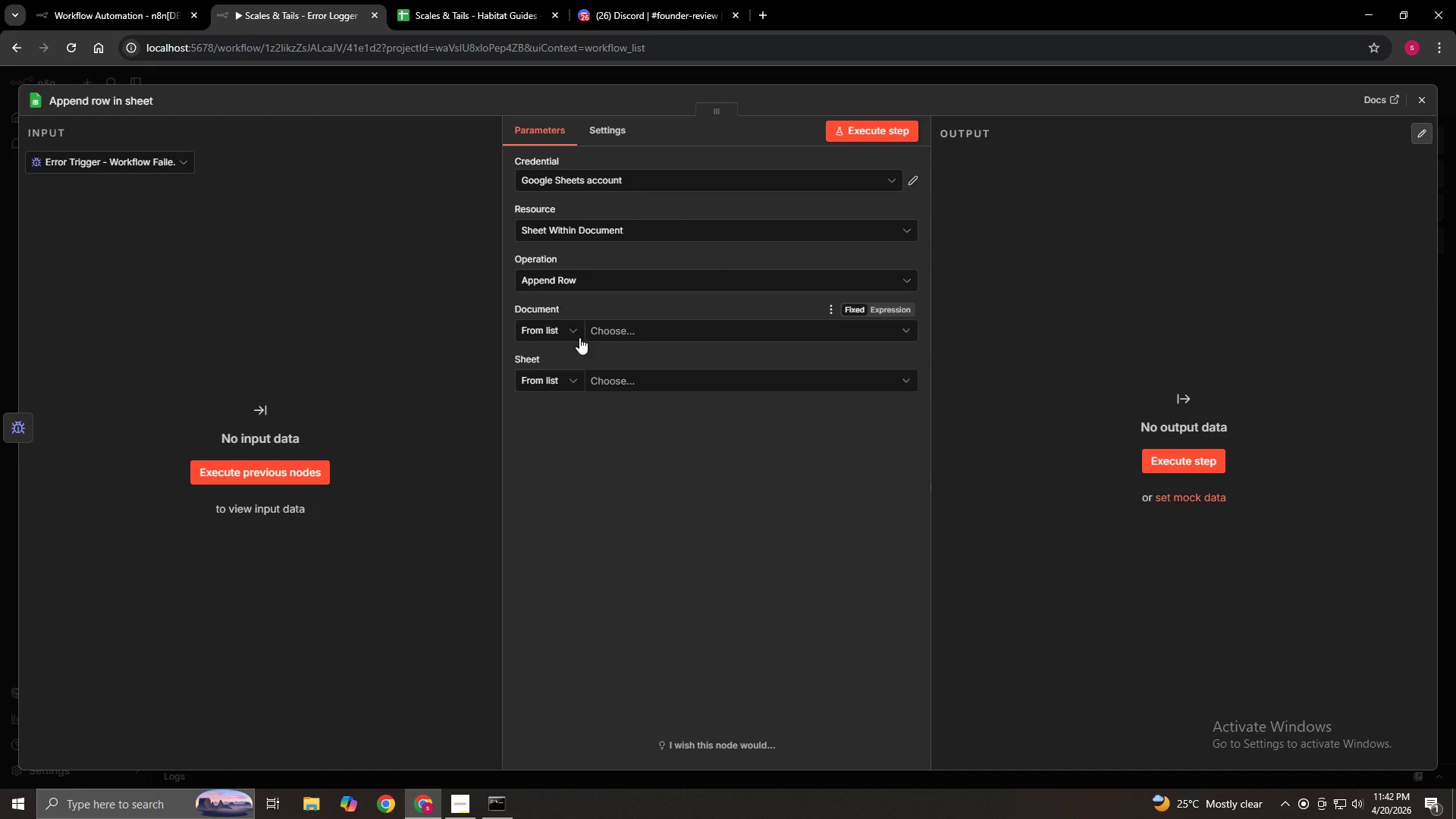 
left_click([554, 331])
 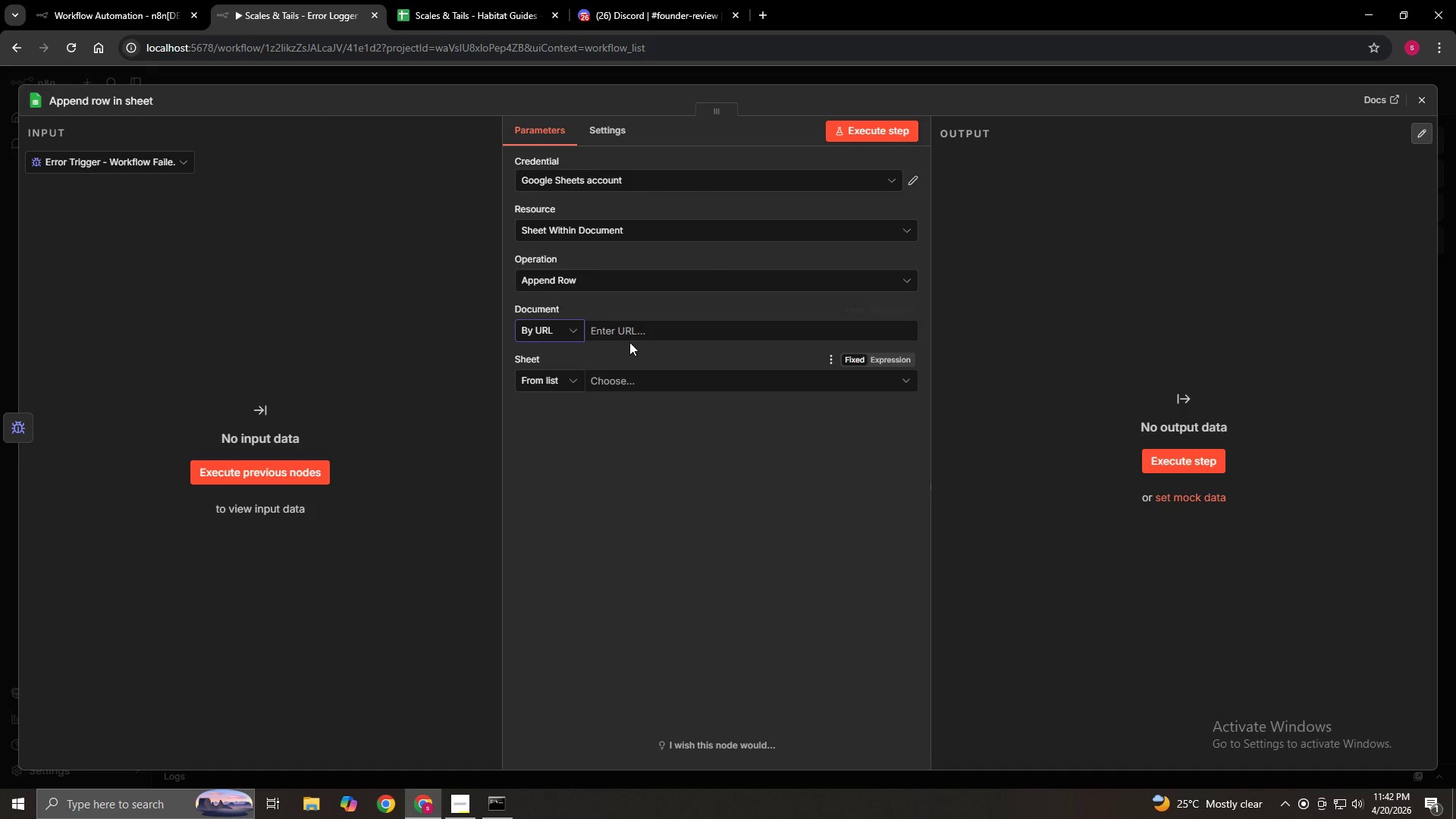 
left_click([629, 337])
 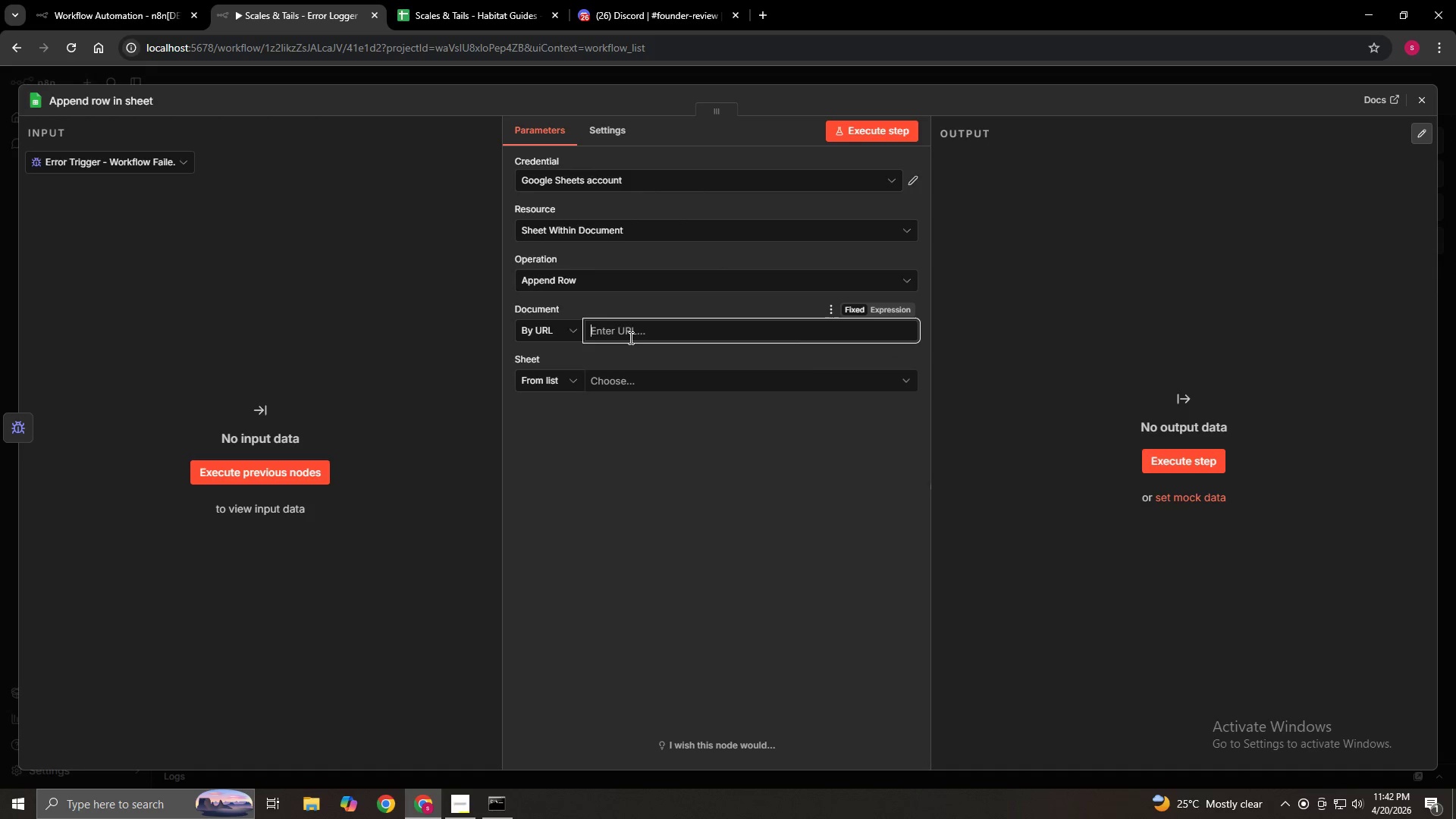 
right_click([629, 337])
 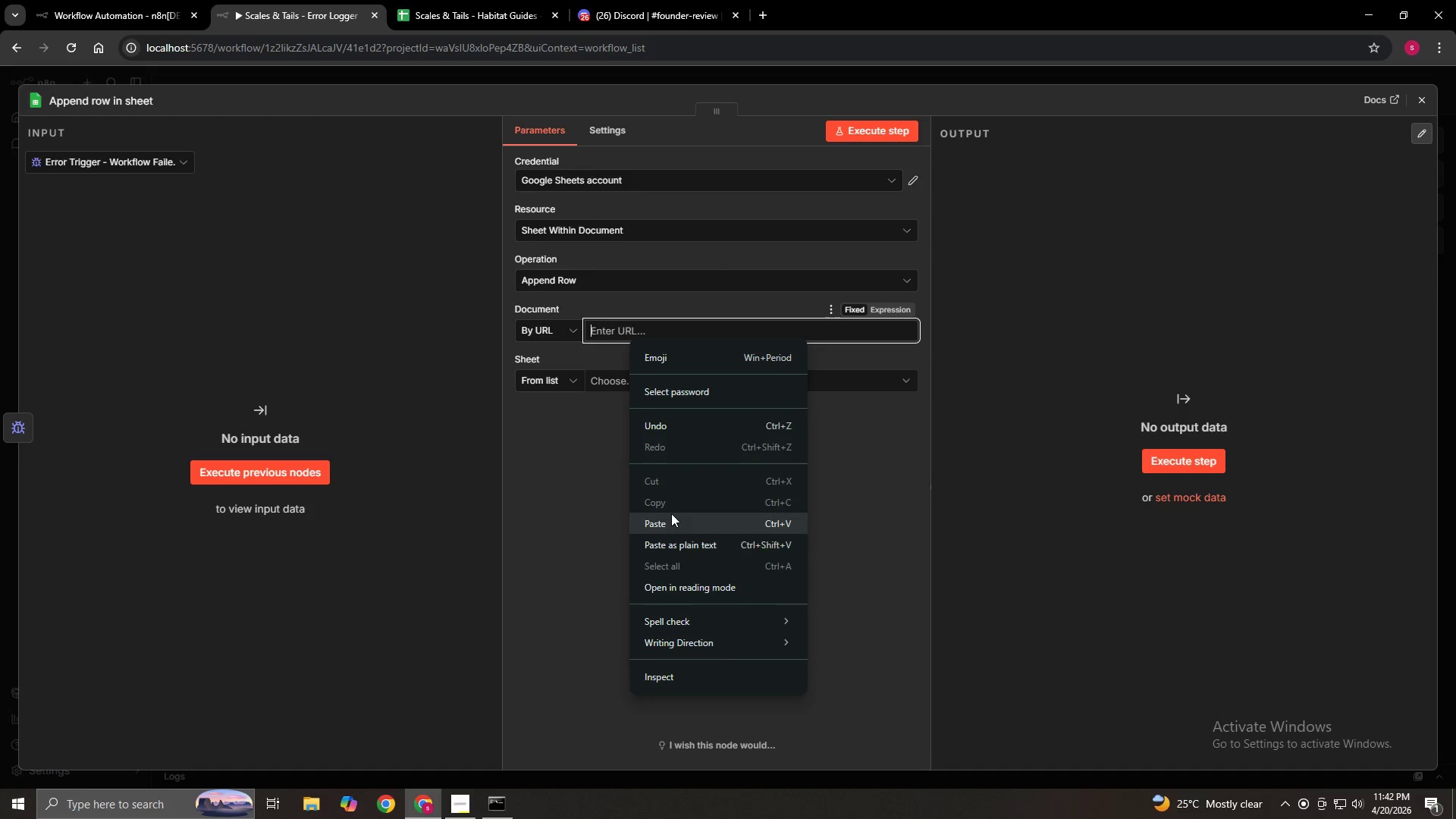 
left_click([672, 520])
 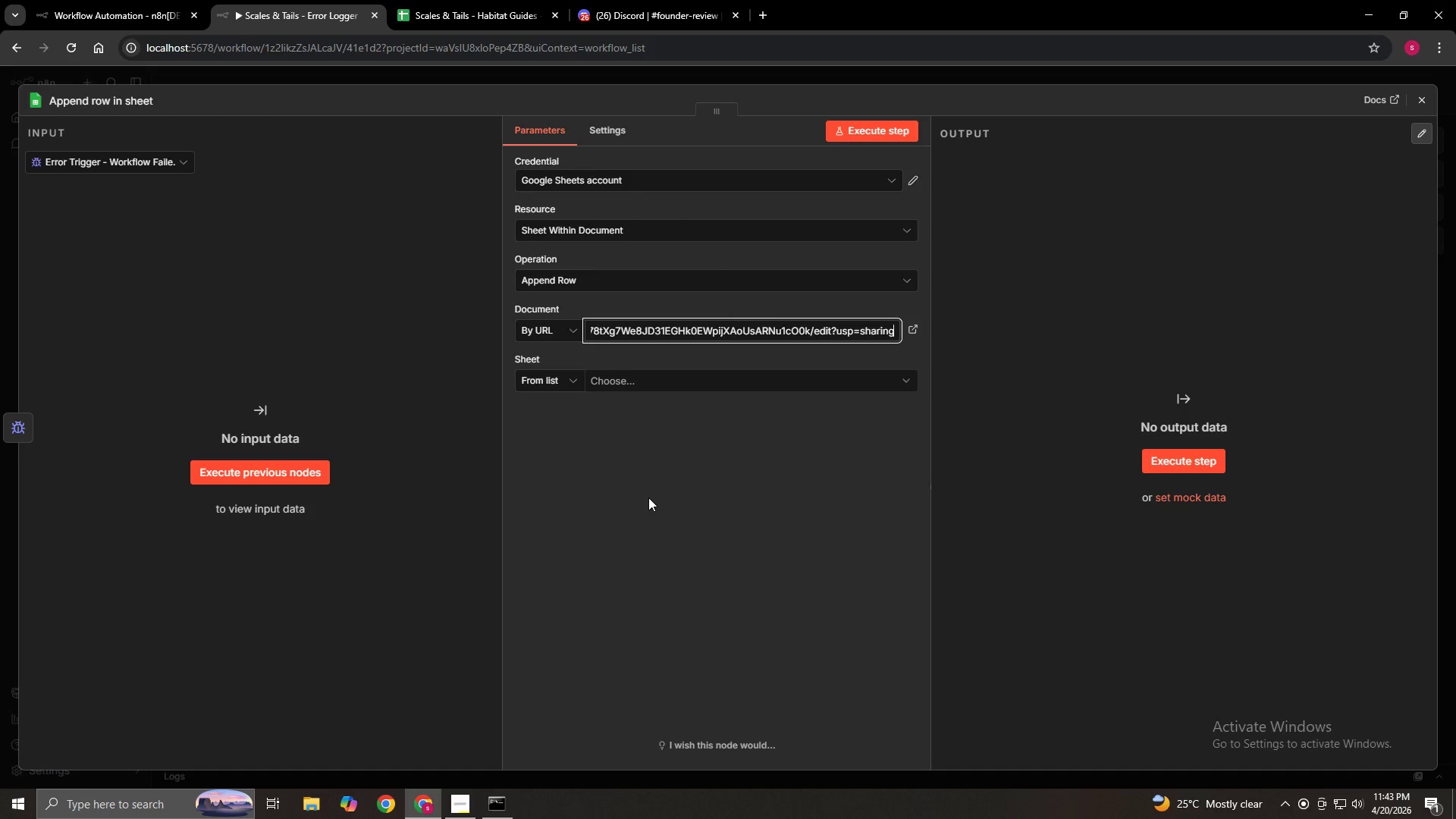 
wait(8.47)
 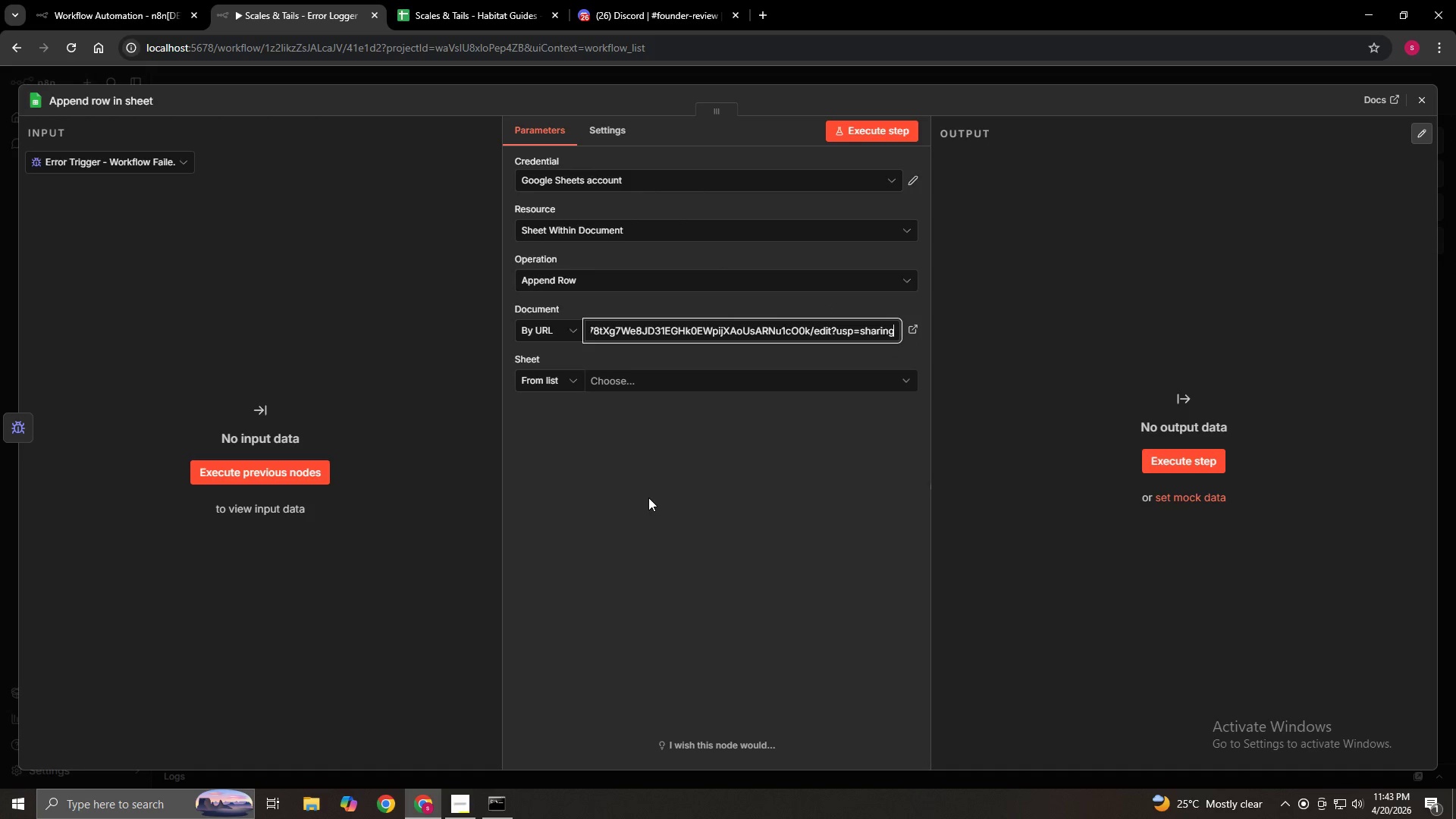 
left_click([658, 385])
 